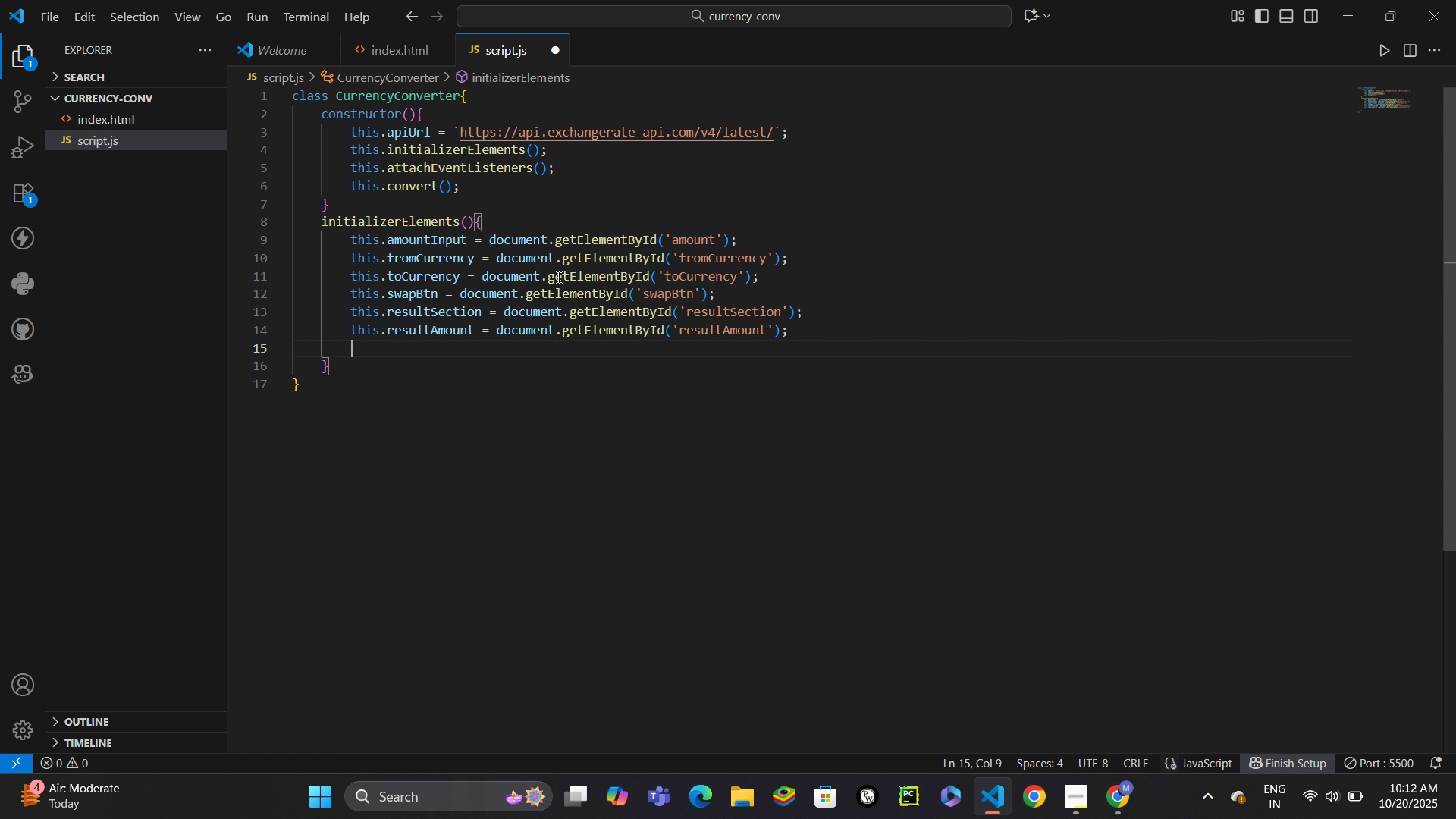 
key(Enter)
 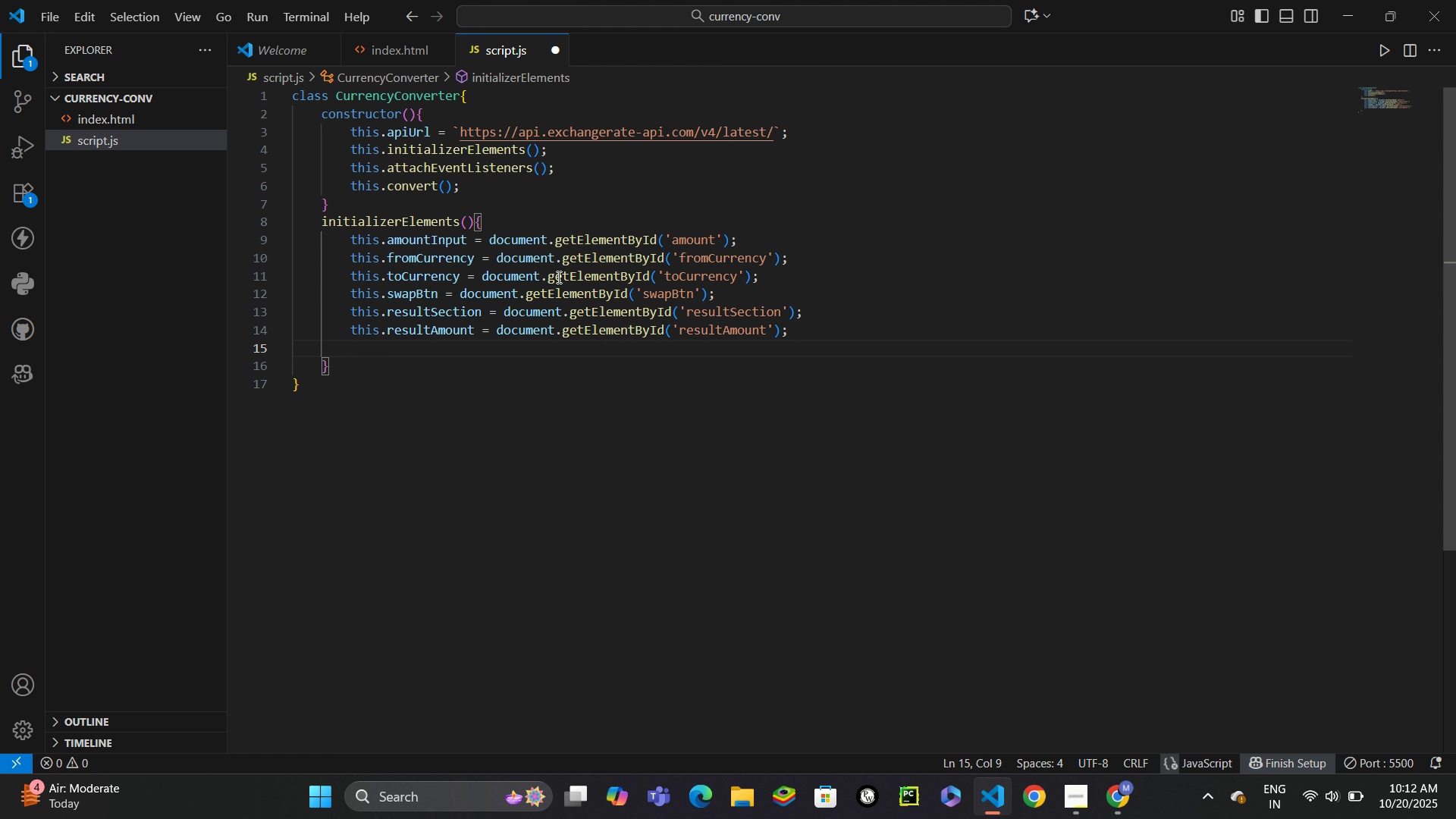 
type(this)
 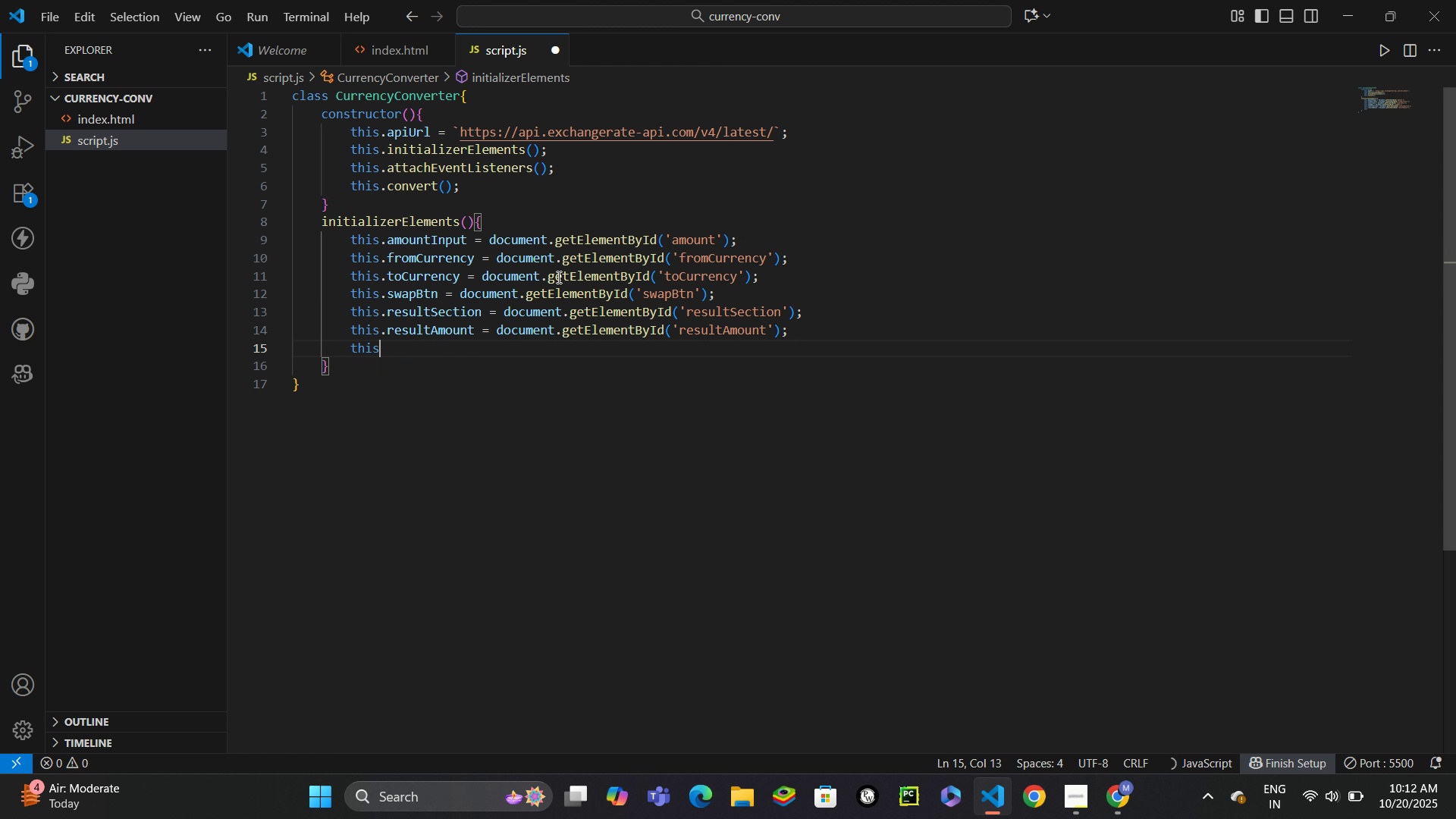 
key(Enter)
 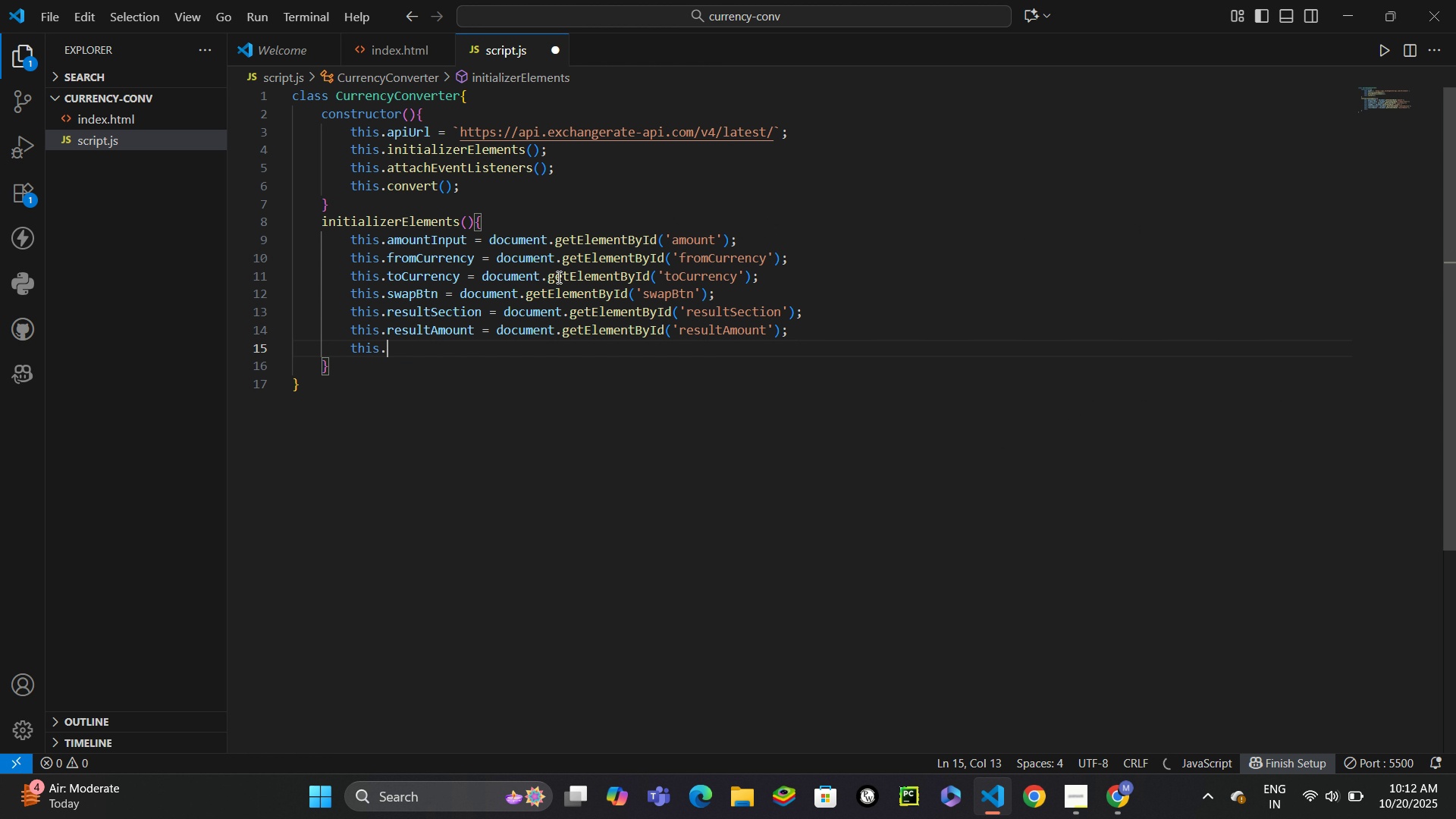 
type(.resultText = doc)
 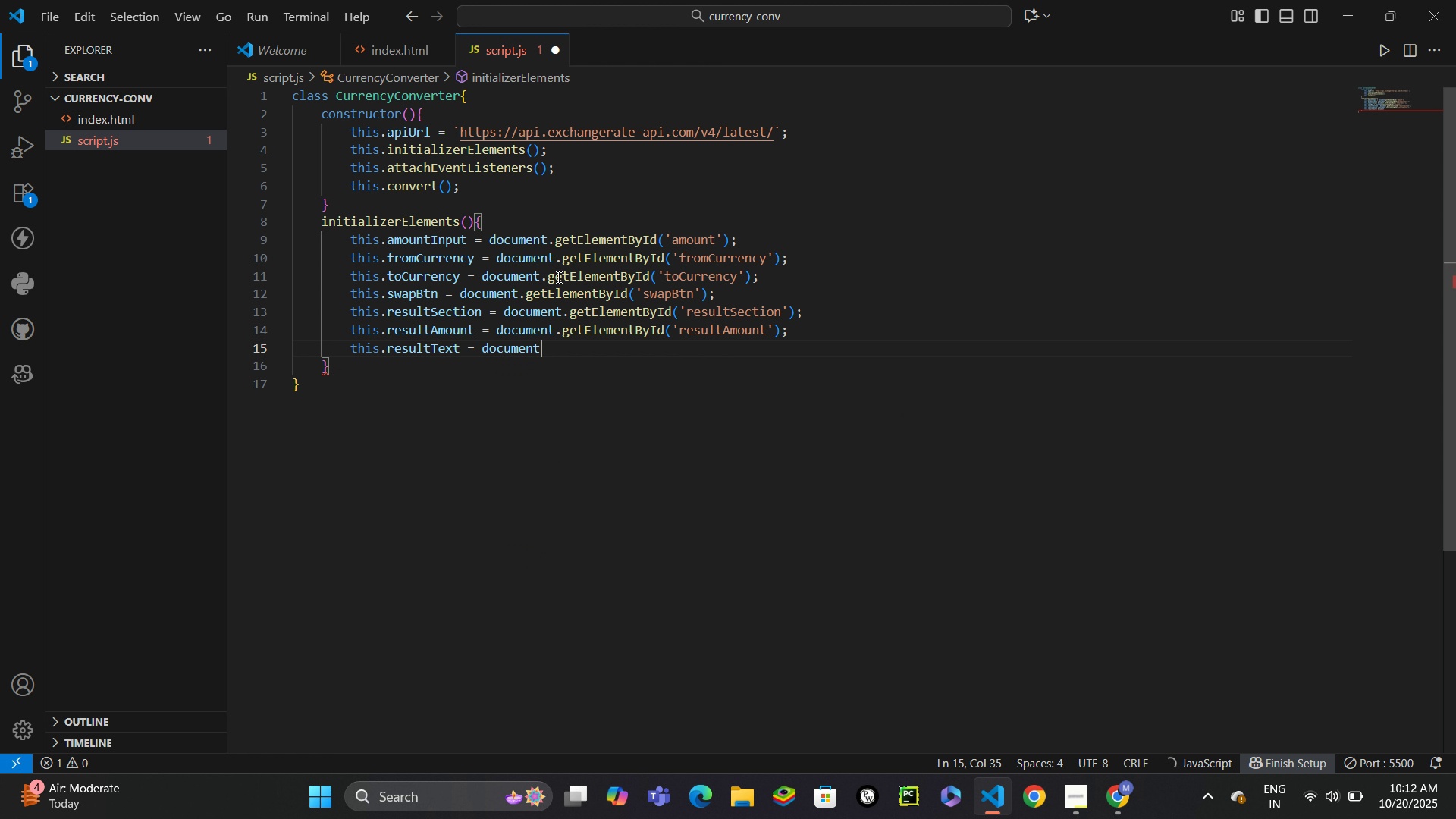 
key(Enter)
 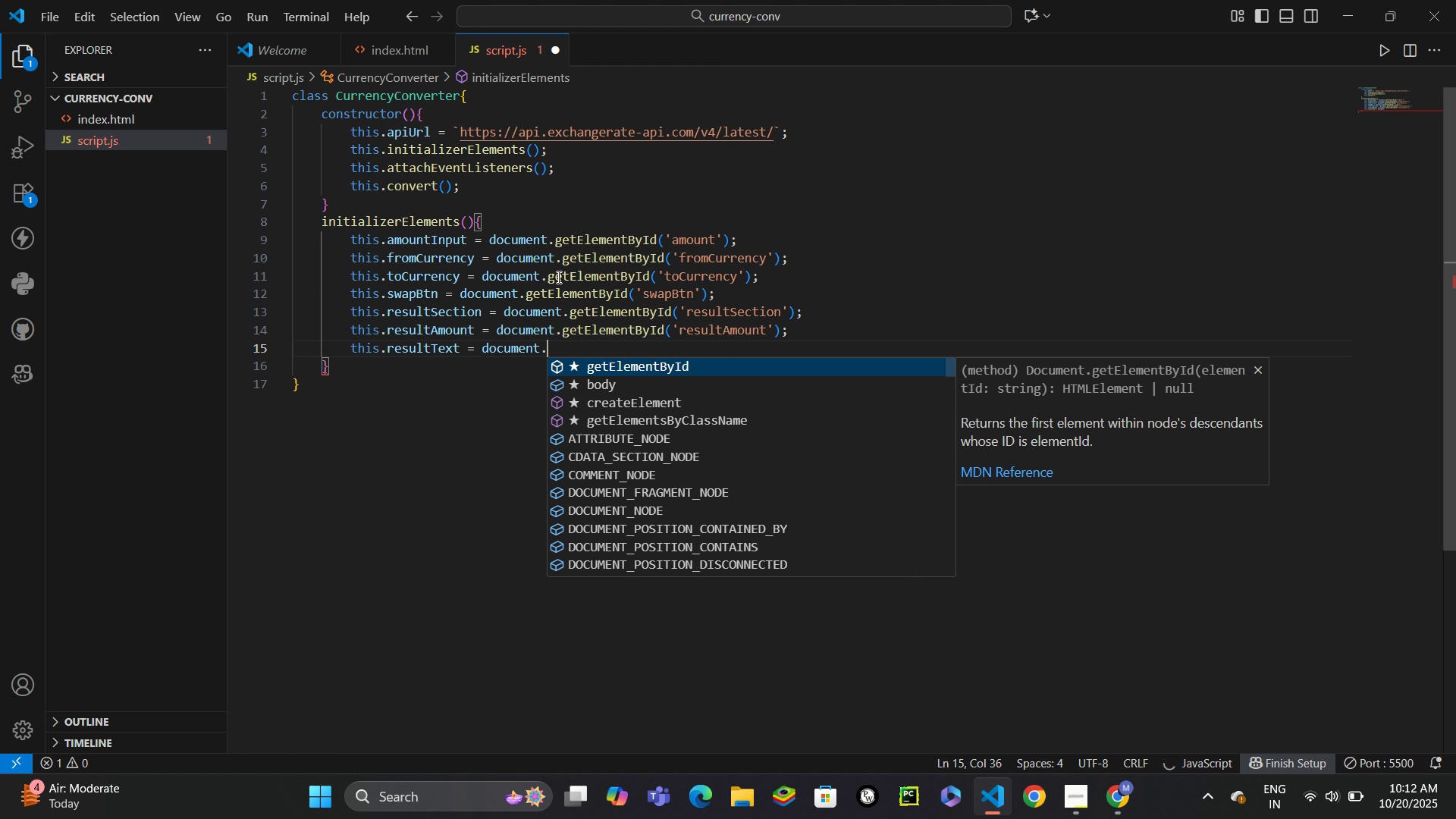 
type(.get)
 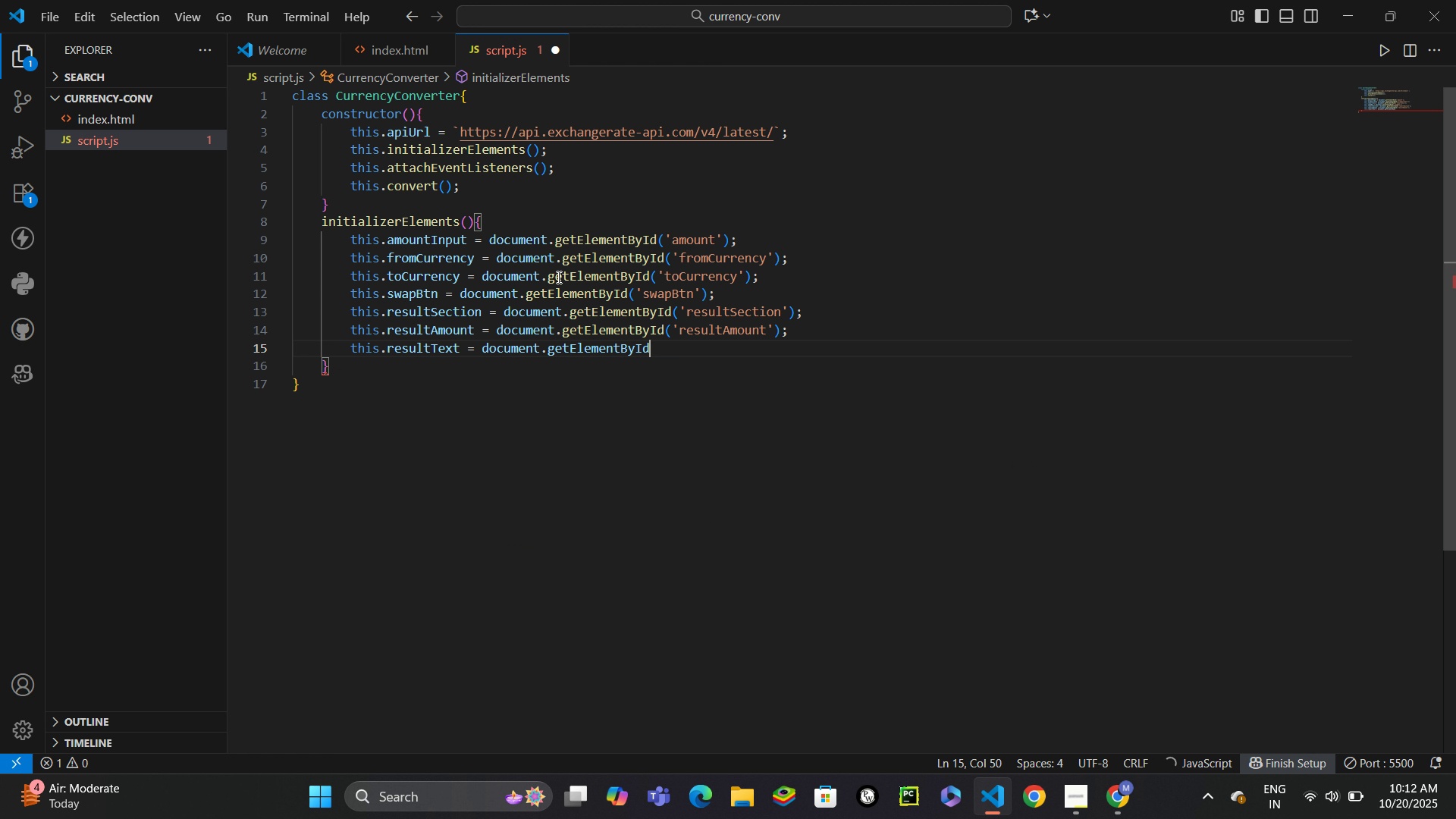 
key(Enter)
 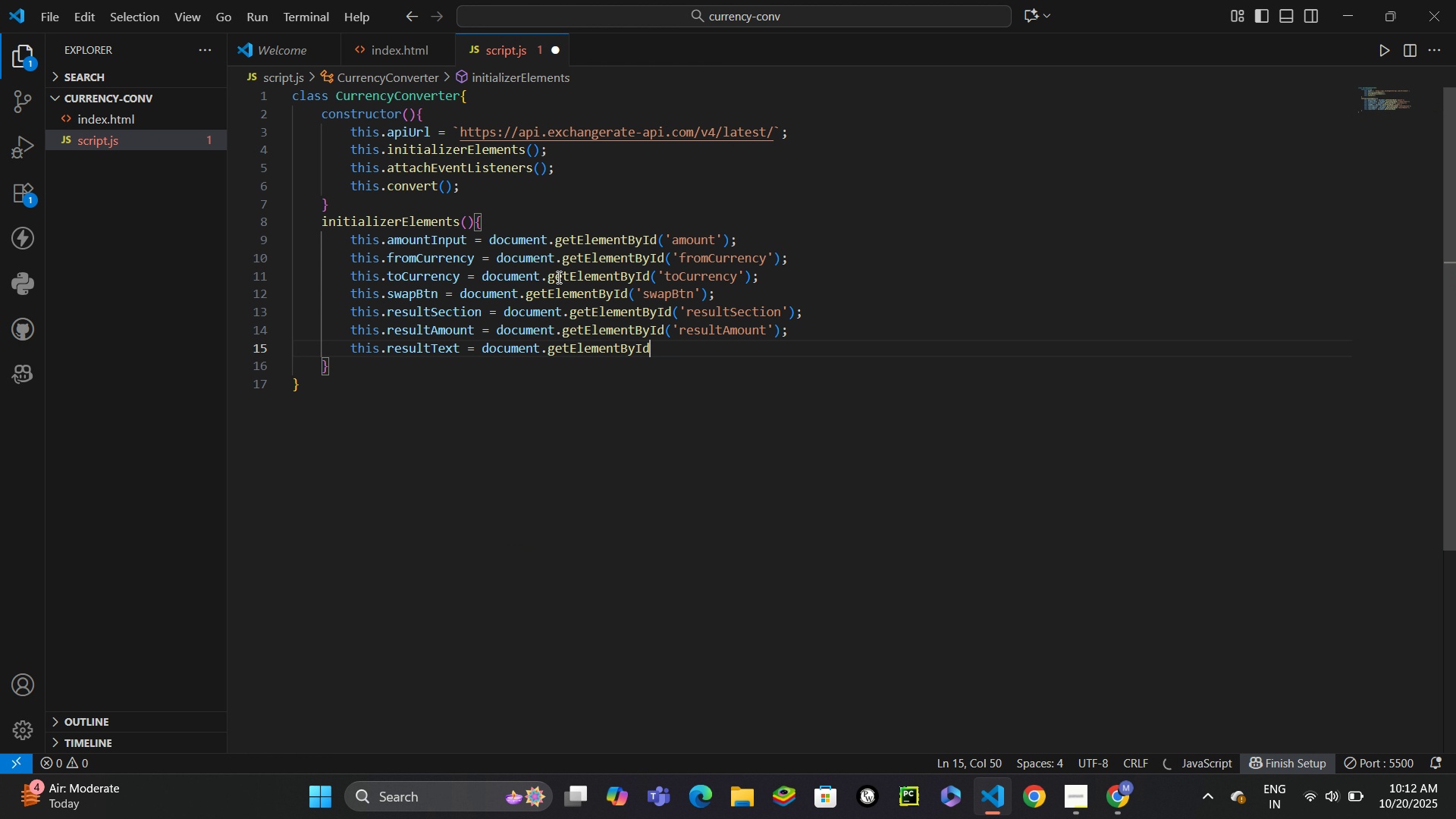 
key(Shift+9)
 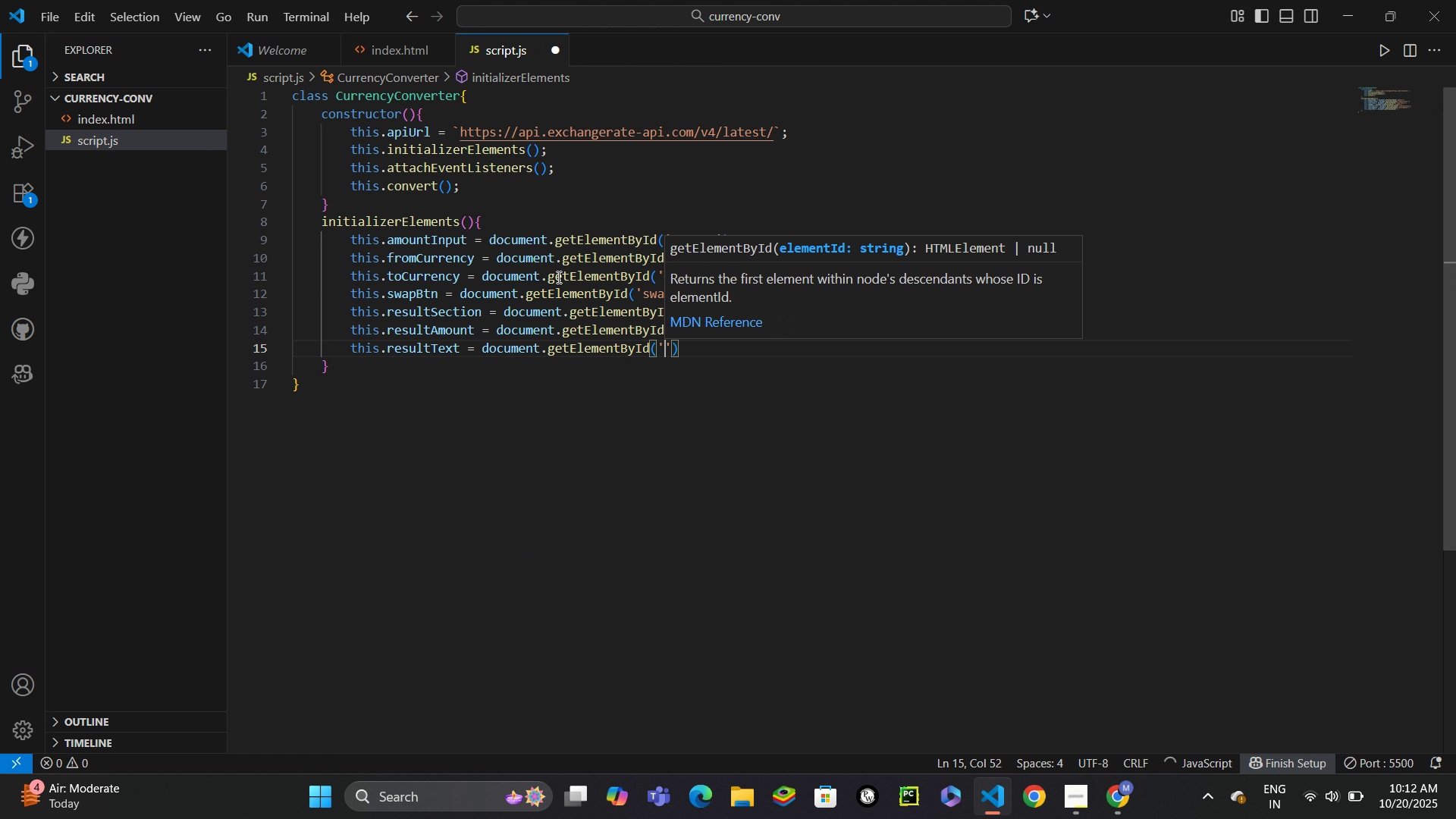 
key(Quote)
 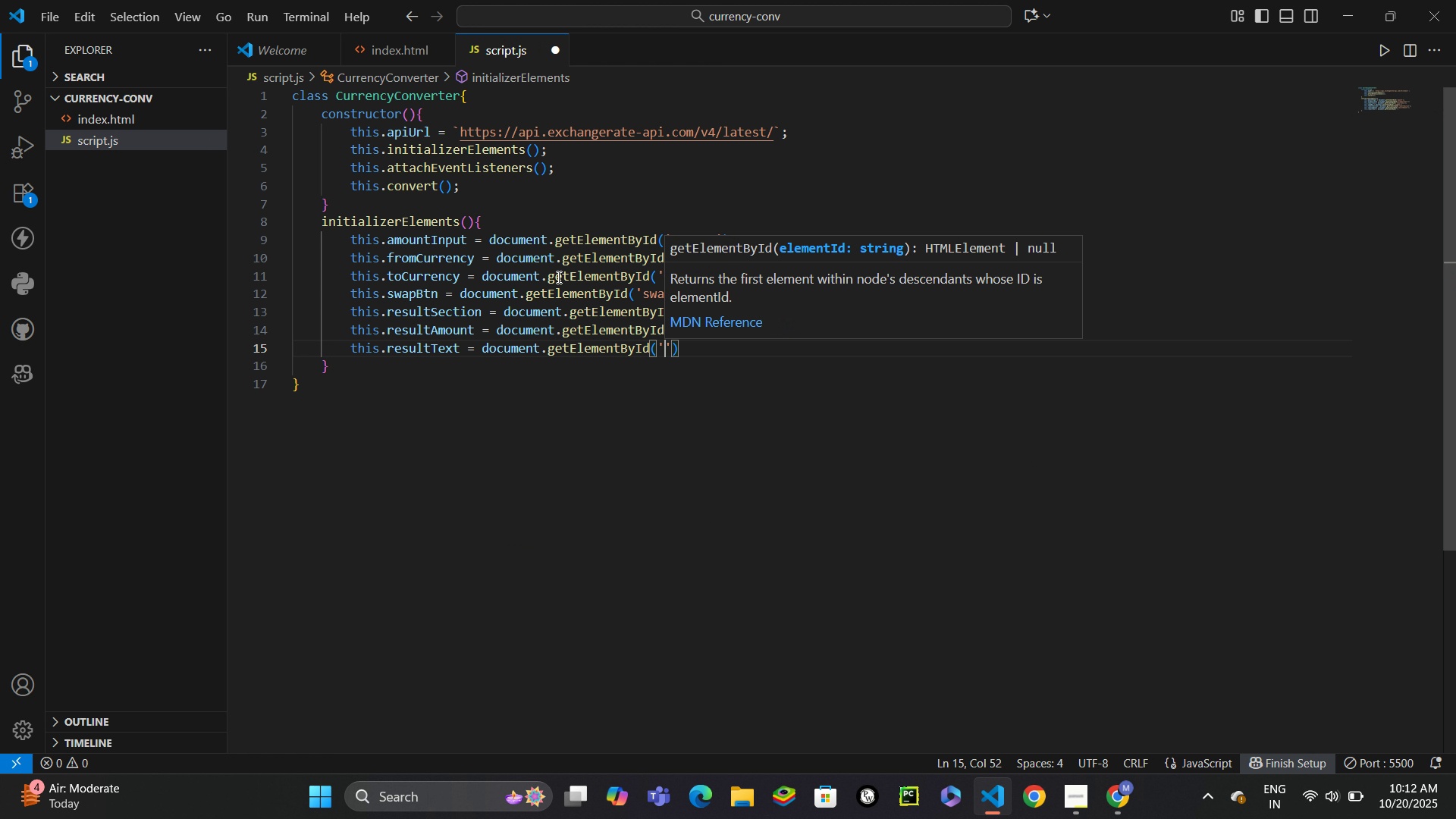 
type(resultText)
 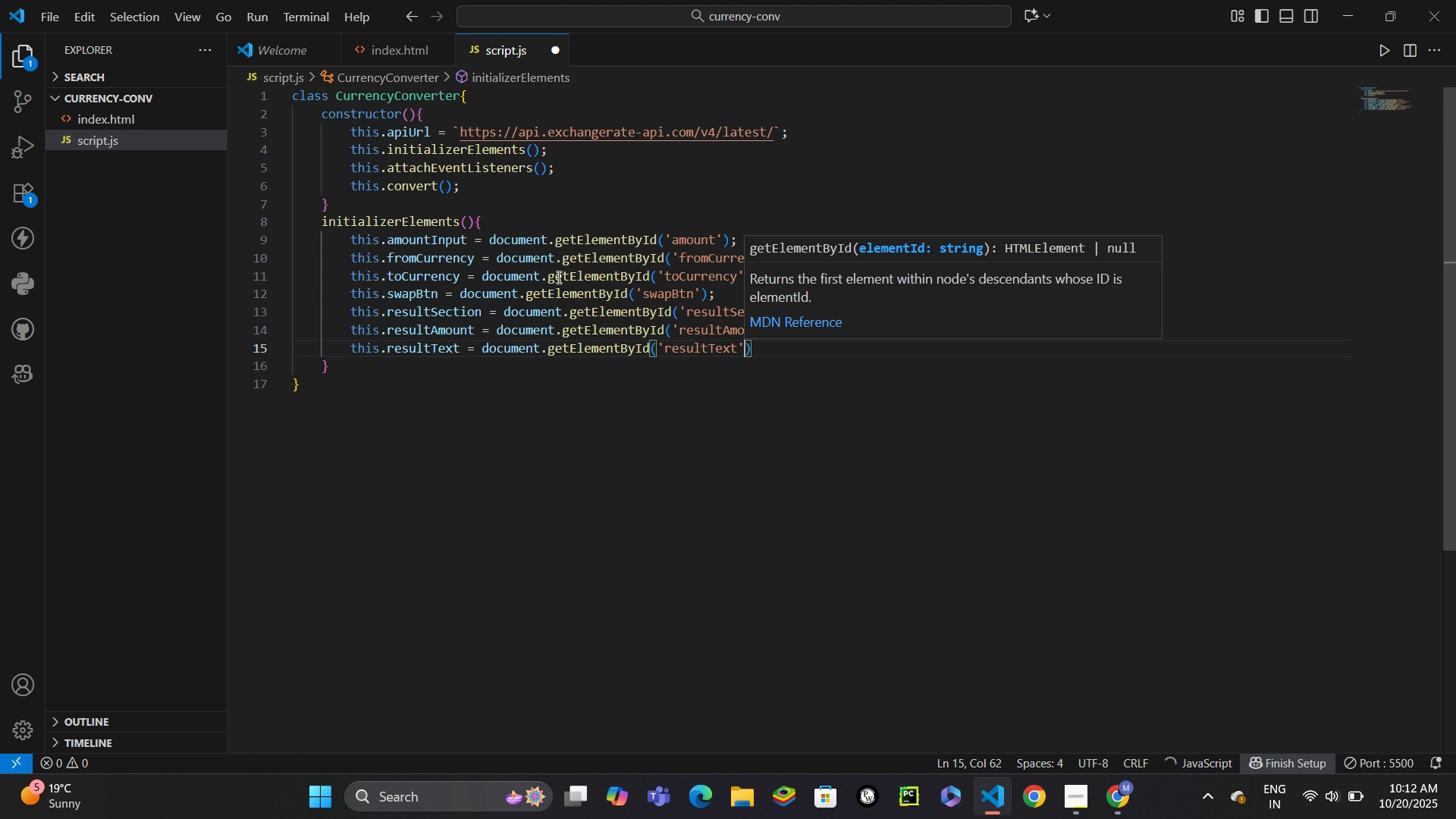 
key(ArrowRight)
 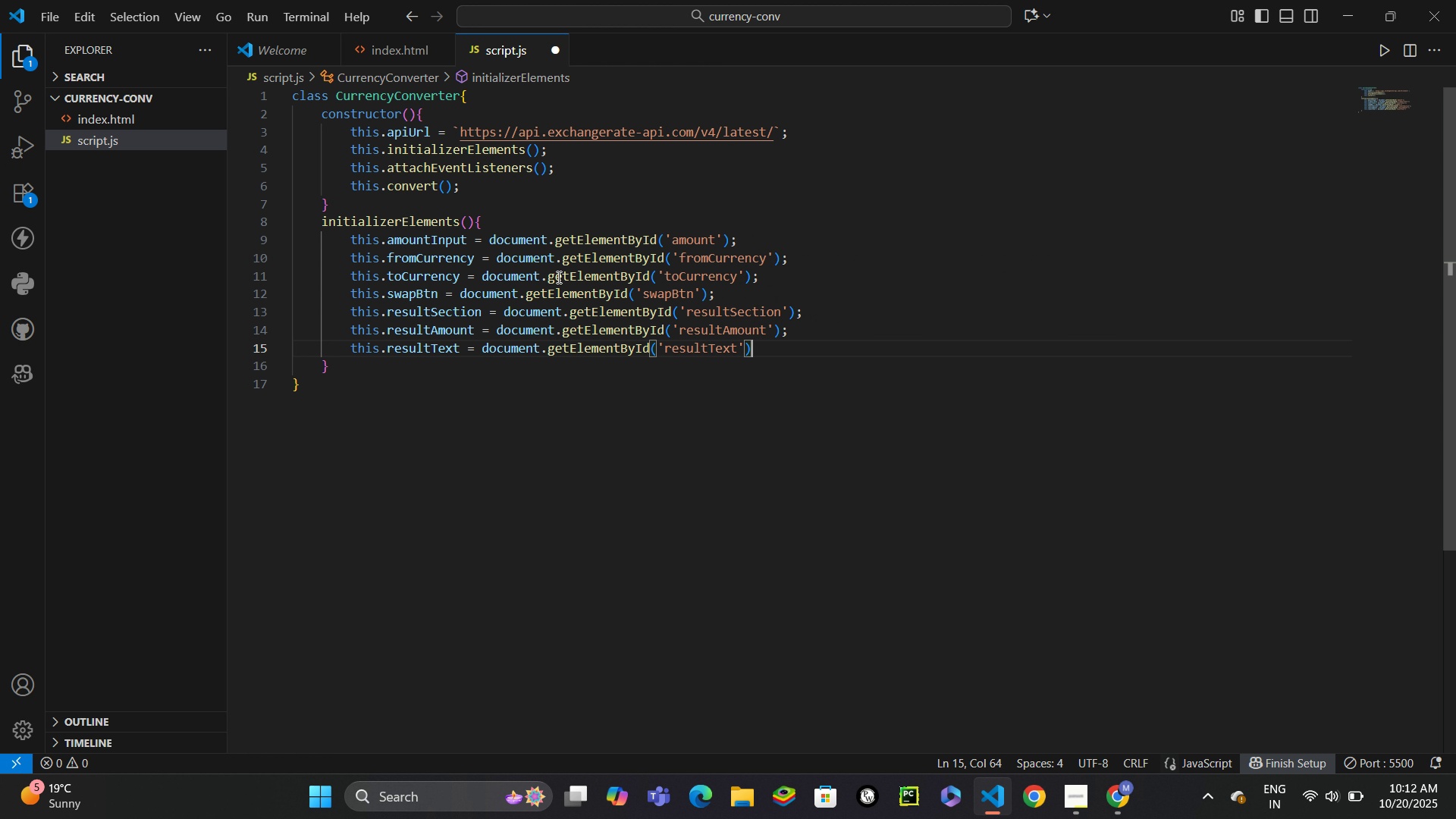 
key(ArrowRight)
 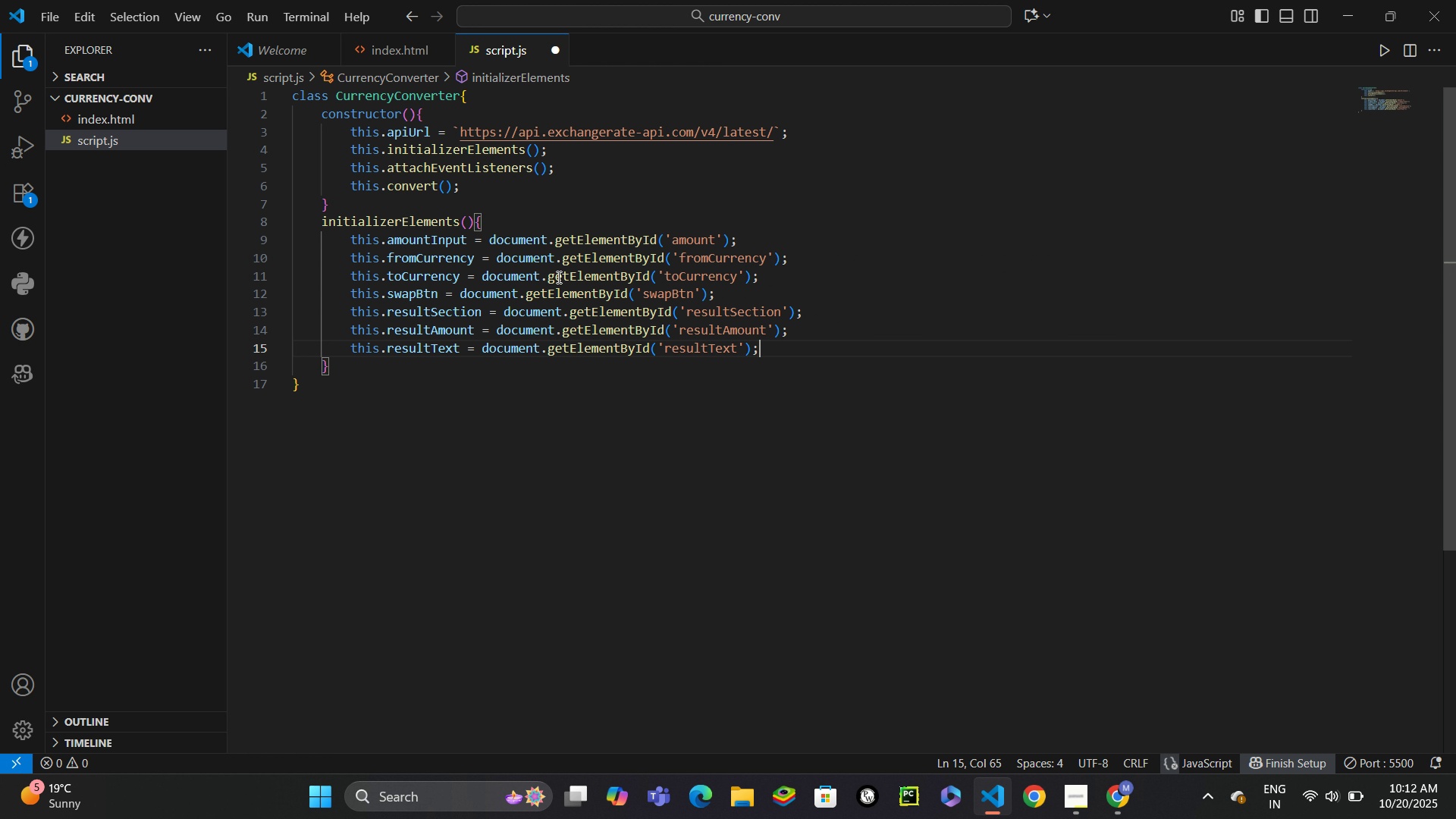 
key(Semicolon)
 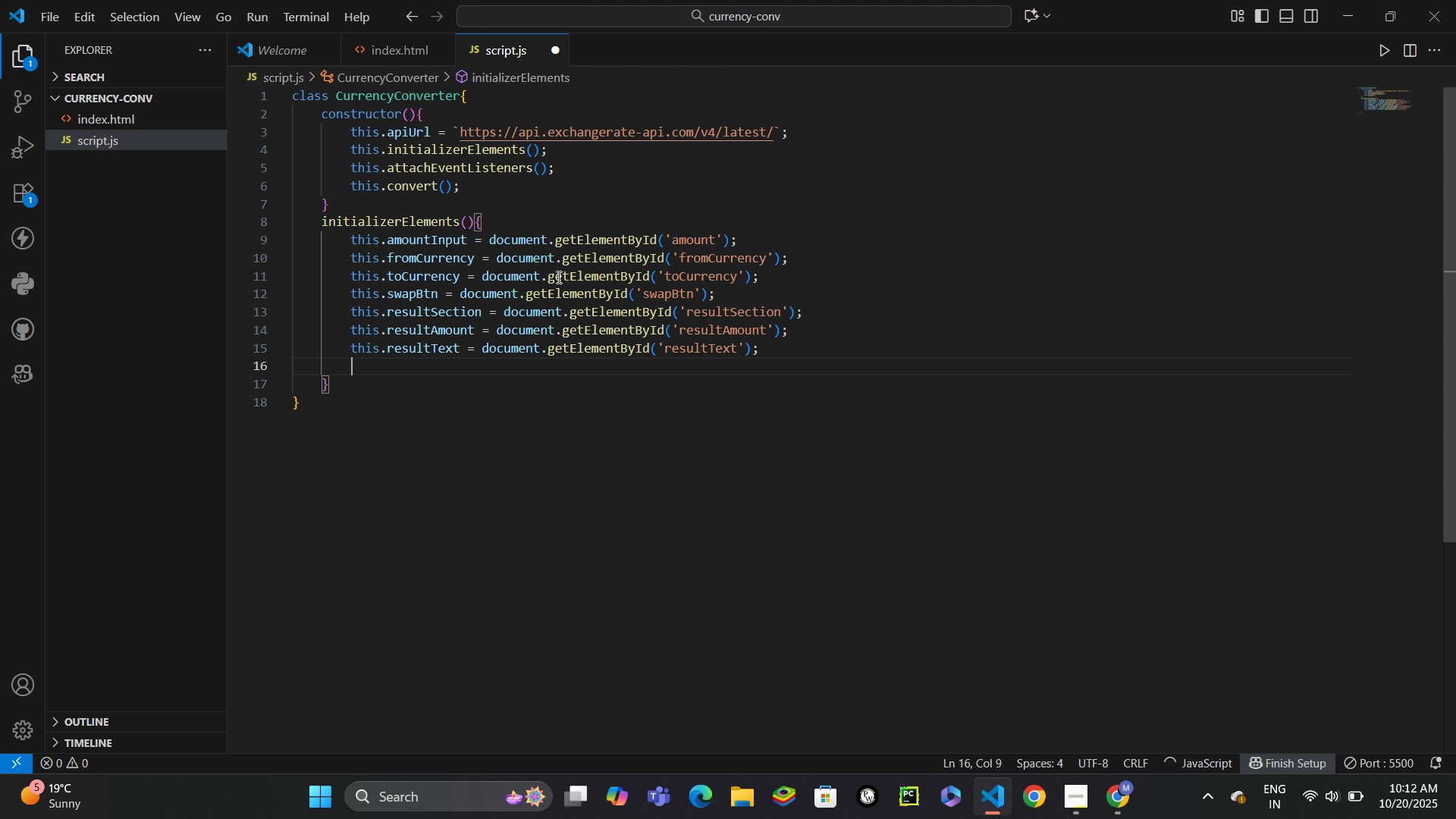 
key(Enter)
 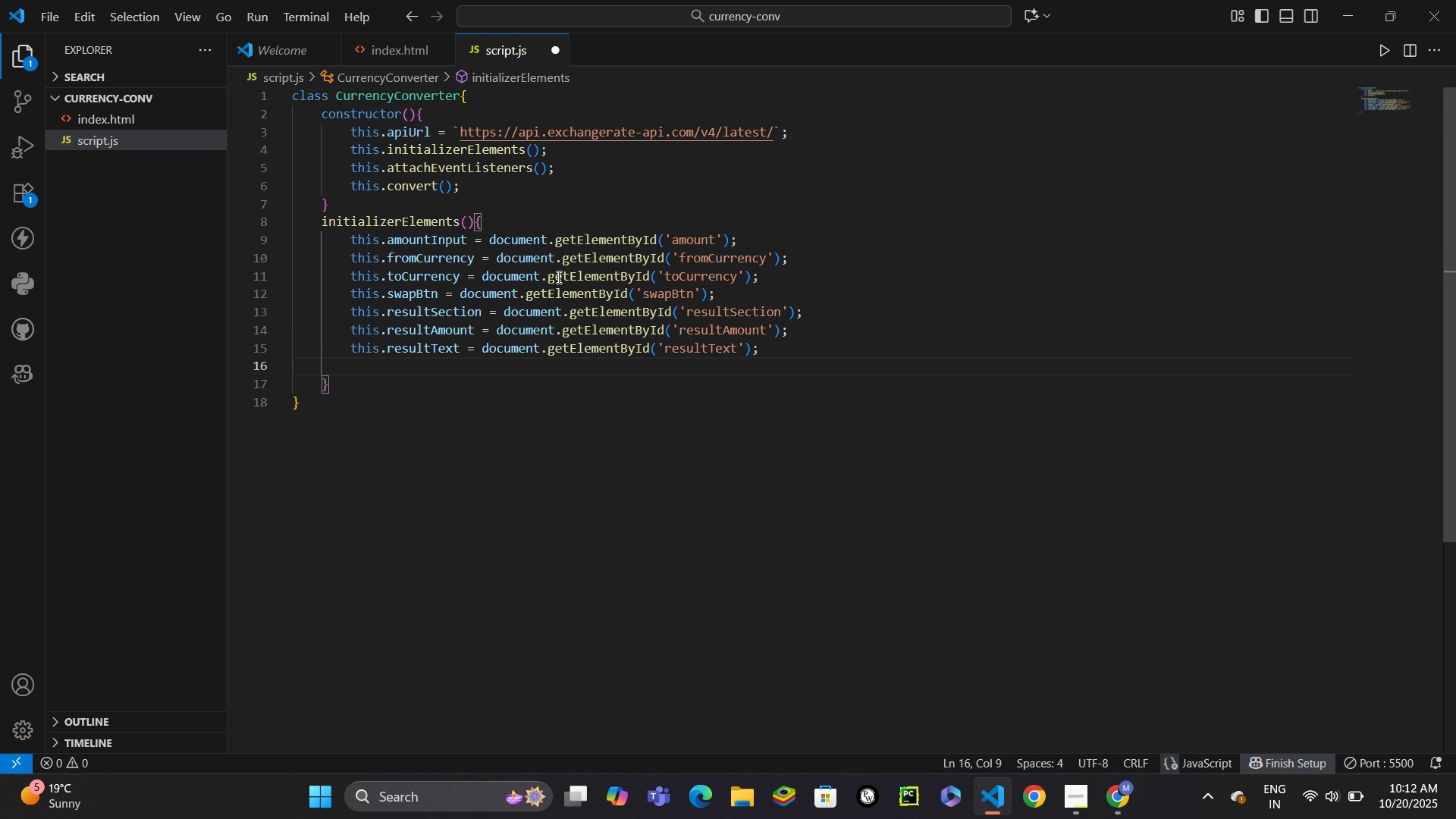 
type(this)
 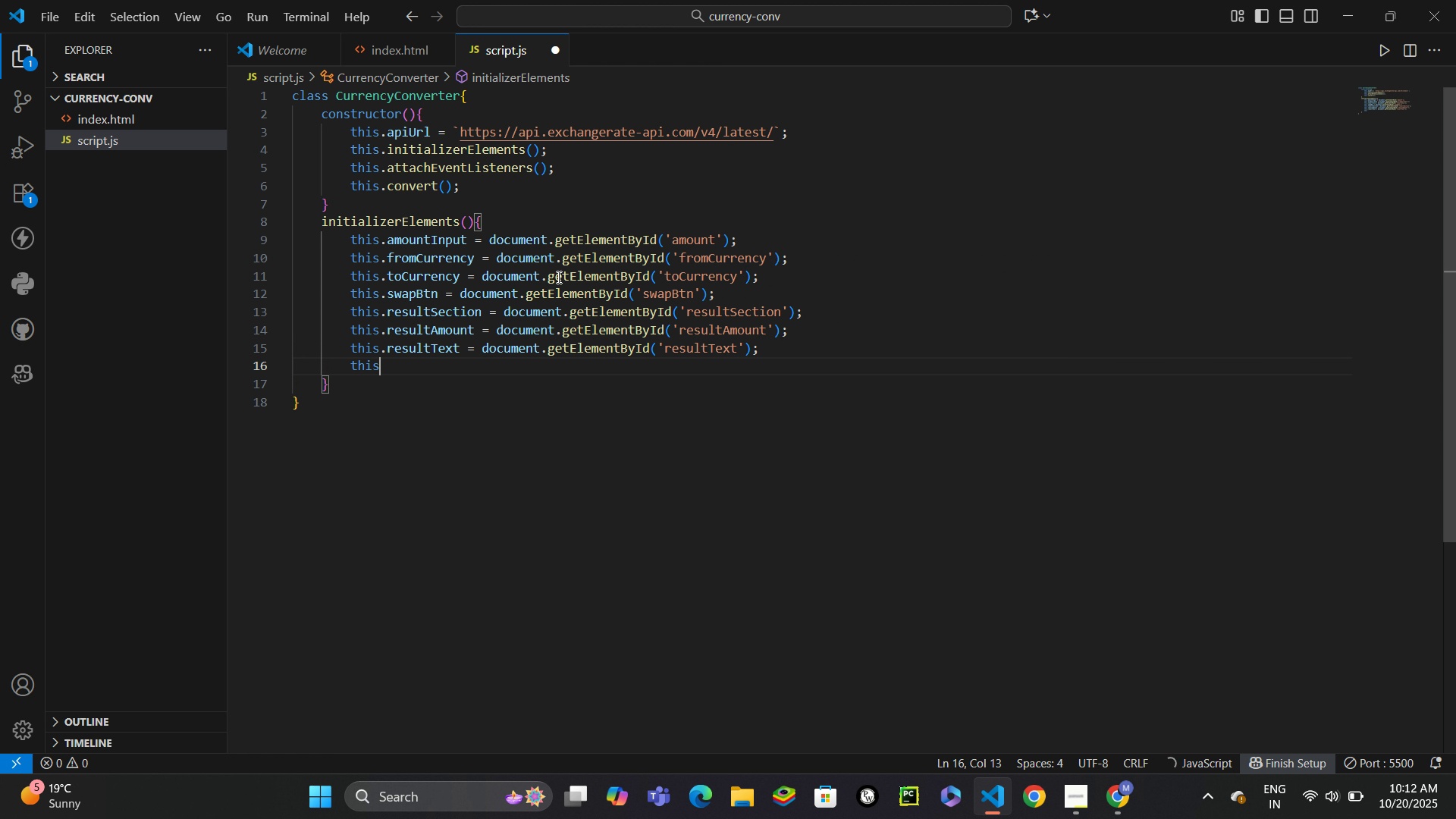 
key(Enter)
 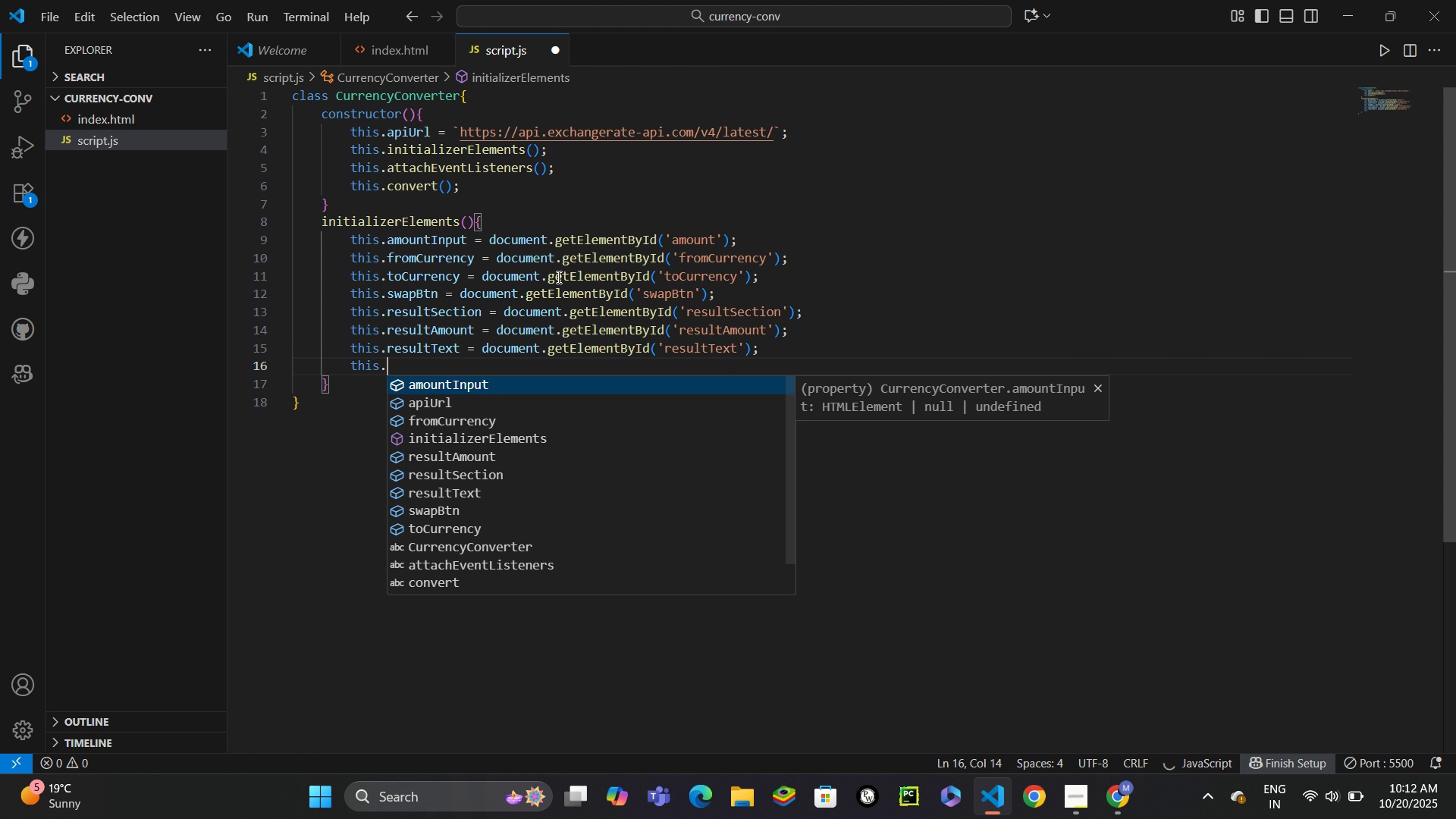 
type(.ec)
key(Backspace)
type(xchangeRate = doc)
 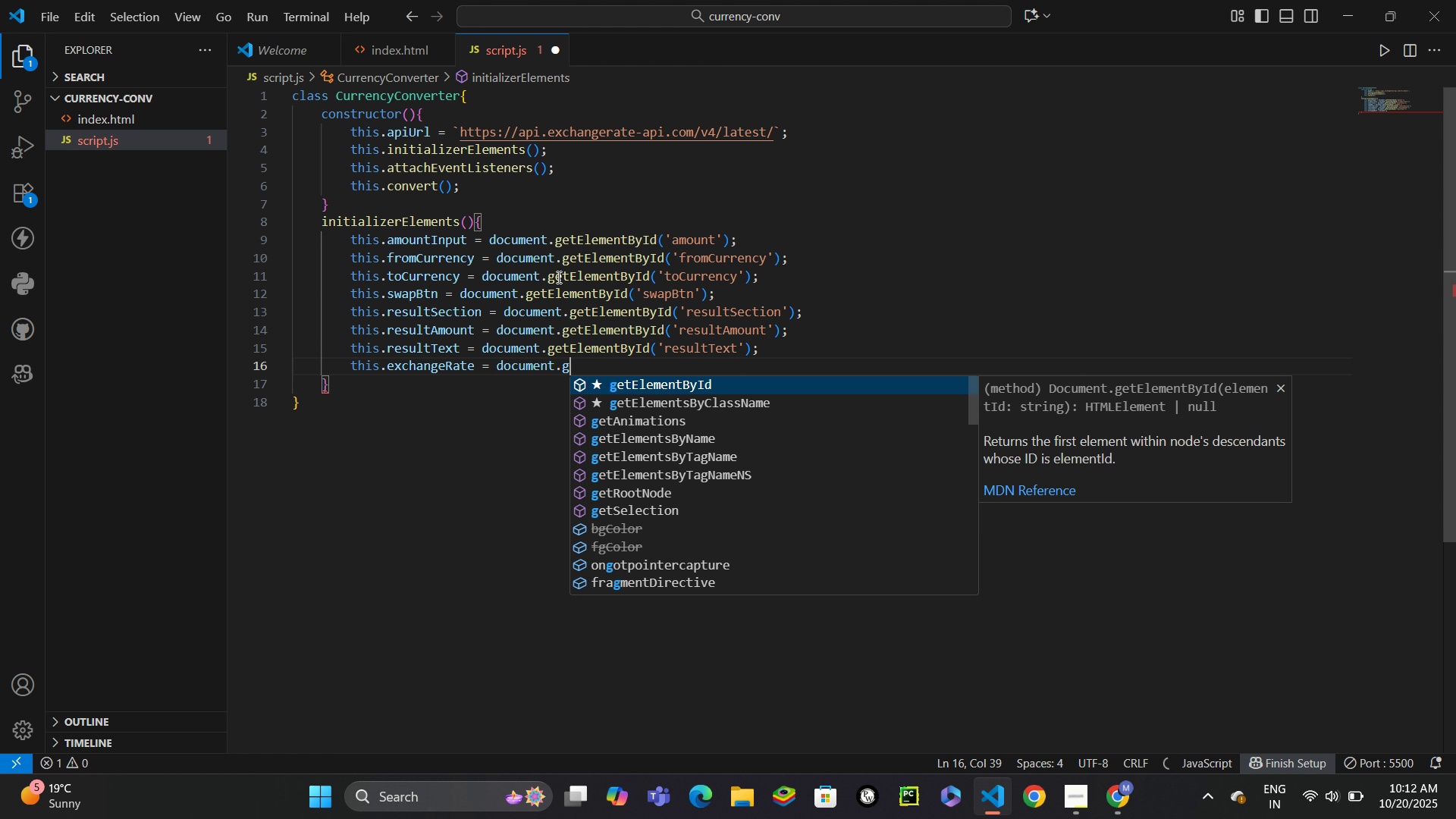 
 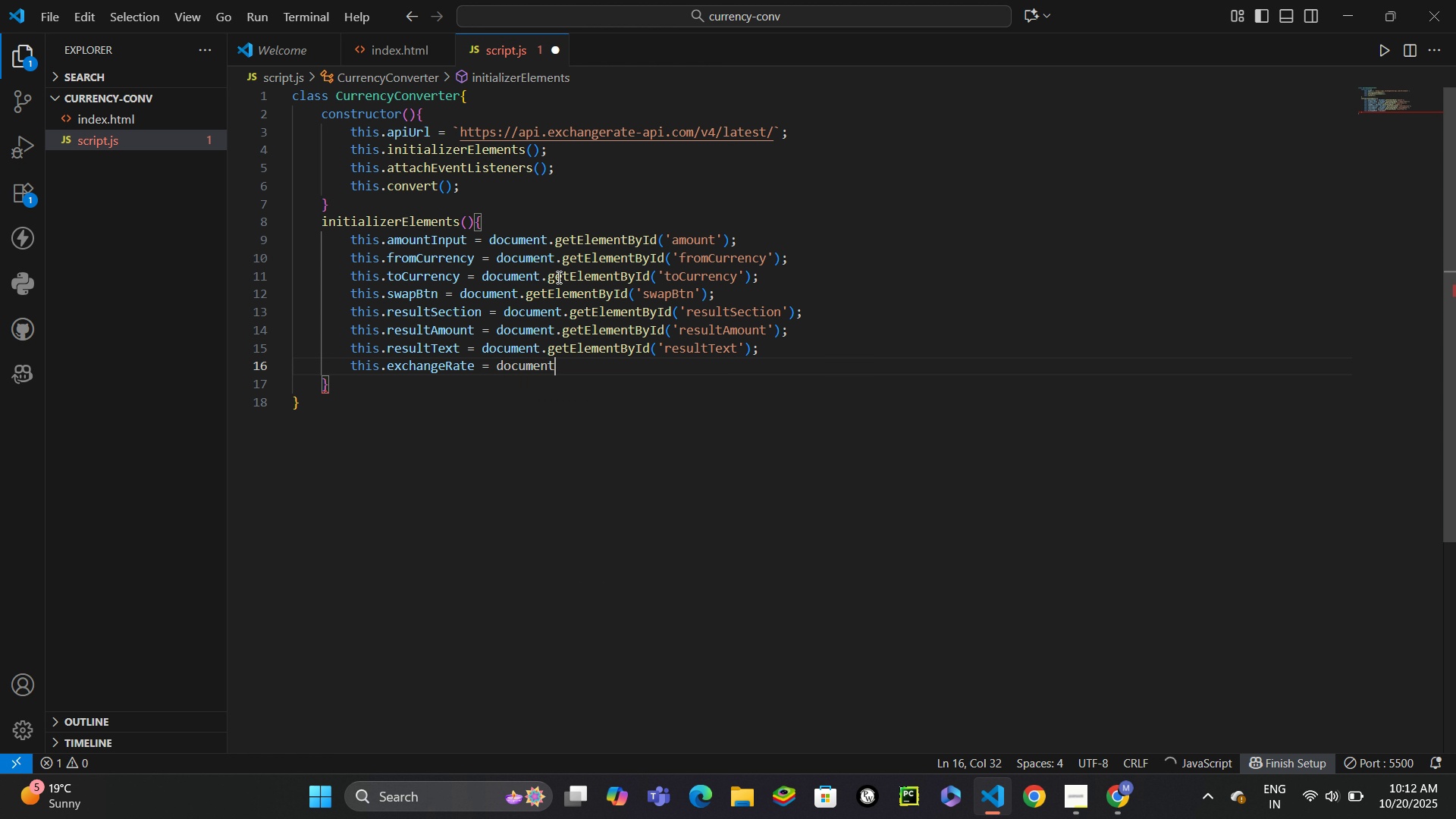 
key(Enter)
 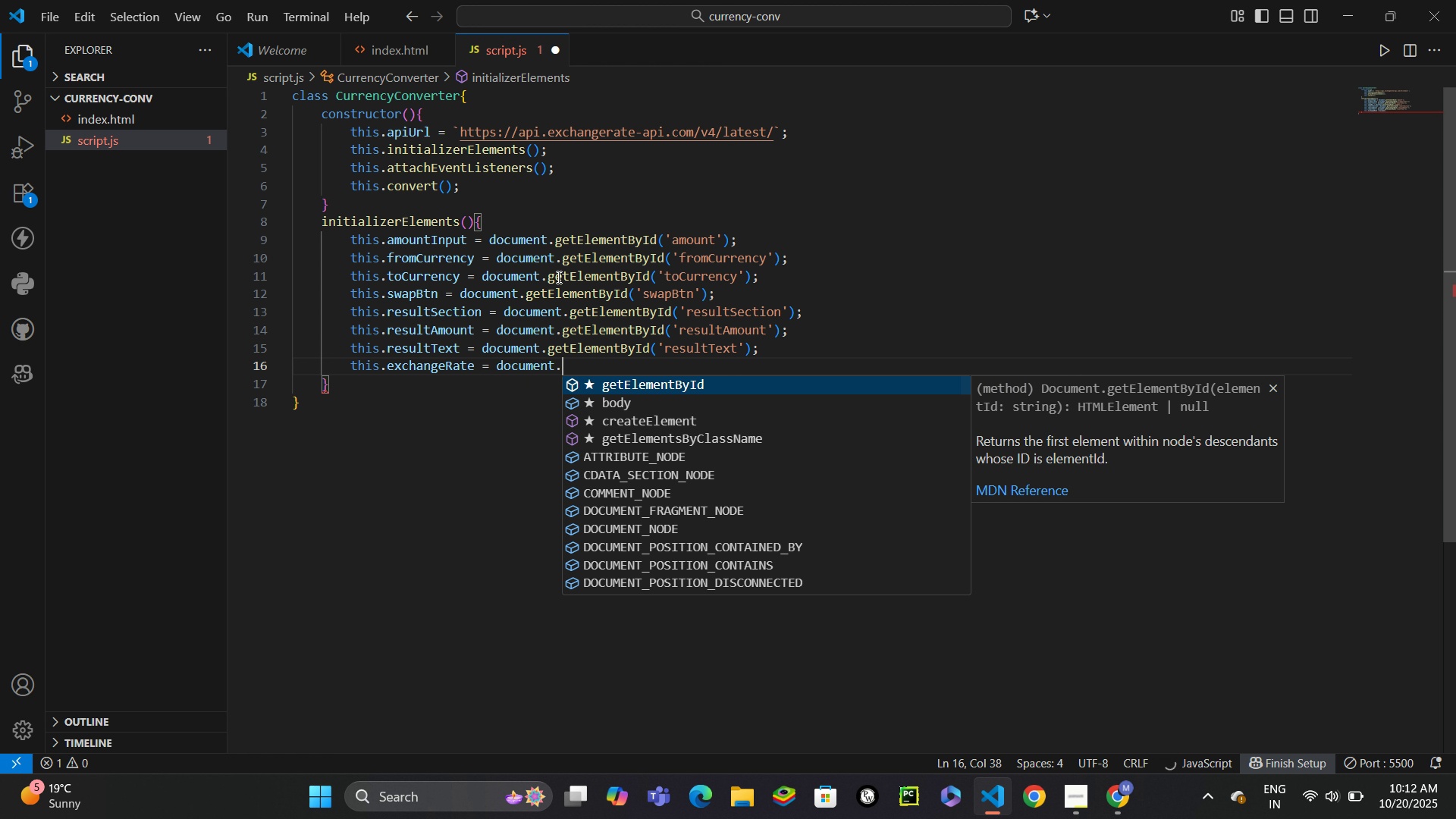 
type(.get)
 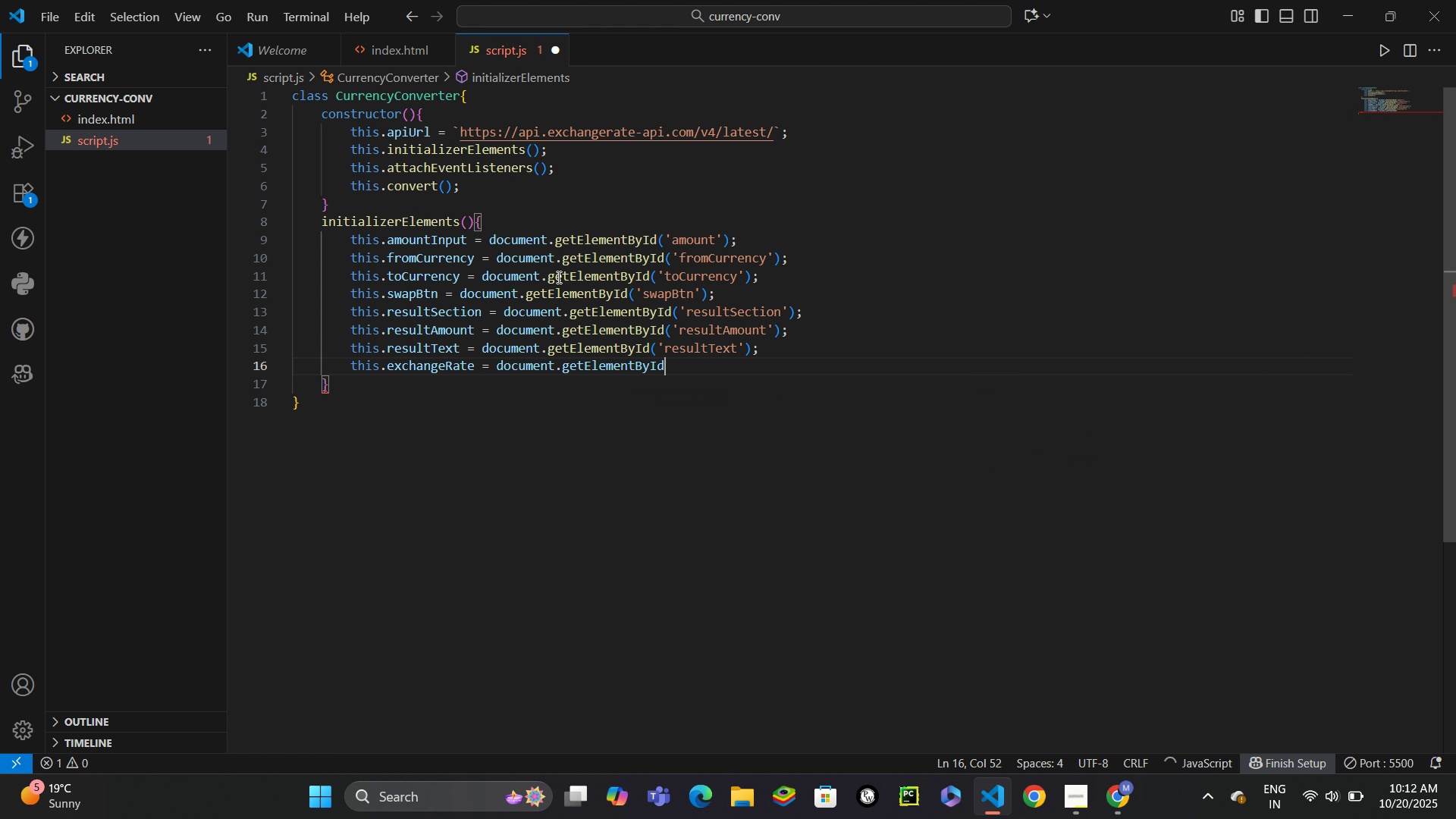 
key(Enter)
 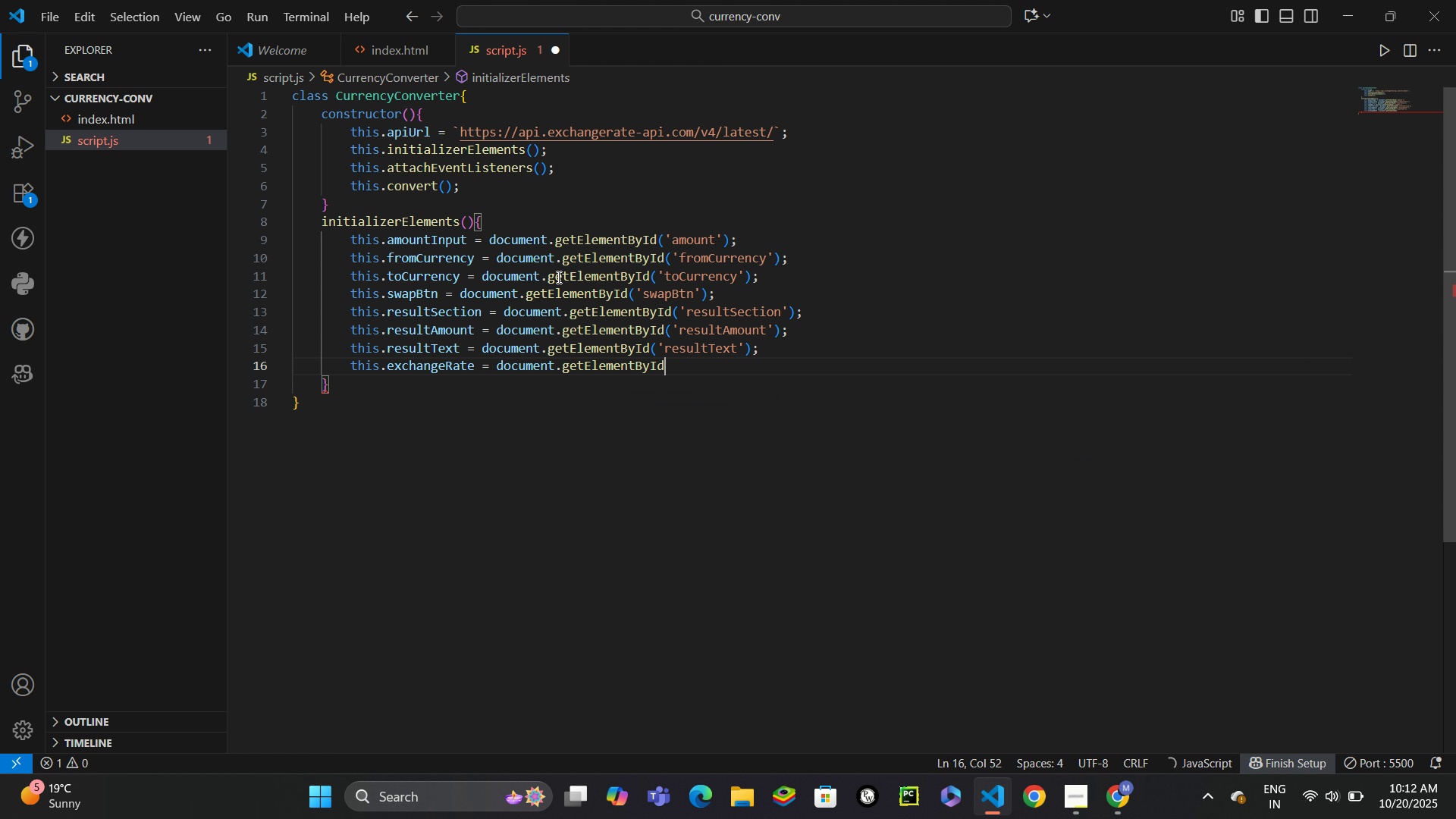 
type(('exchangeRate)
 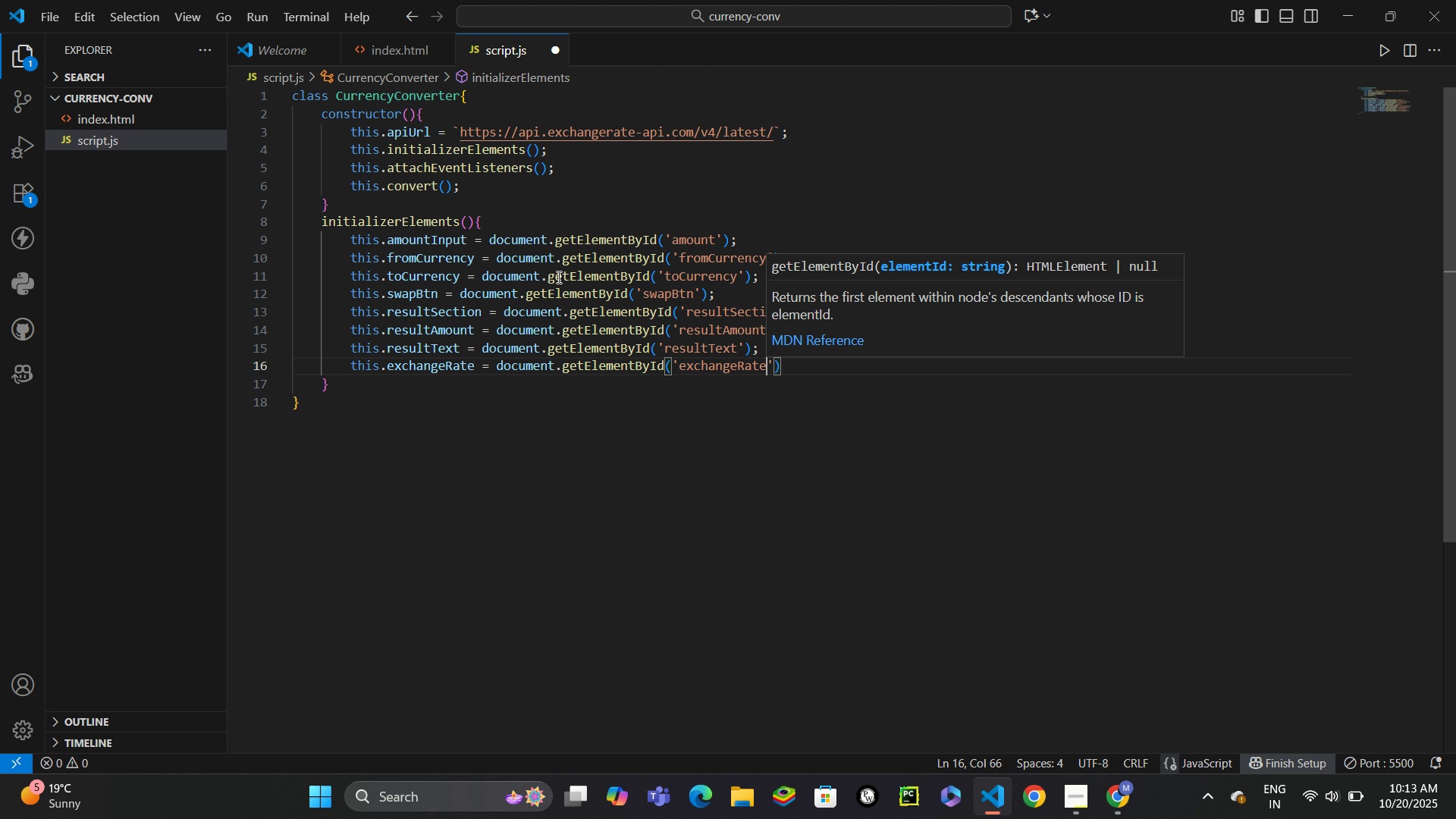 
key(ArrowRight)
 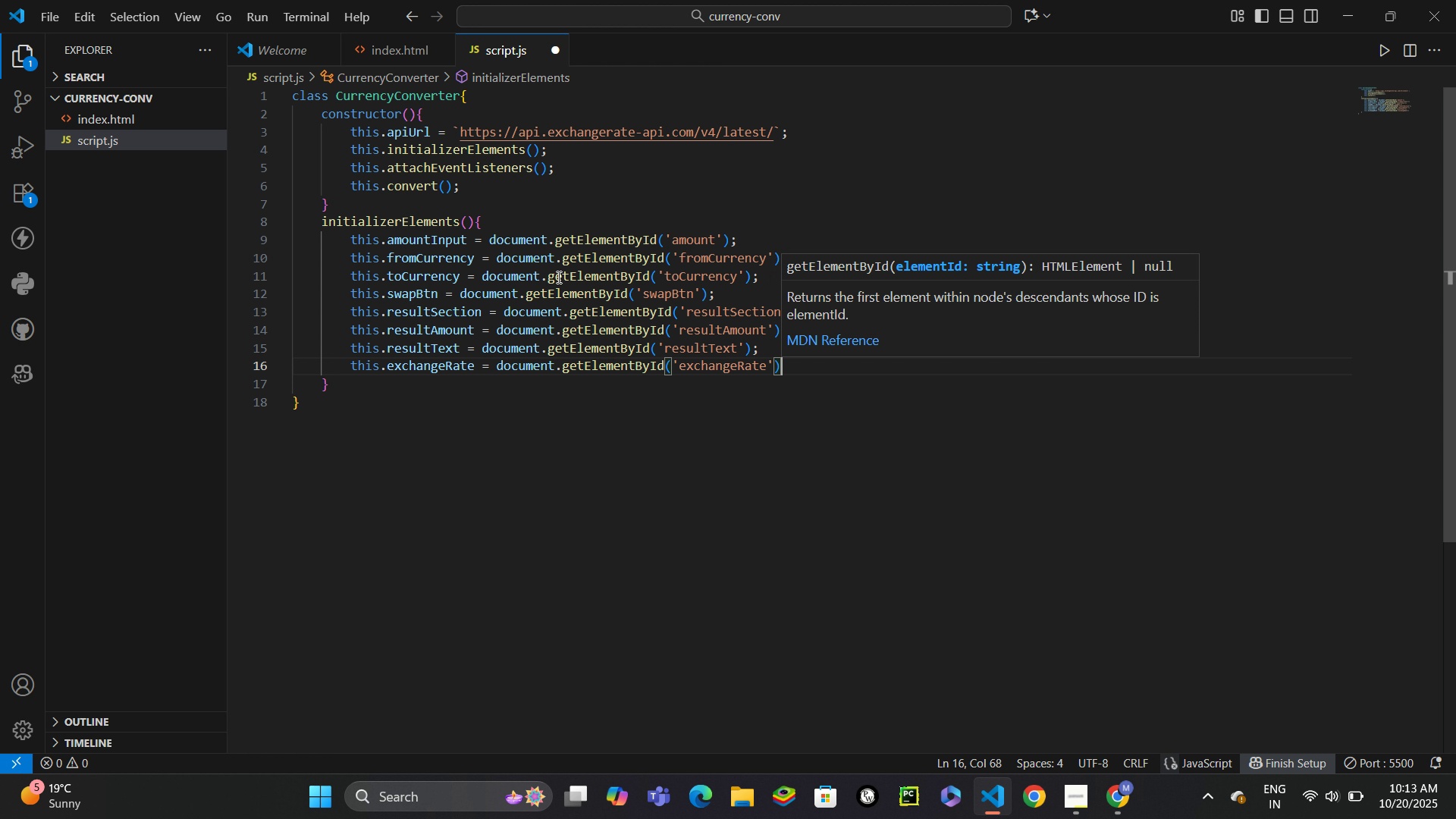 
key(ArrowRight)
 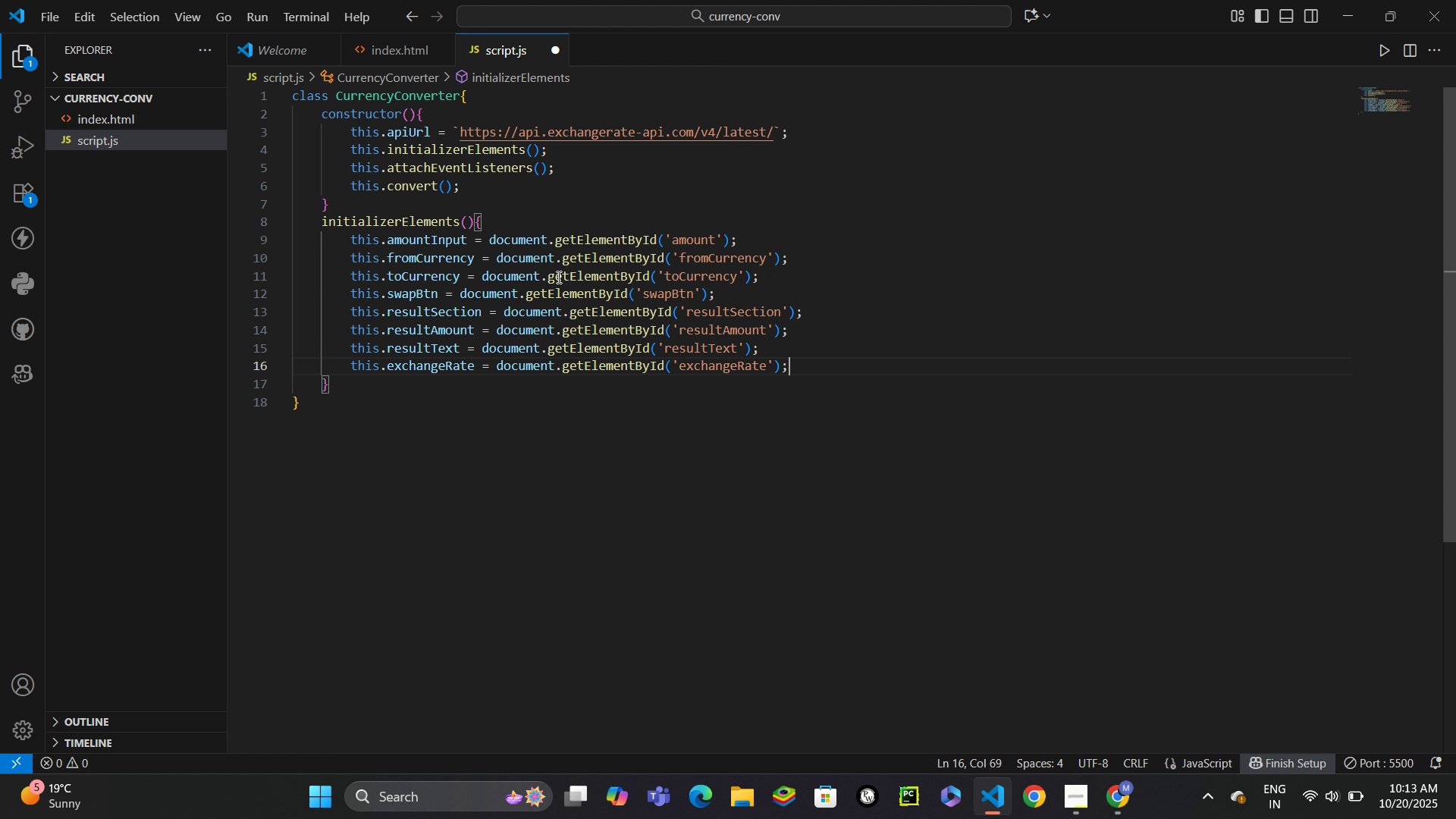 
key(Semicolon)
 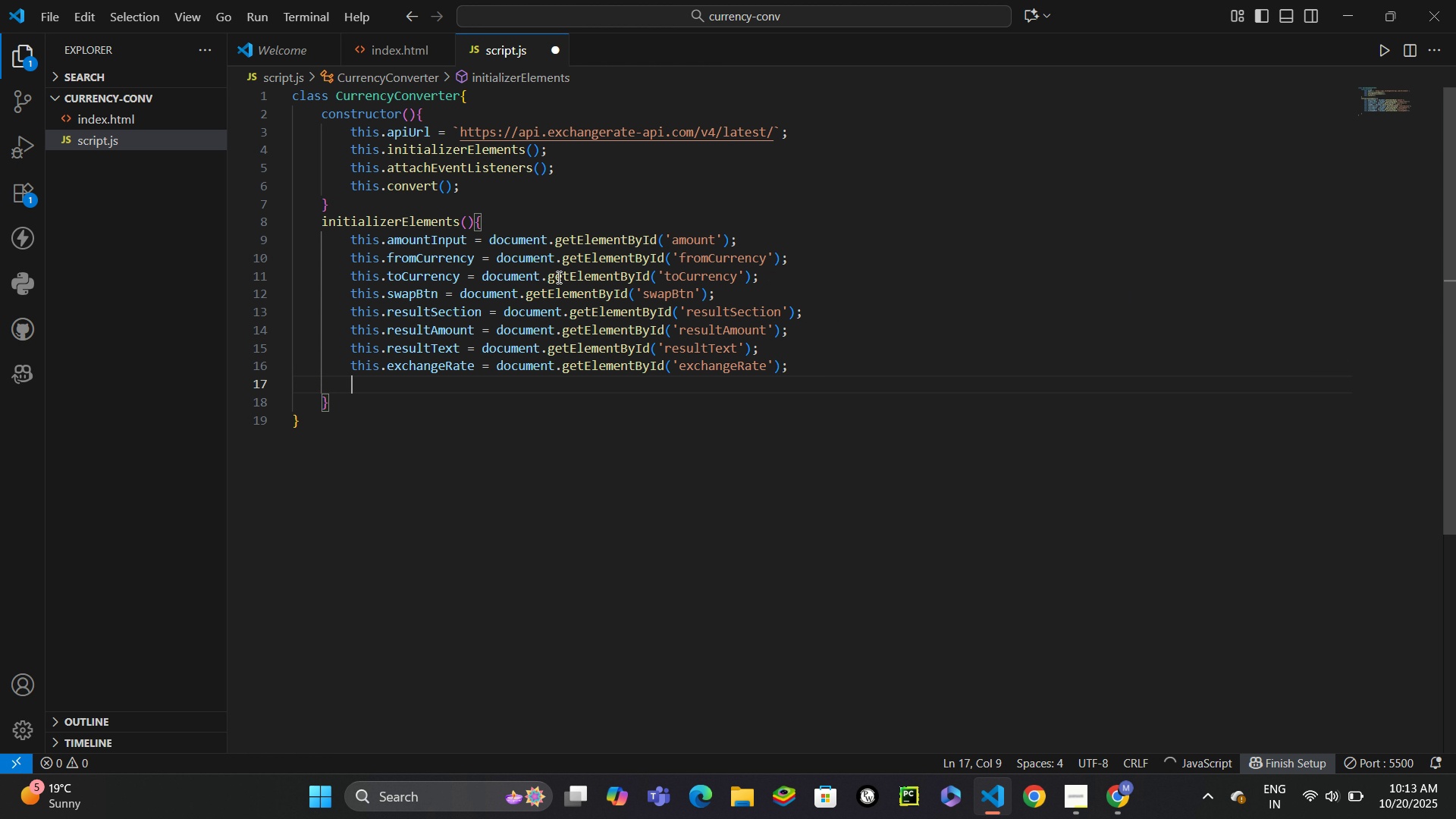 
key(Enter)
 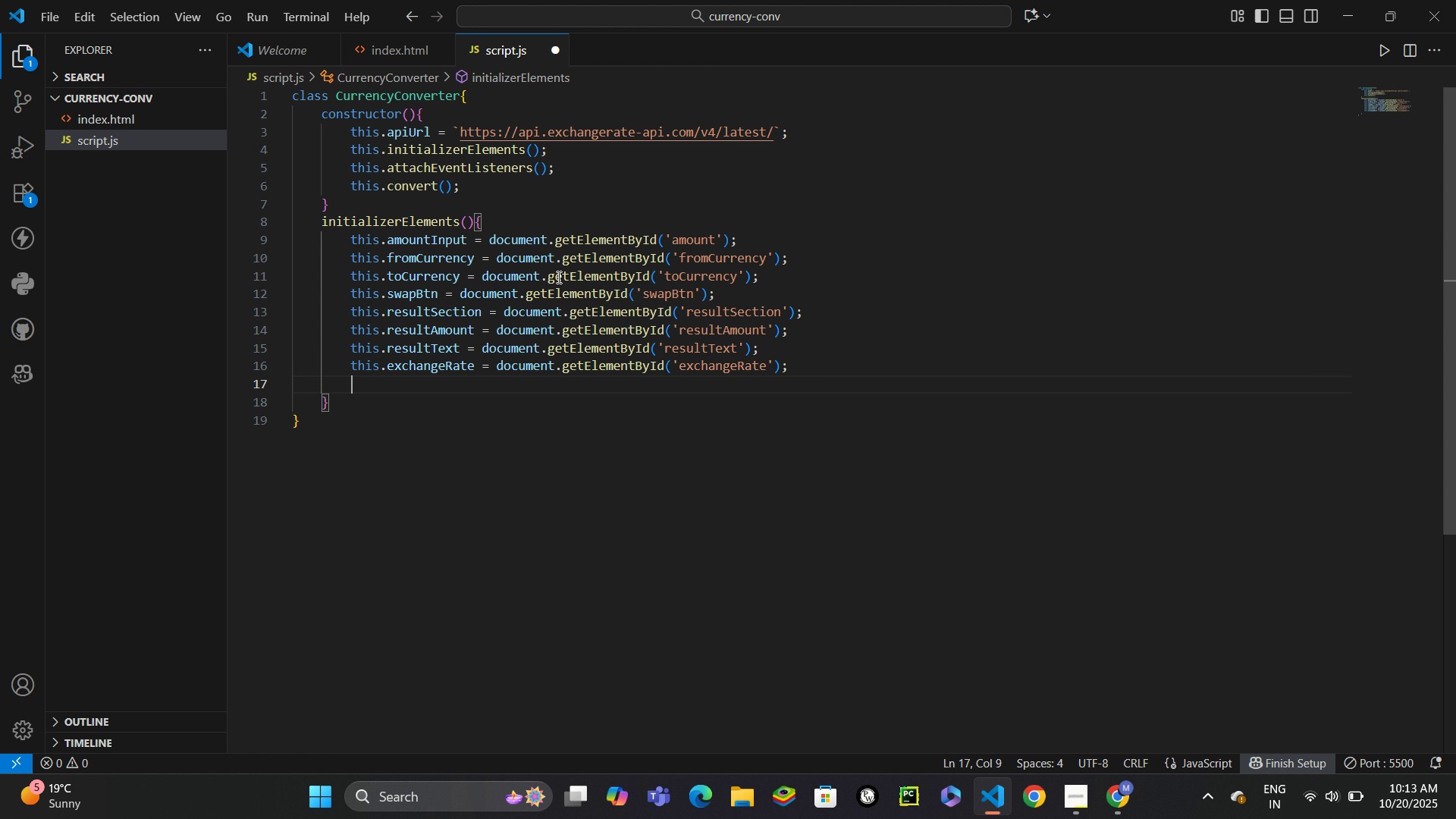 
type(this)
 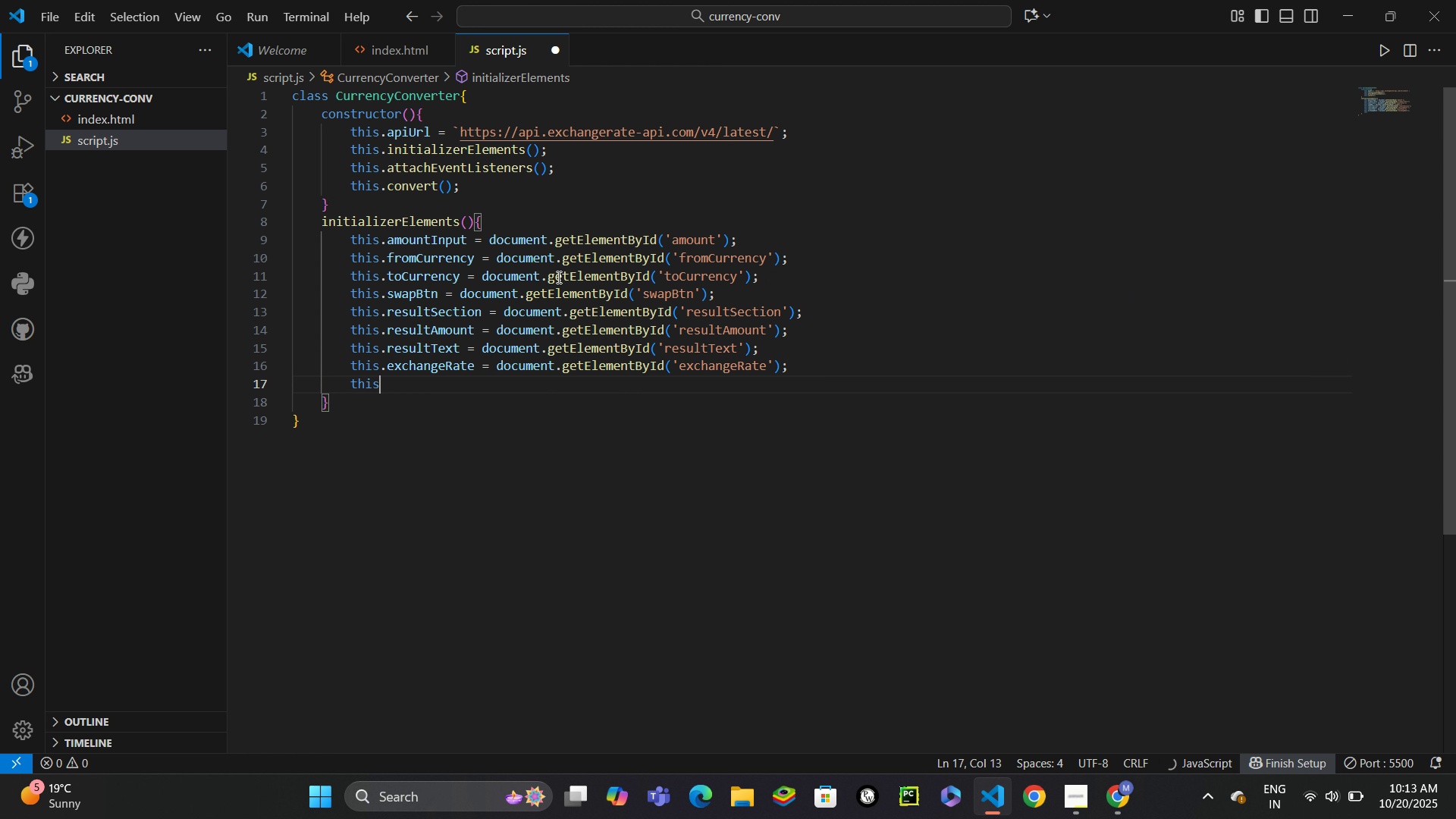 
key(Enter)
 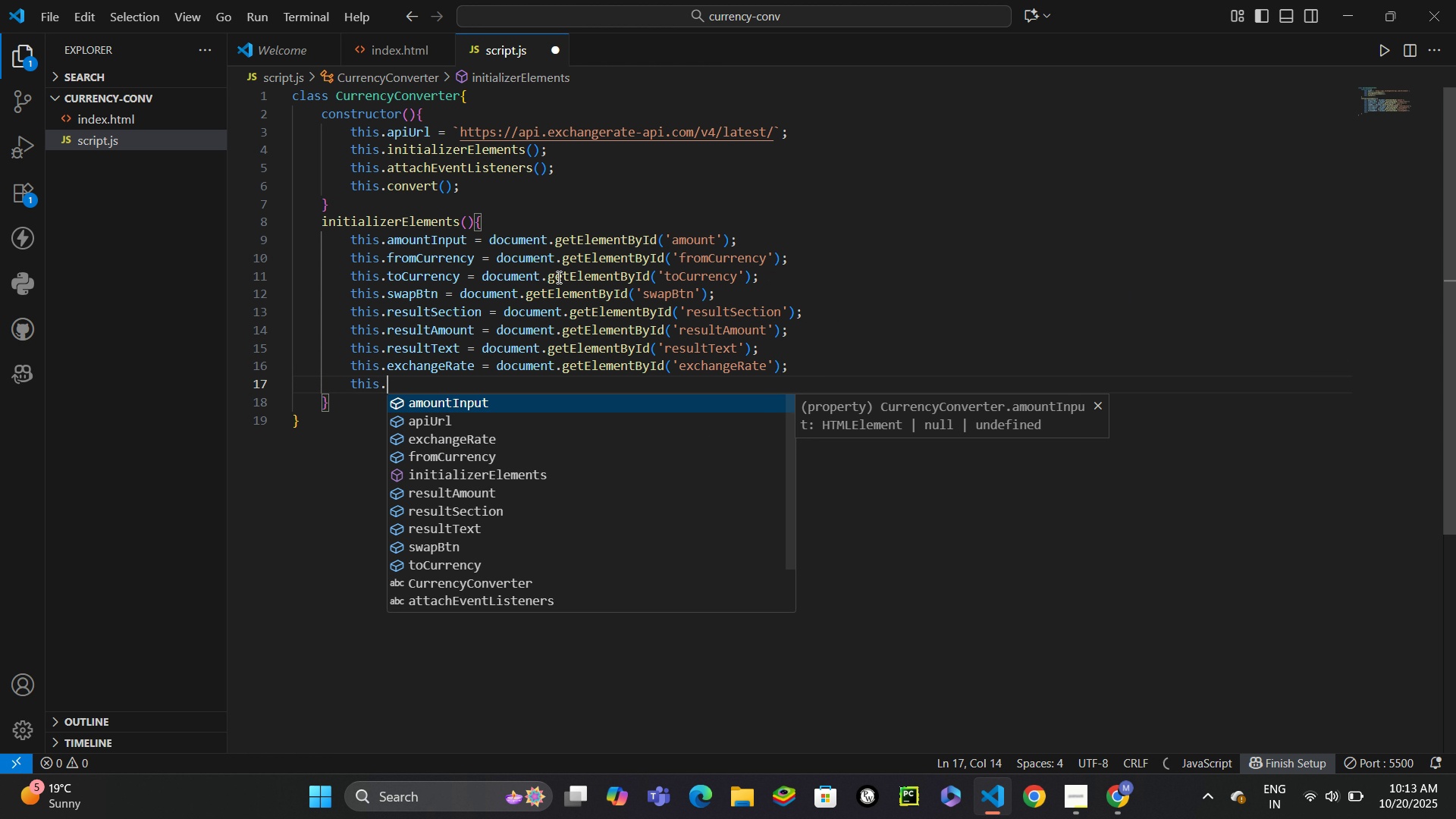 
type(.loading = douc)
 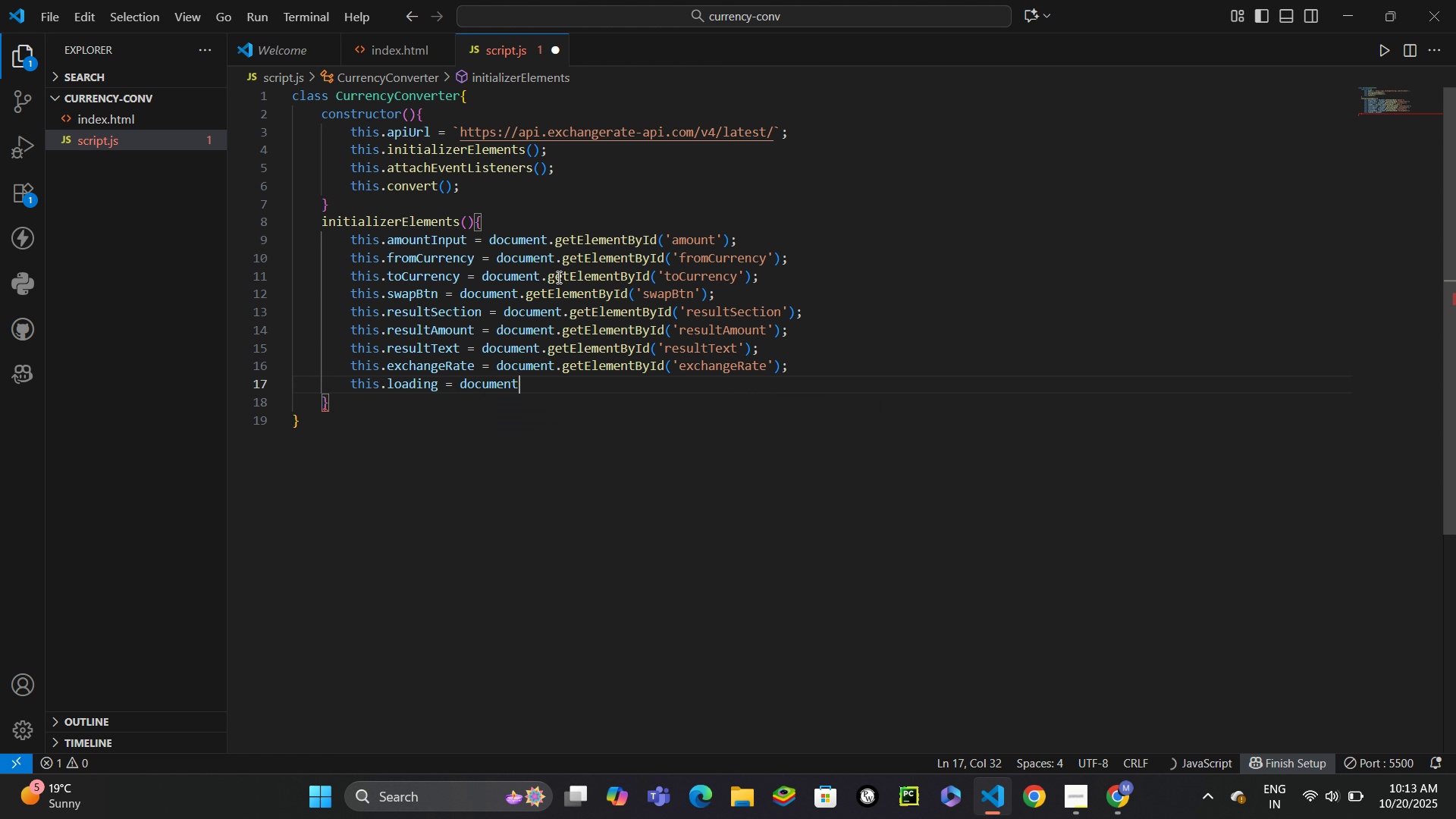 
key(Enter)
 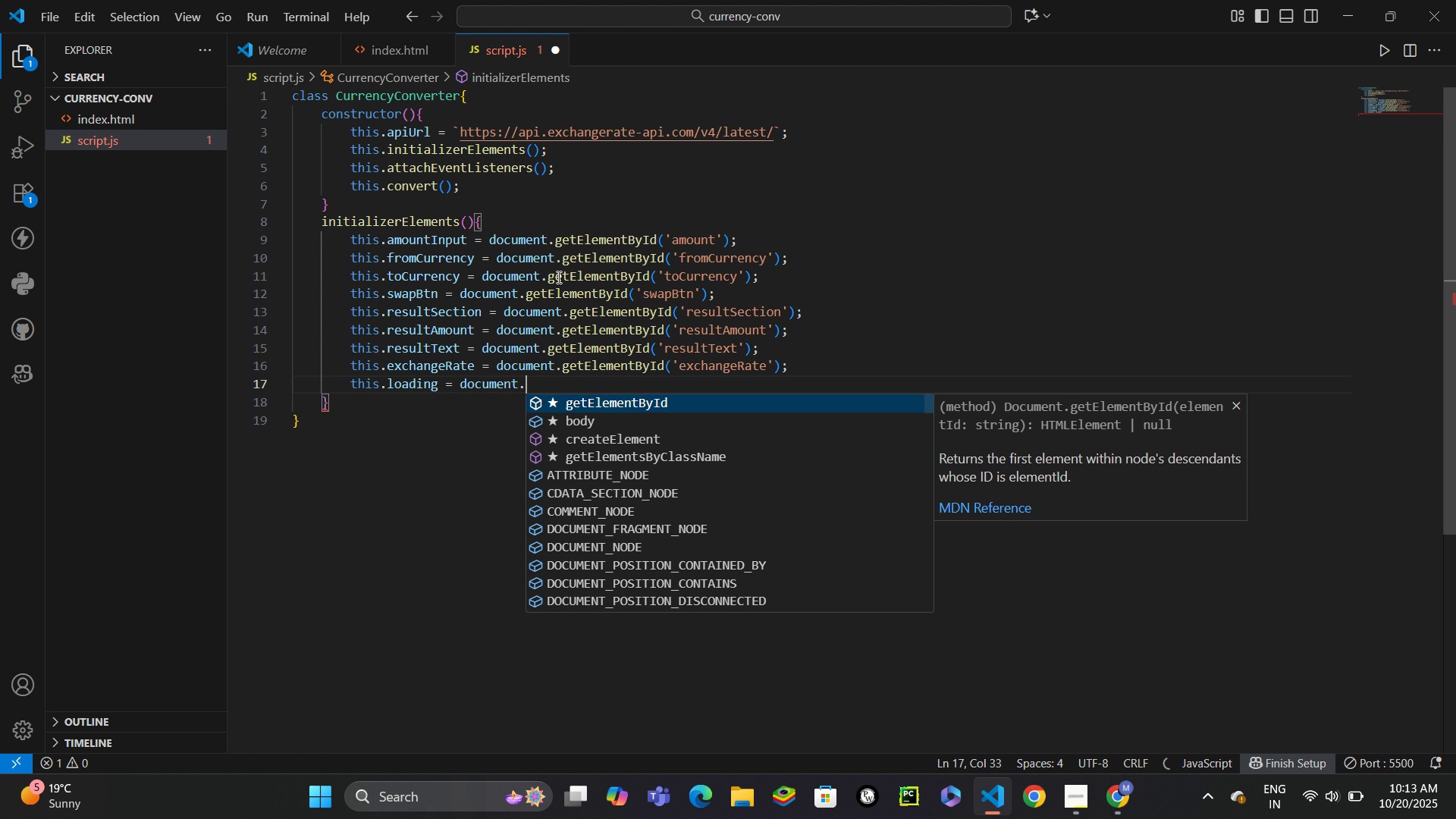 
type(.get)
 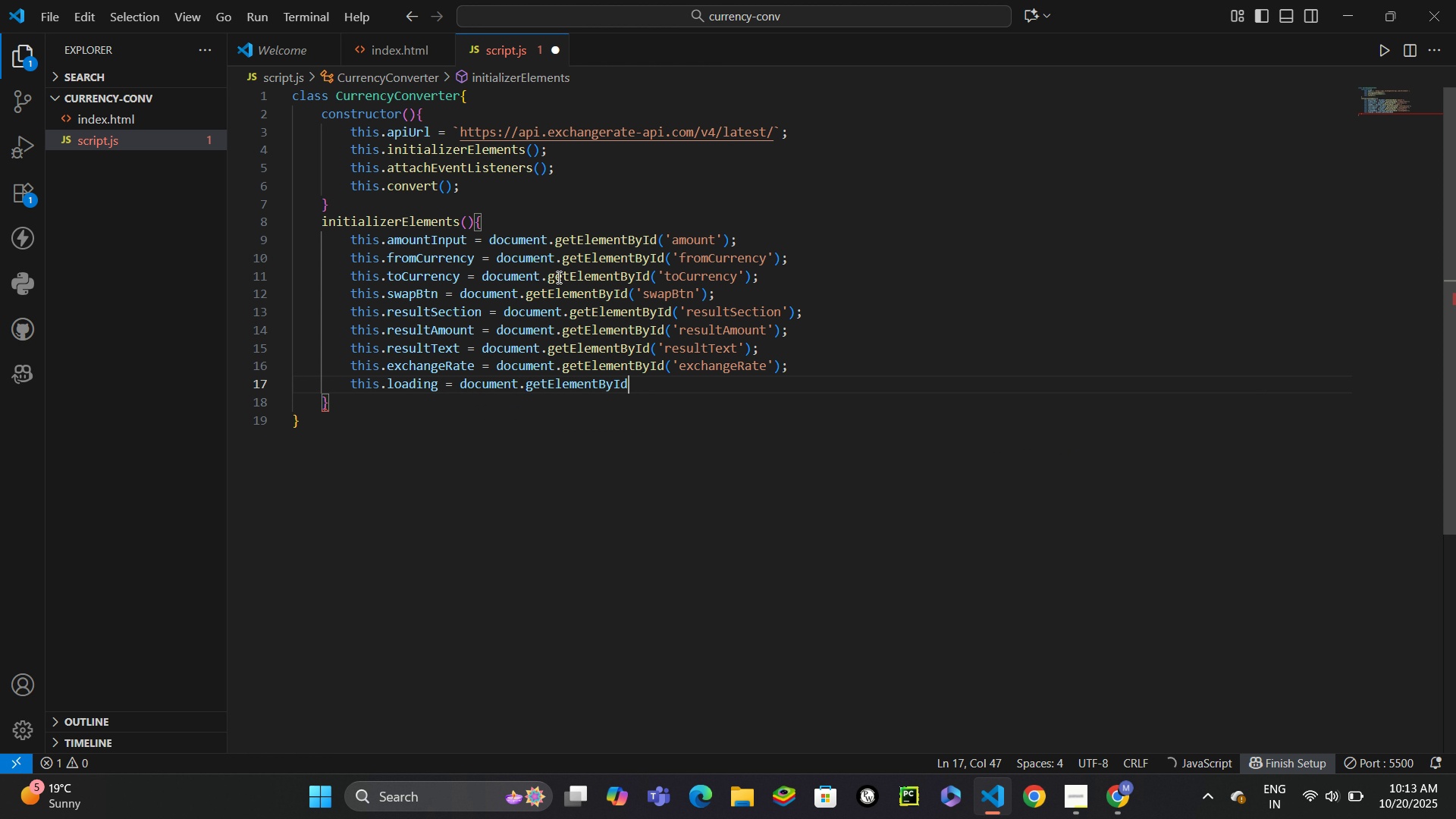 
key(Enter)
 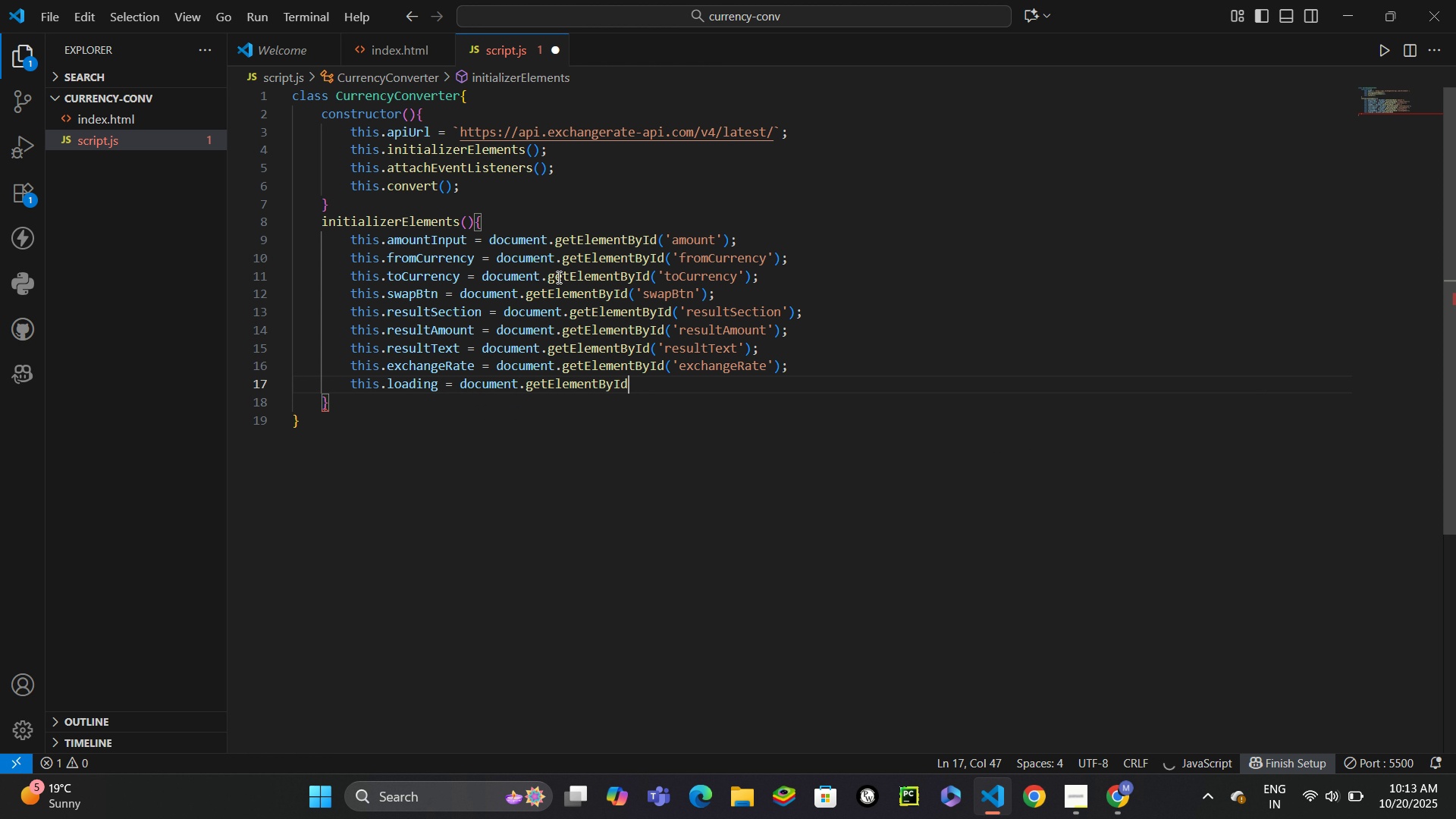 
type(('loading)
 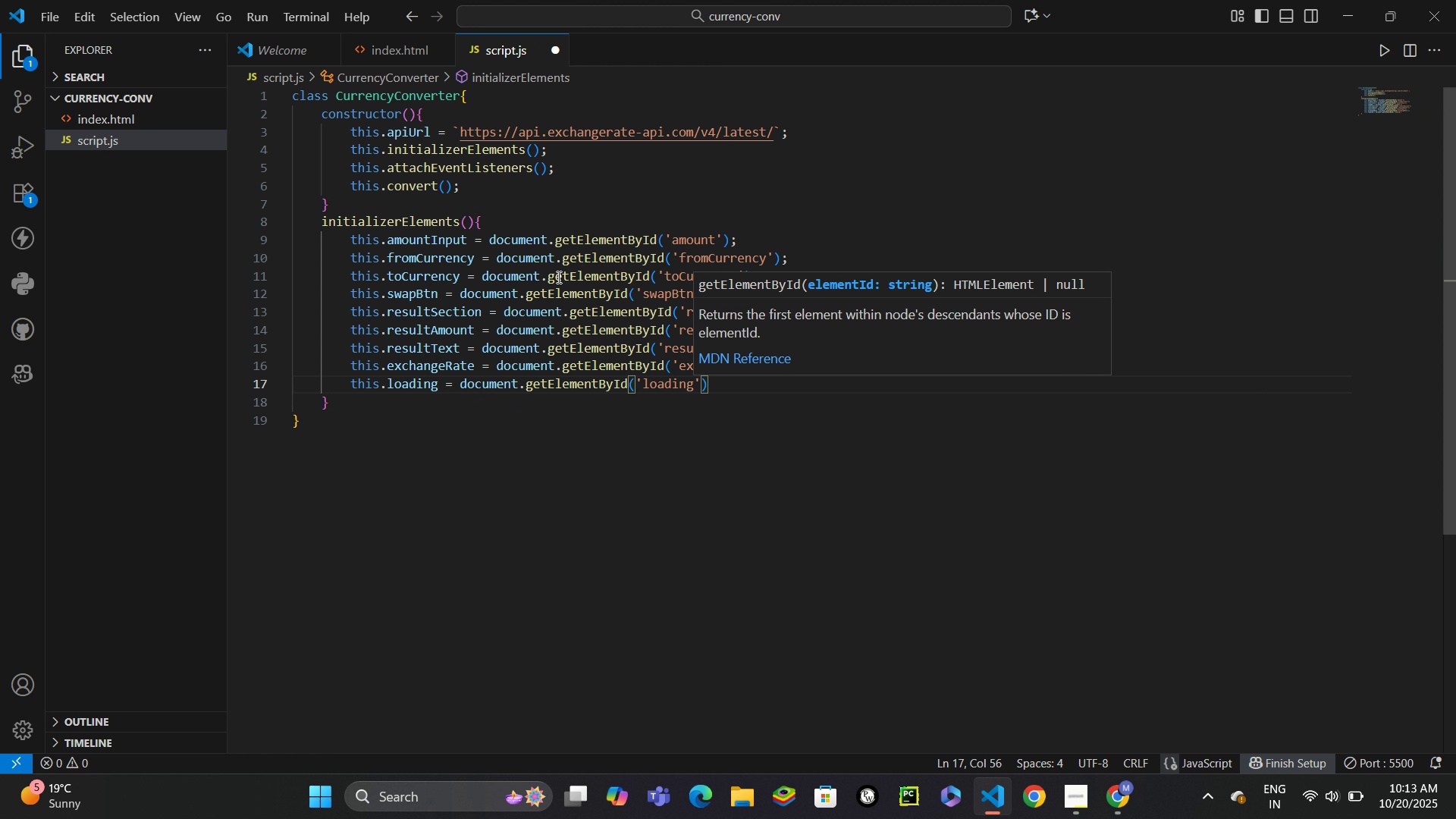 
key(ArrowRight)
 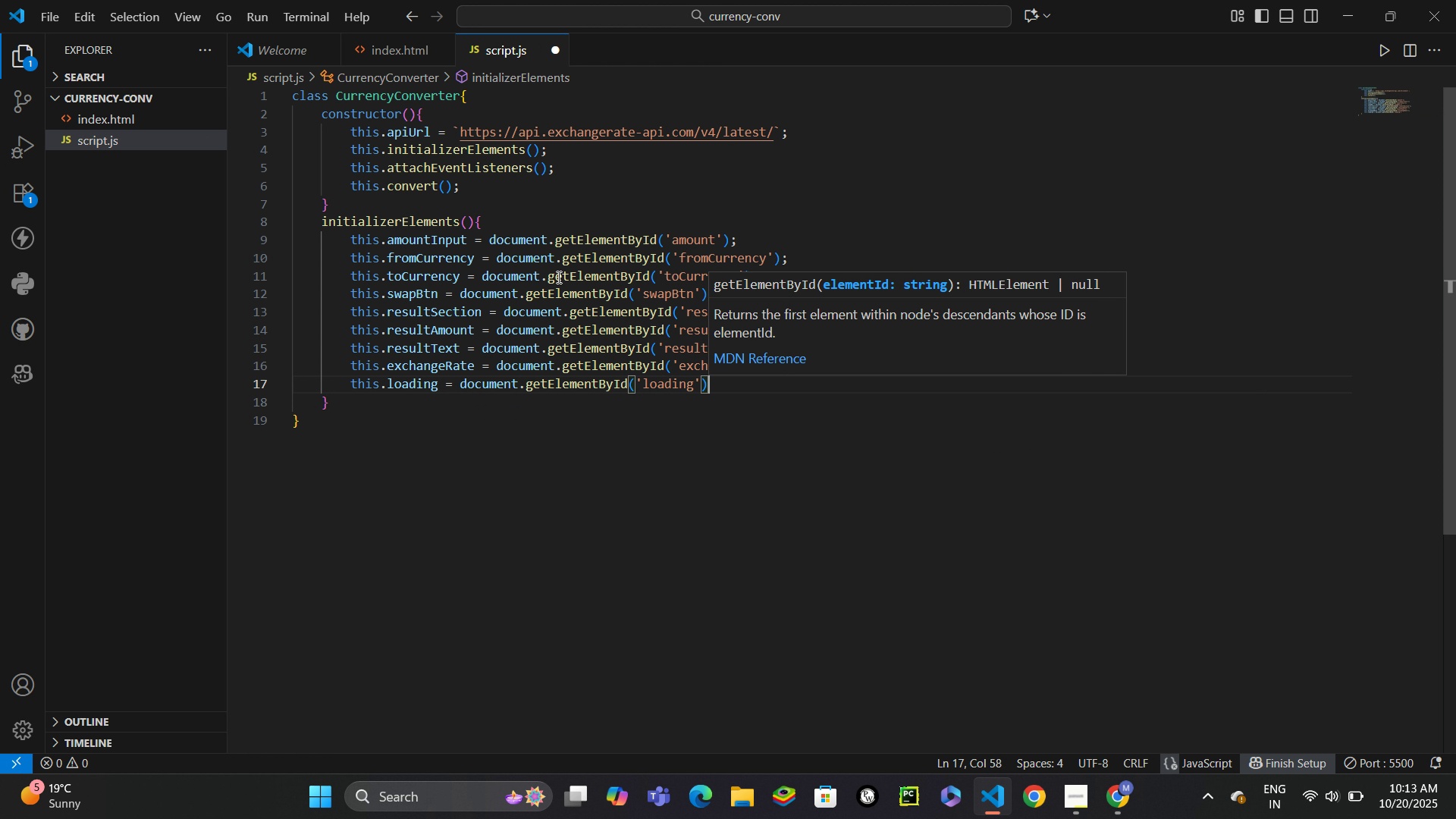 
key(ArrowRight)
 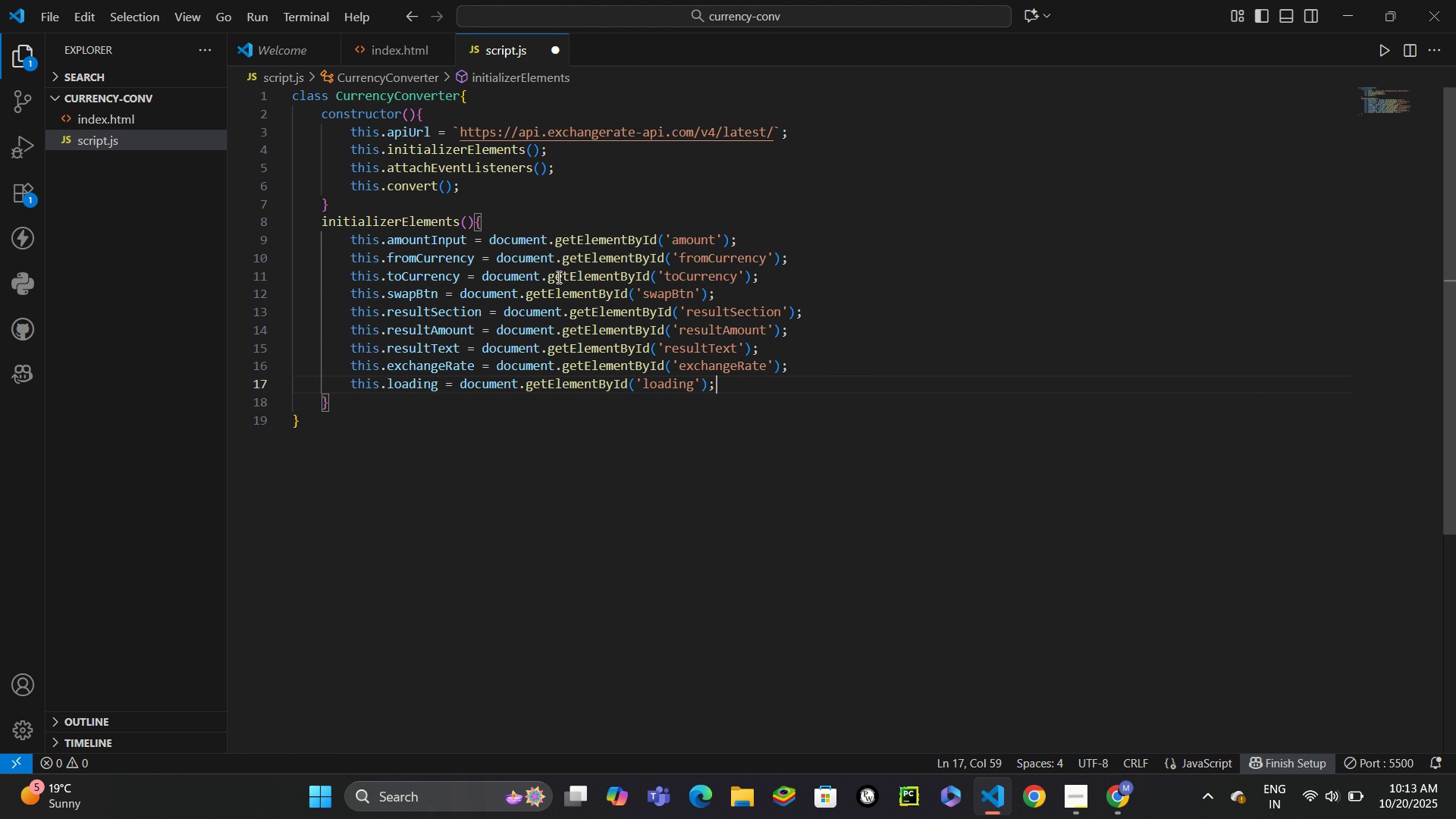 
key(Semicolon)
 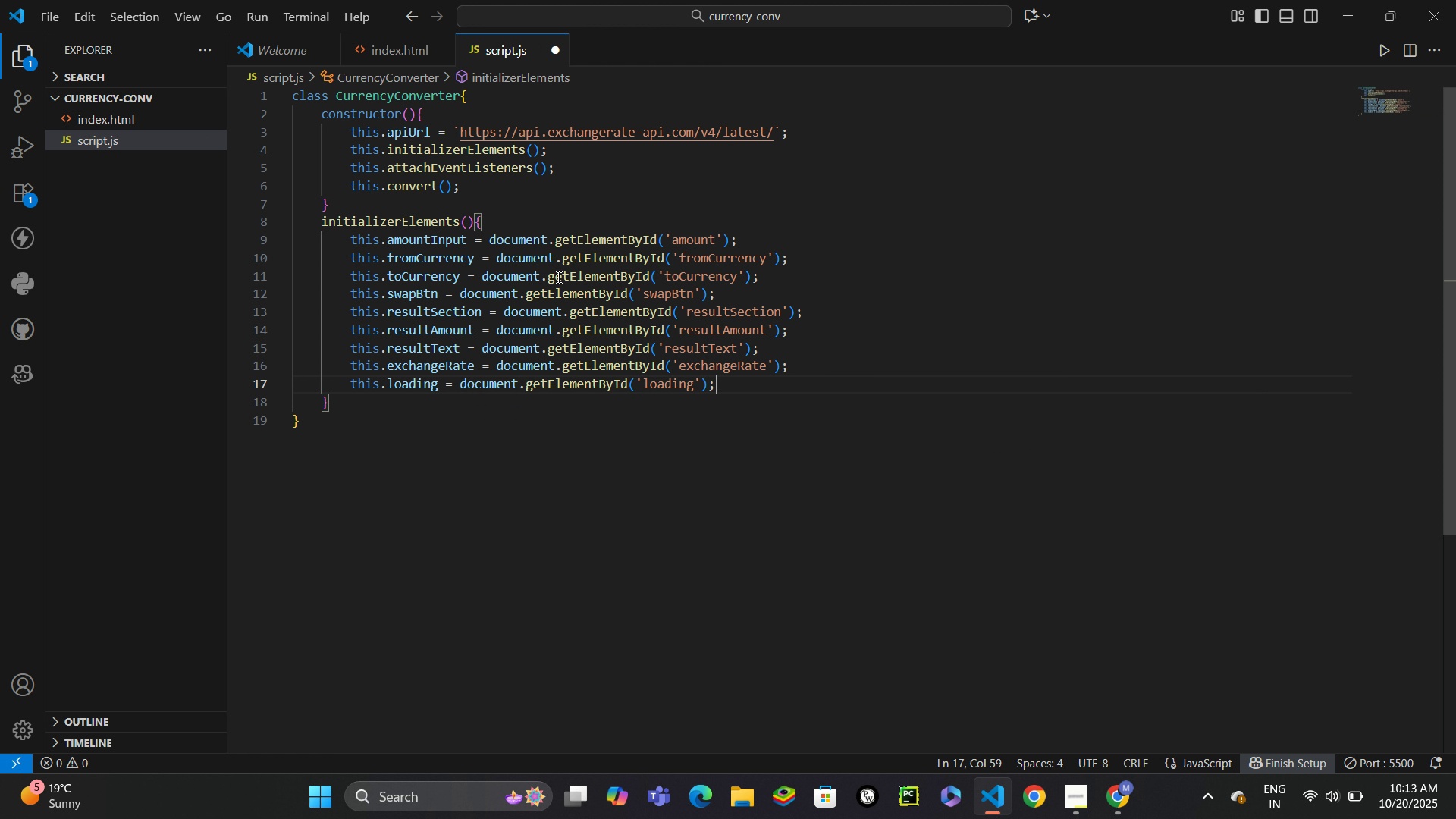 
key(ArrowDown)
 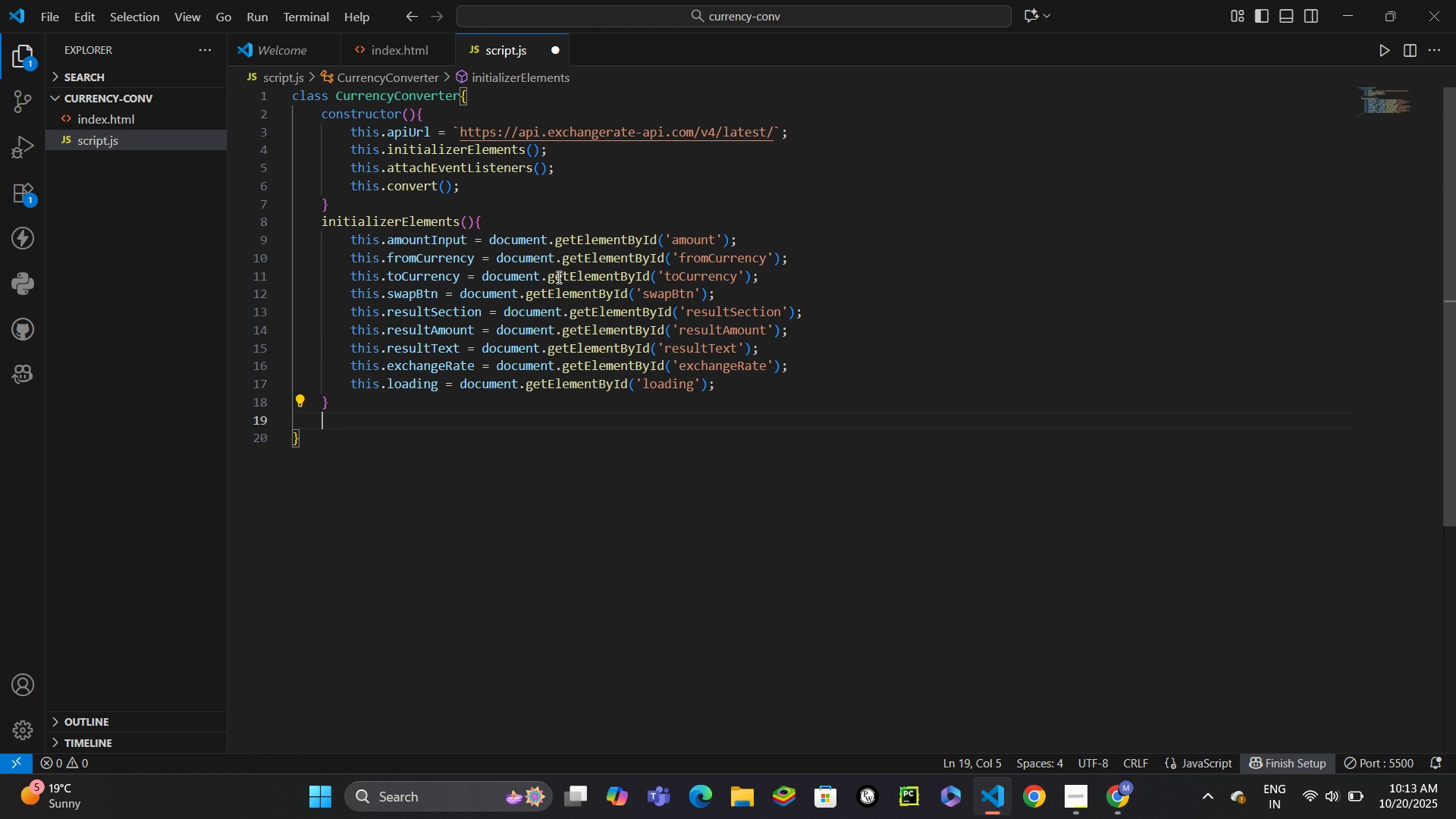 
key(Enter)
 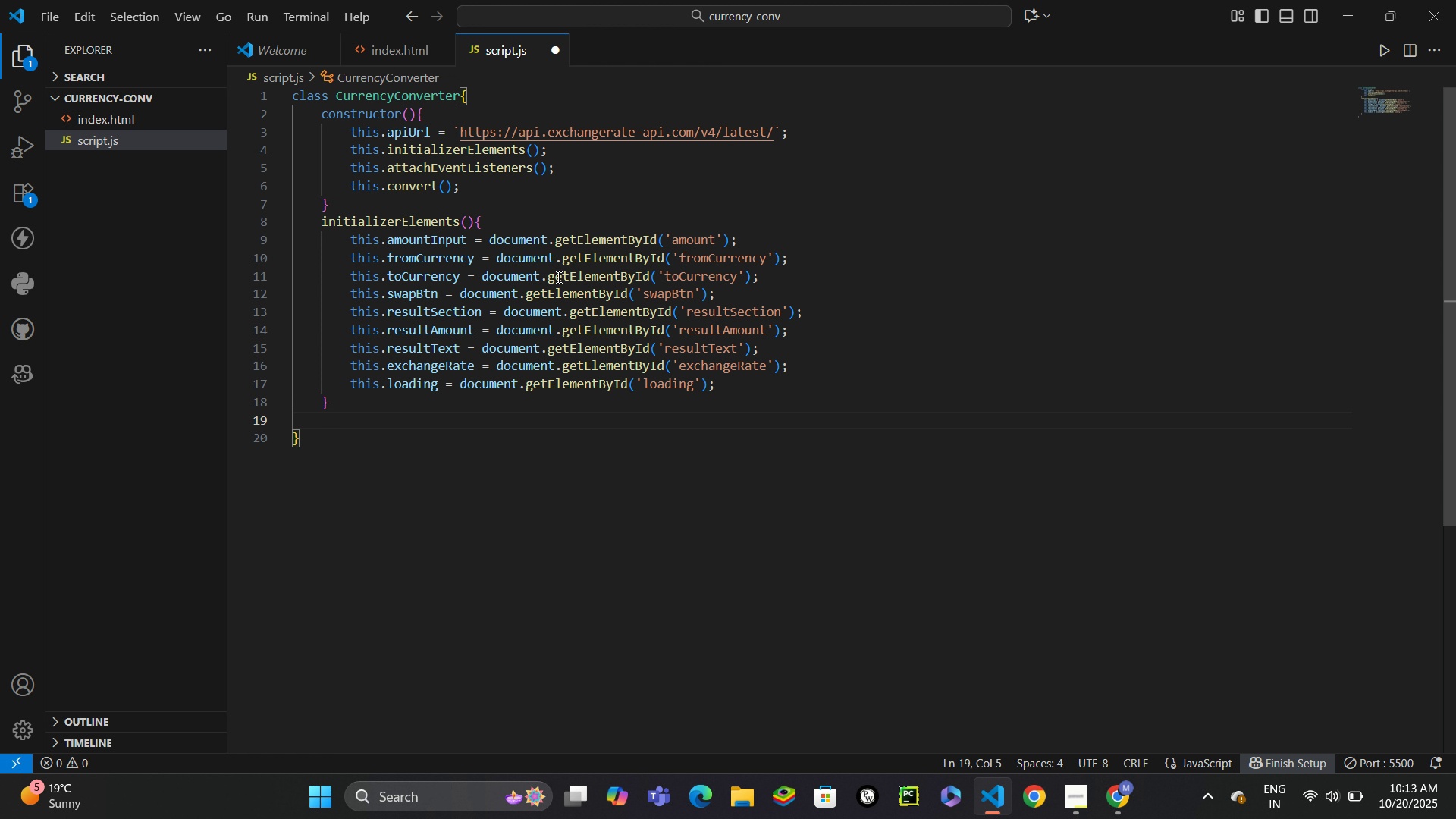 
key(Enter)
 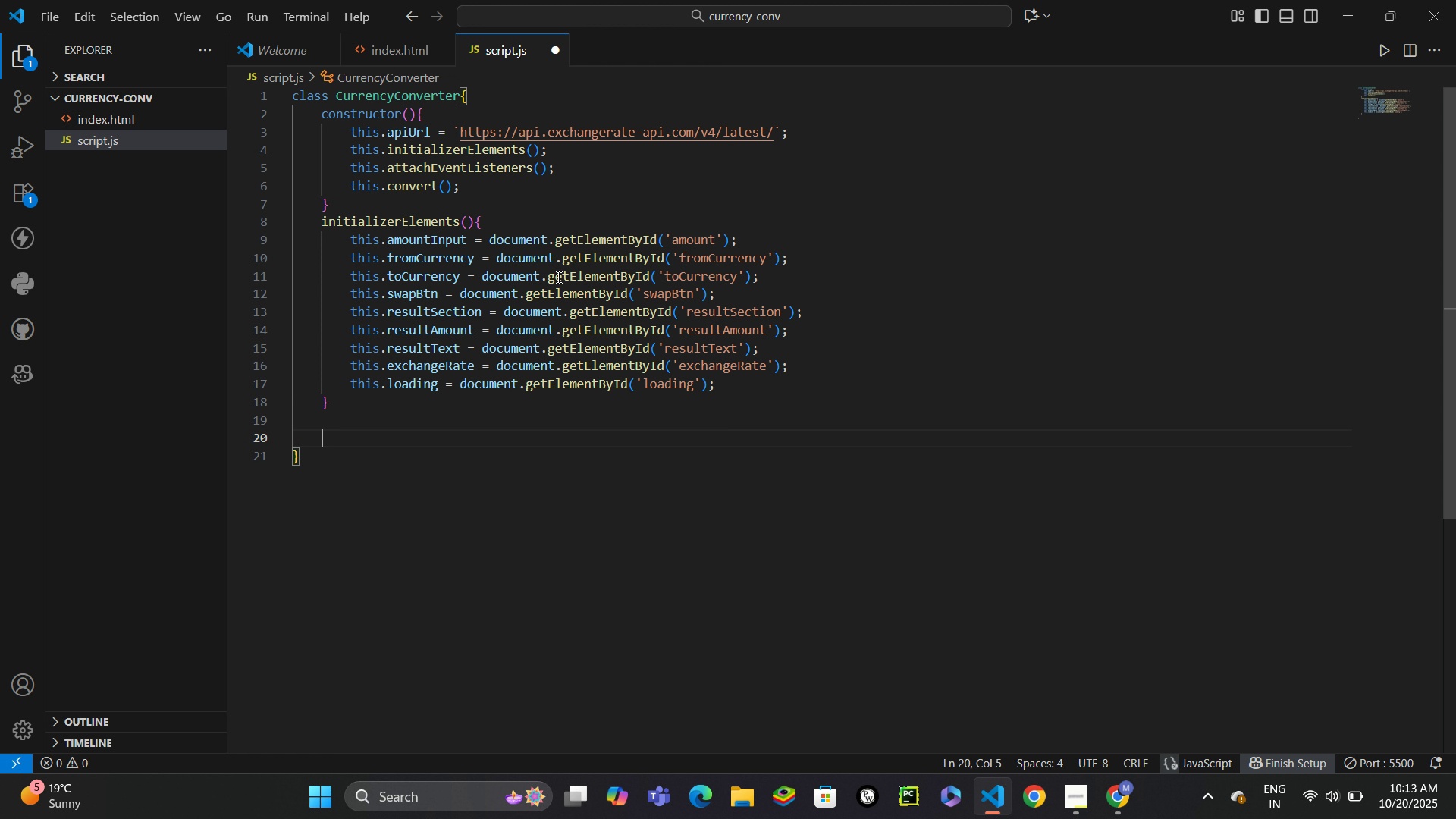 
type(att)
 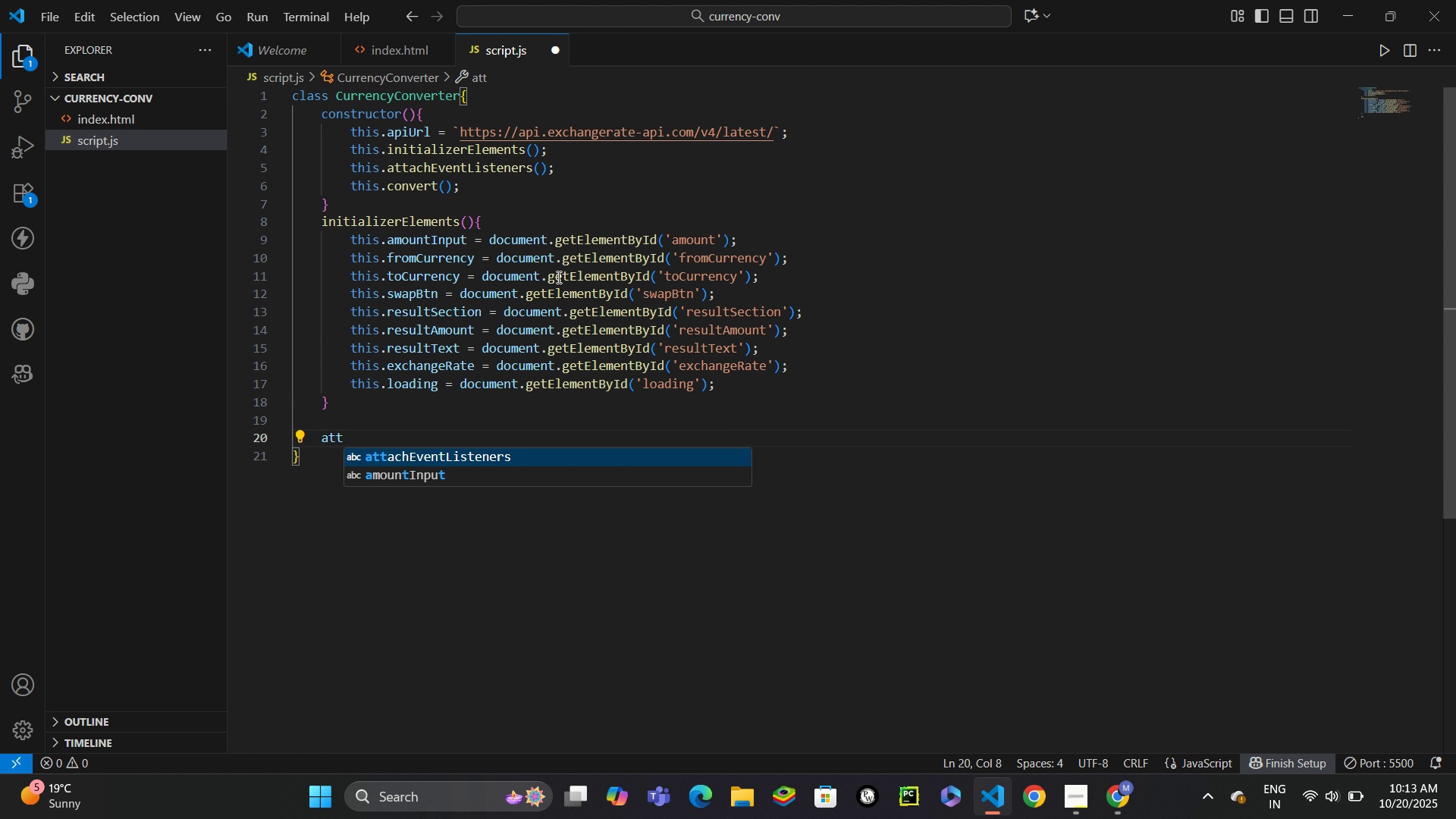 
key(Enter)
 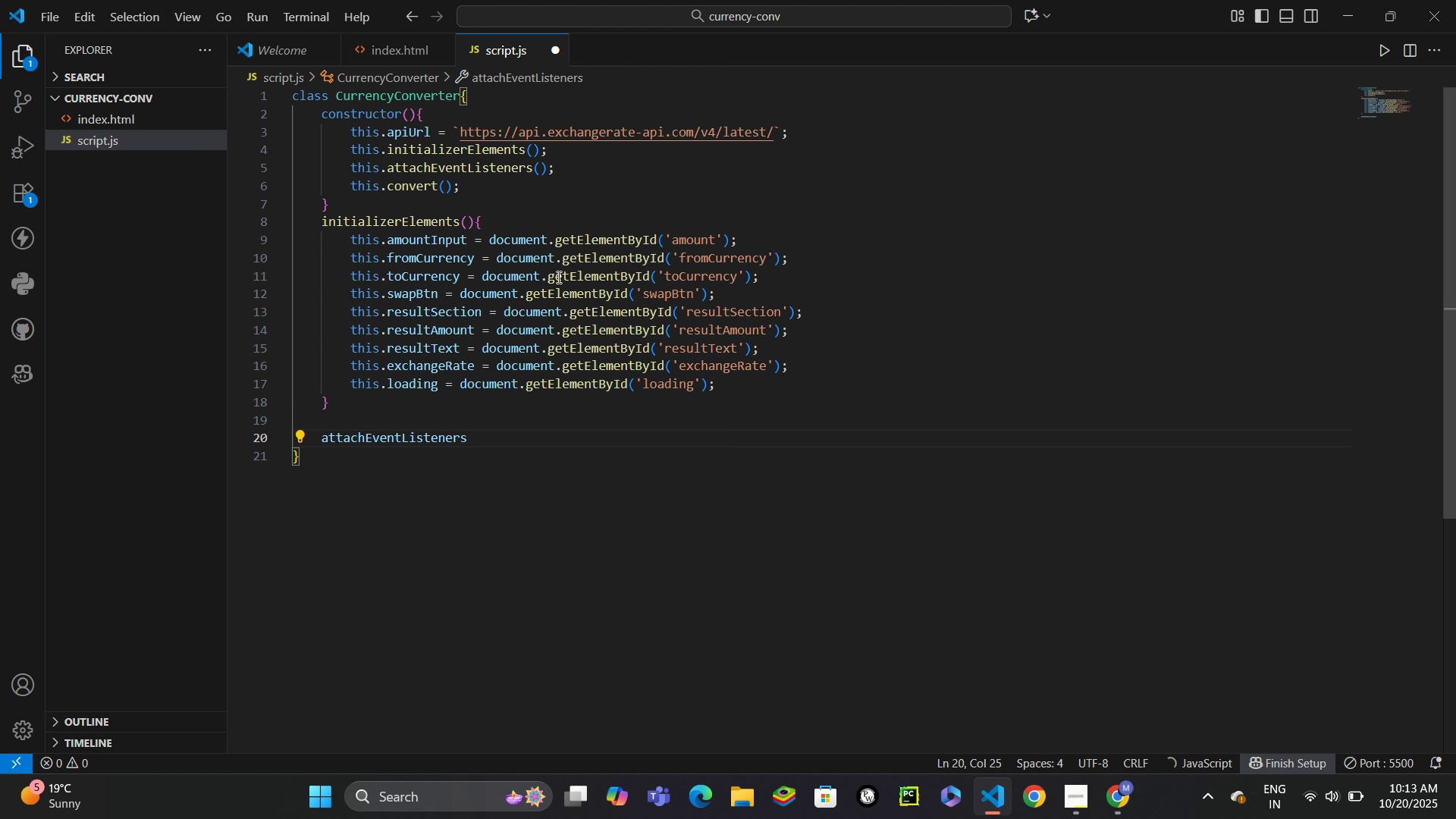 
key(Shift+9)
 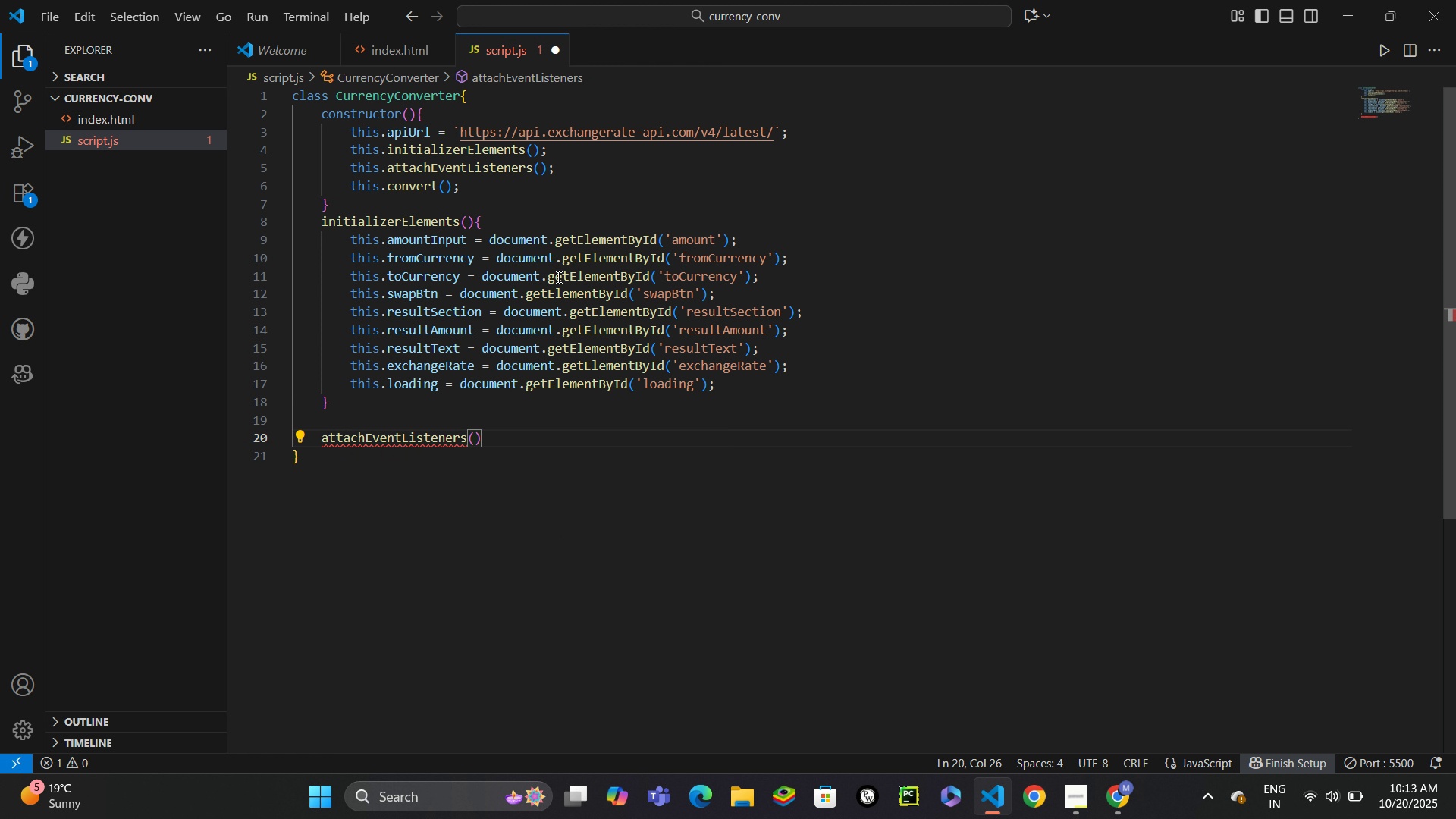 
key(ArrowRight)
 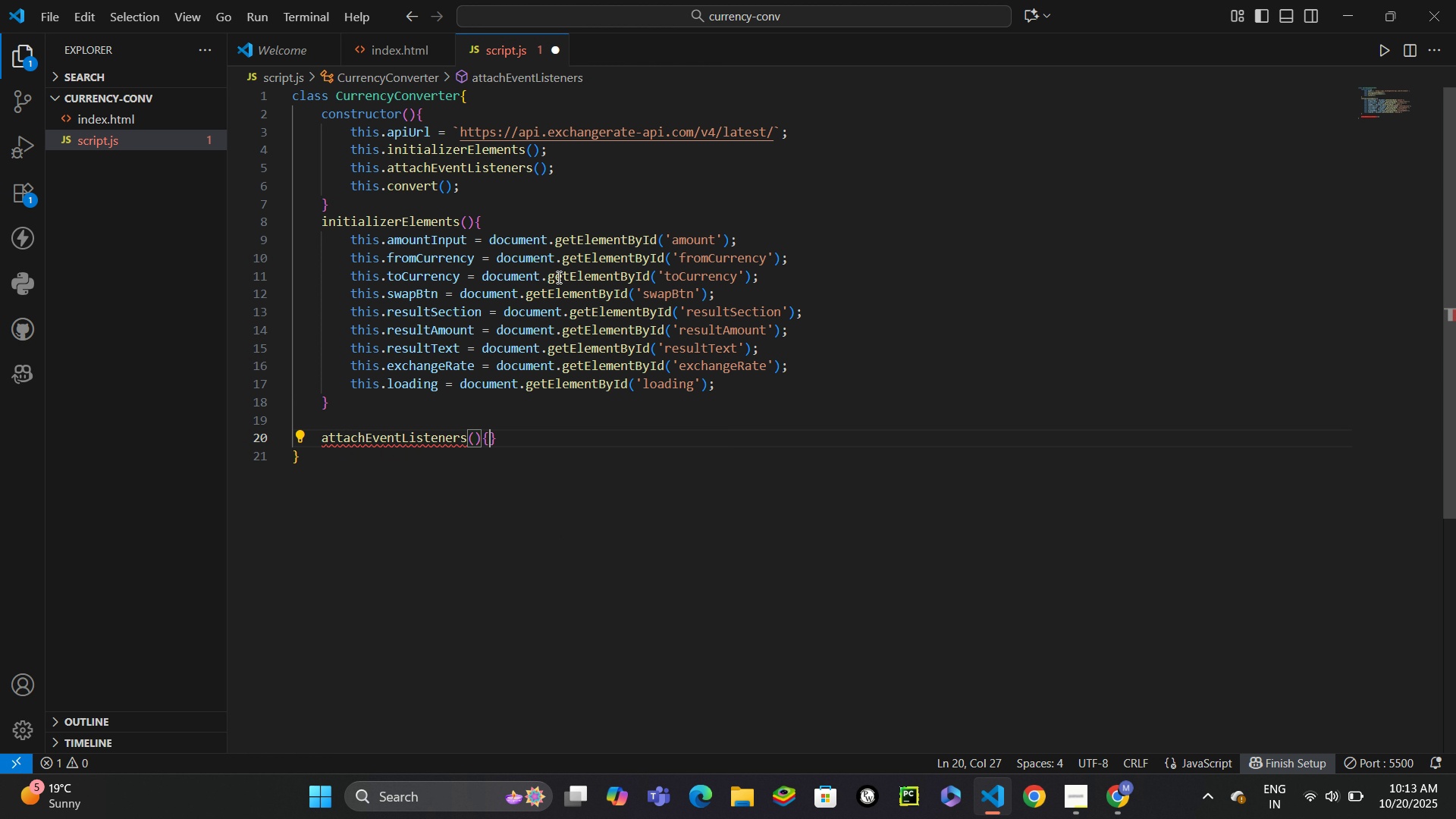 
key(Shift+BracketLeft)
 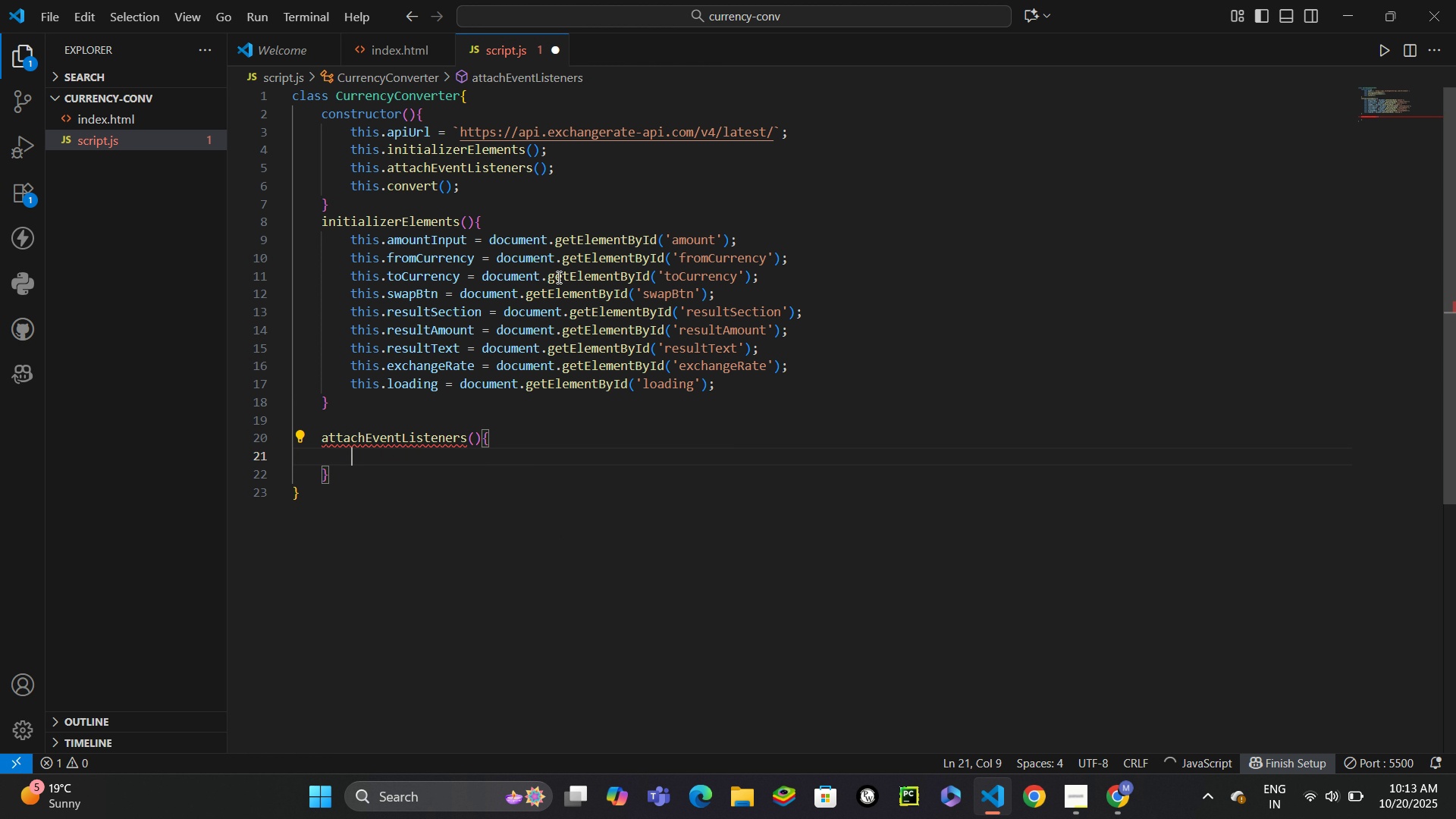 
key(Enter)
 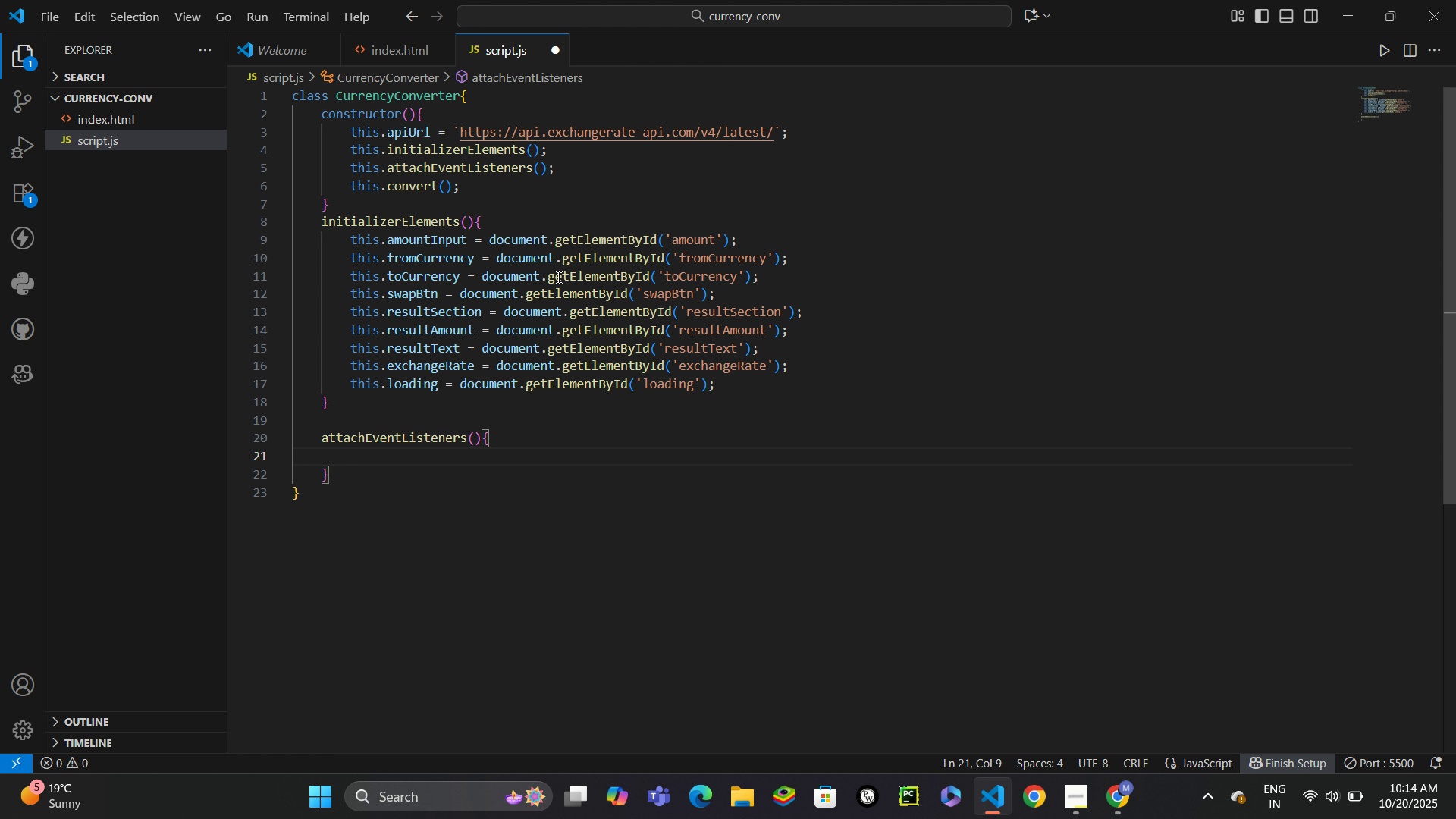 
wait(34.15)
 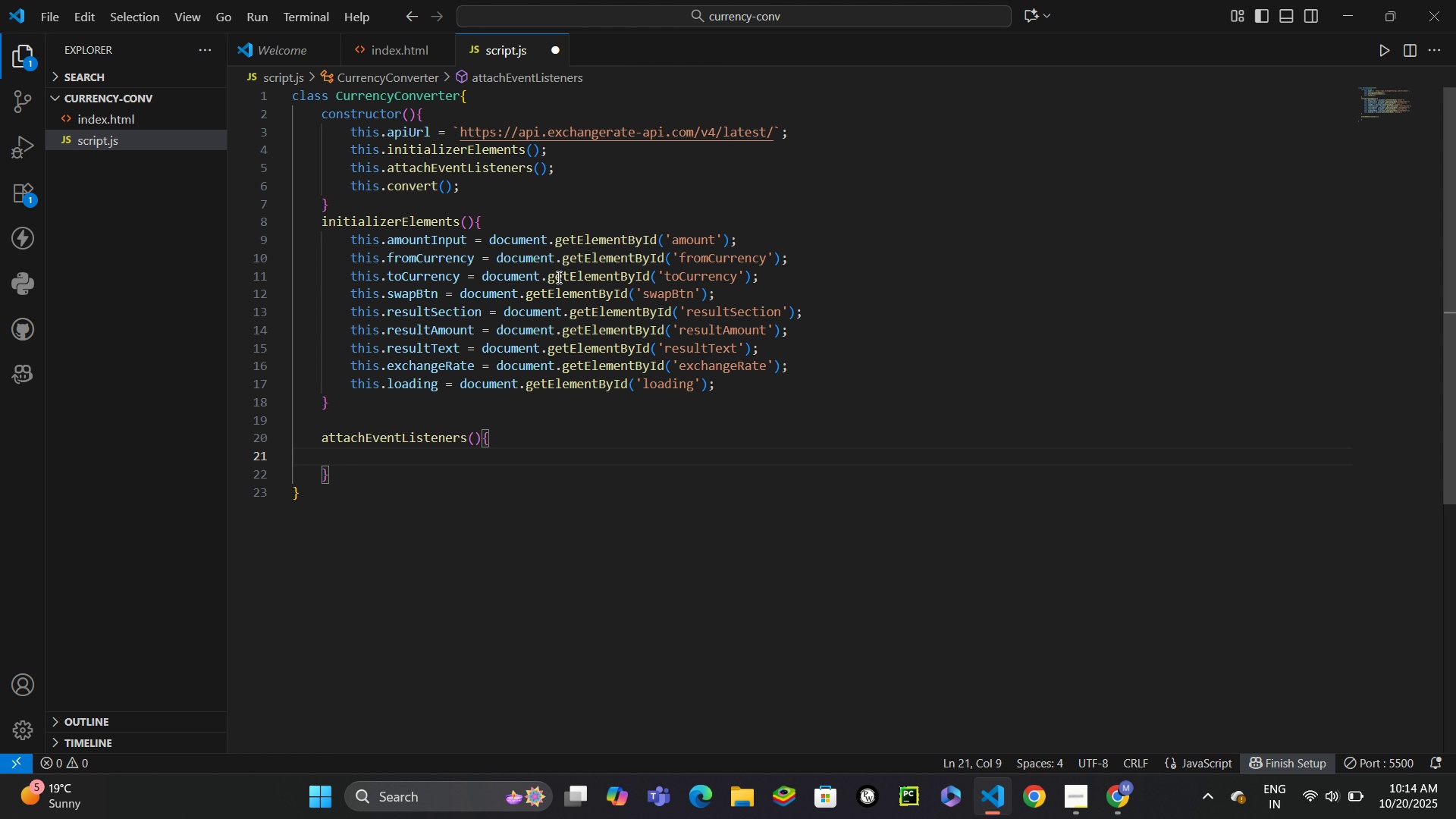 
type(this.se)
key(Backspace)
type(wapBtn.add)
 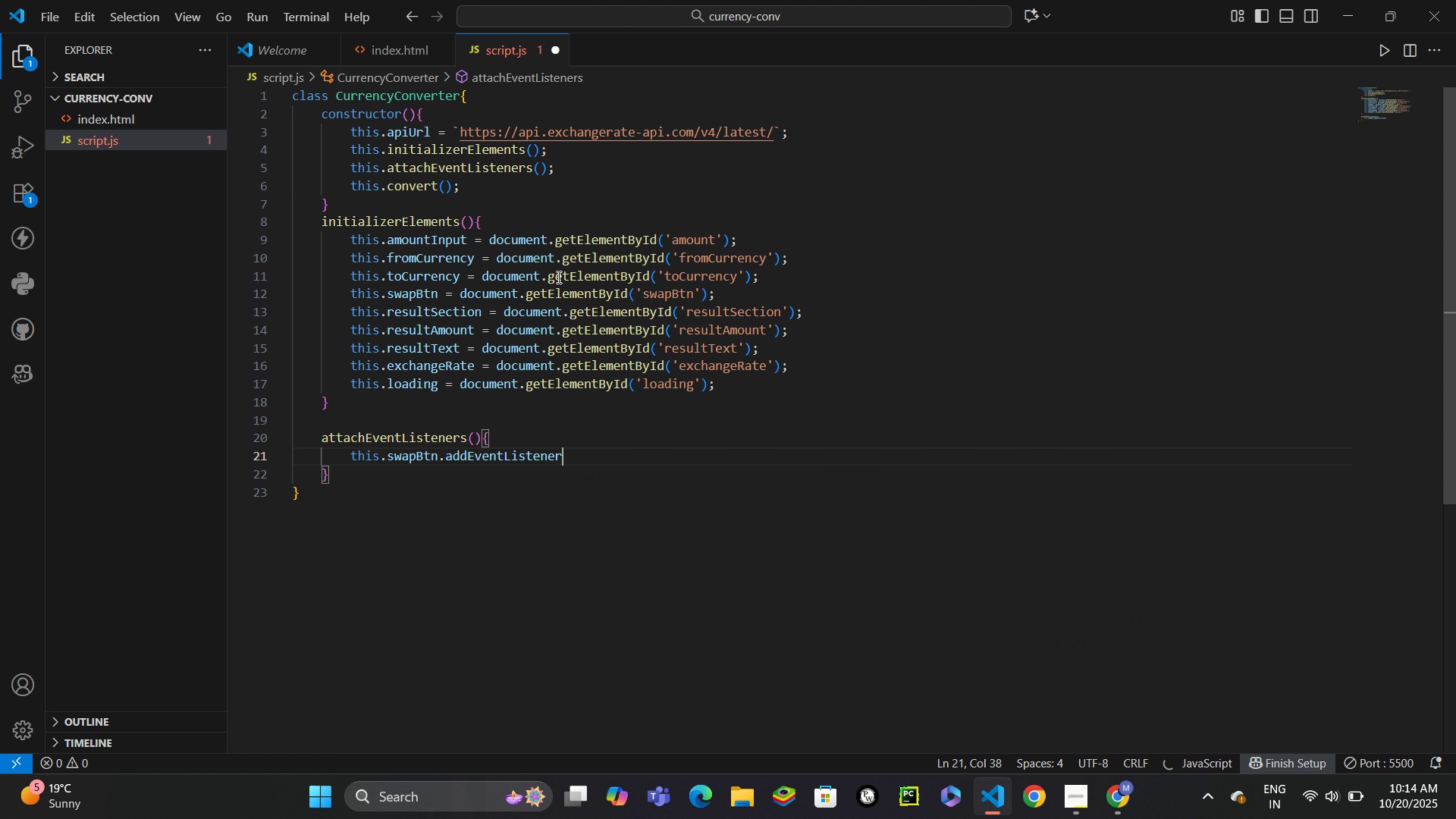 
key(Enter)
 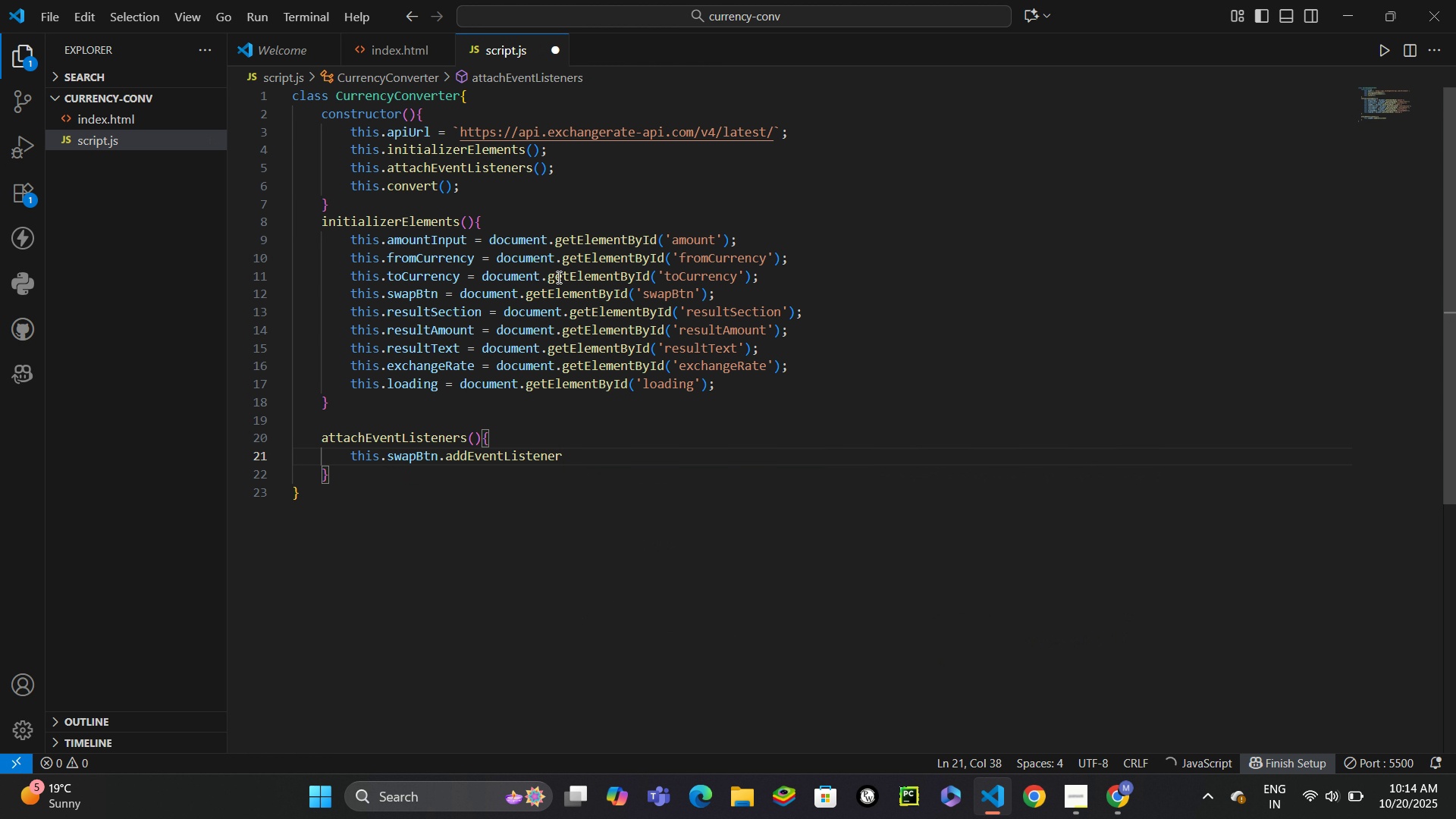 
type(('clicl)
key(Backspace)
type(k)
 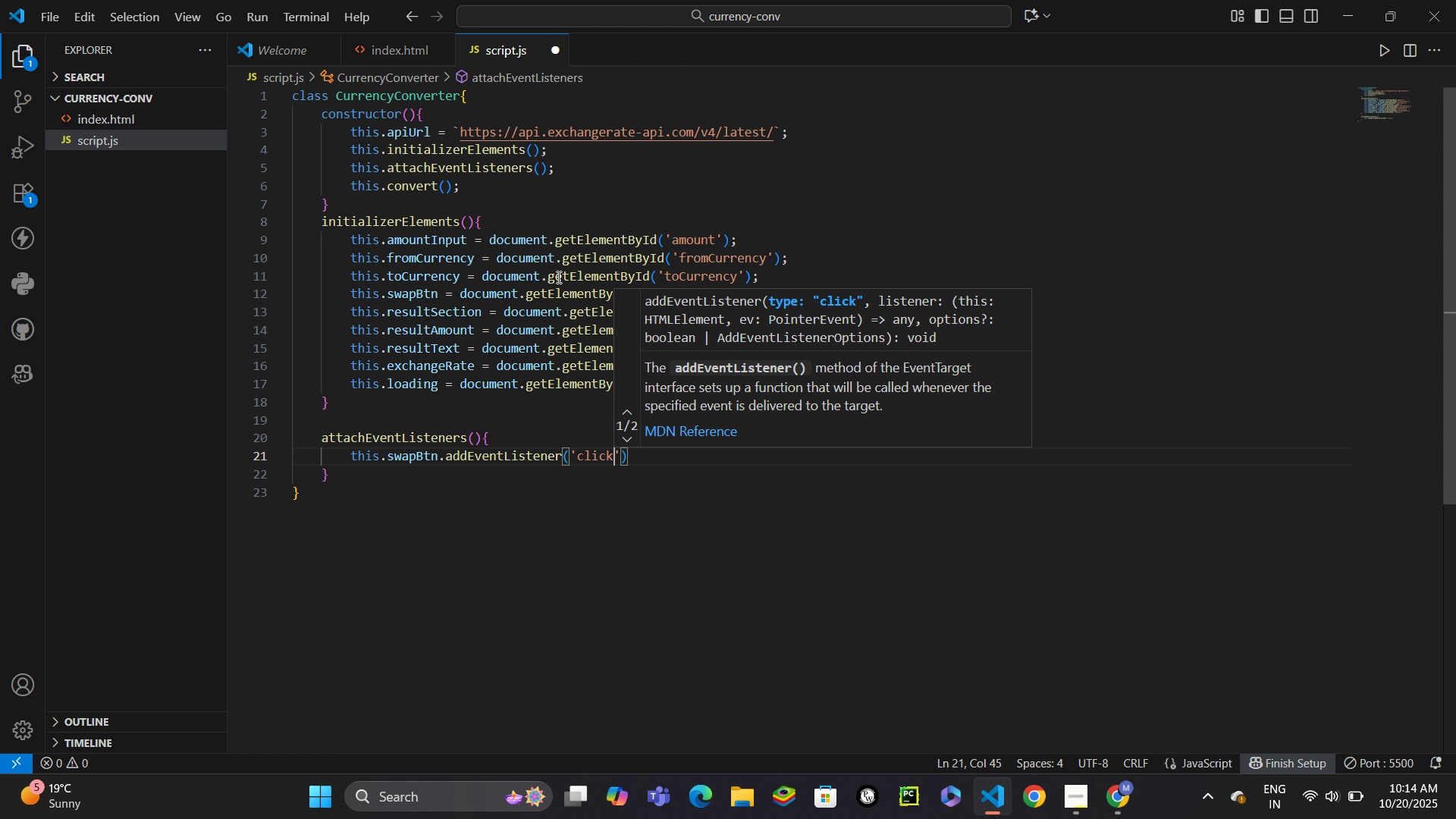 
key(ArrowRight)
 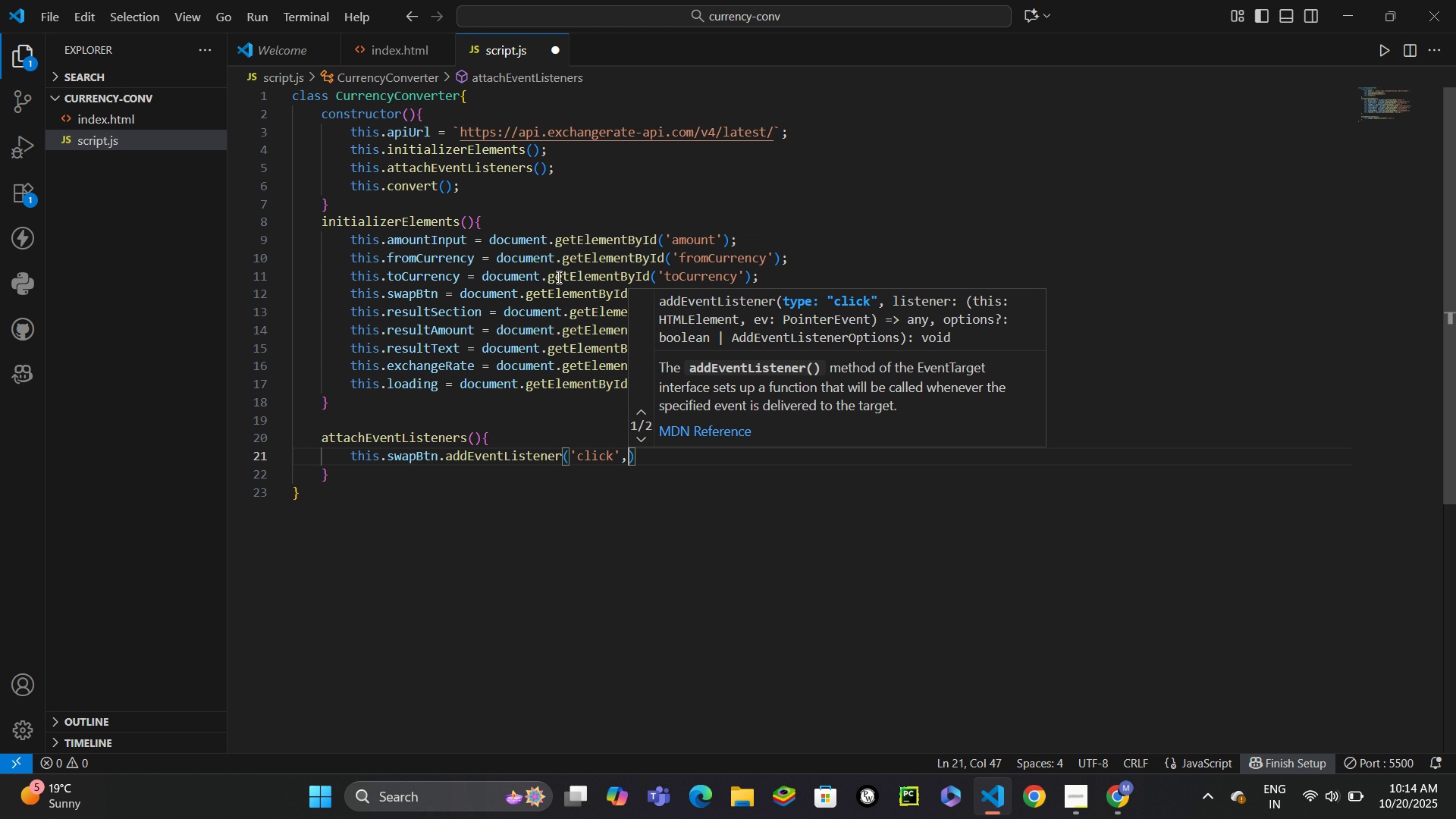 
key(Comma)
 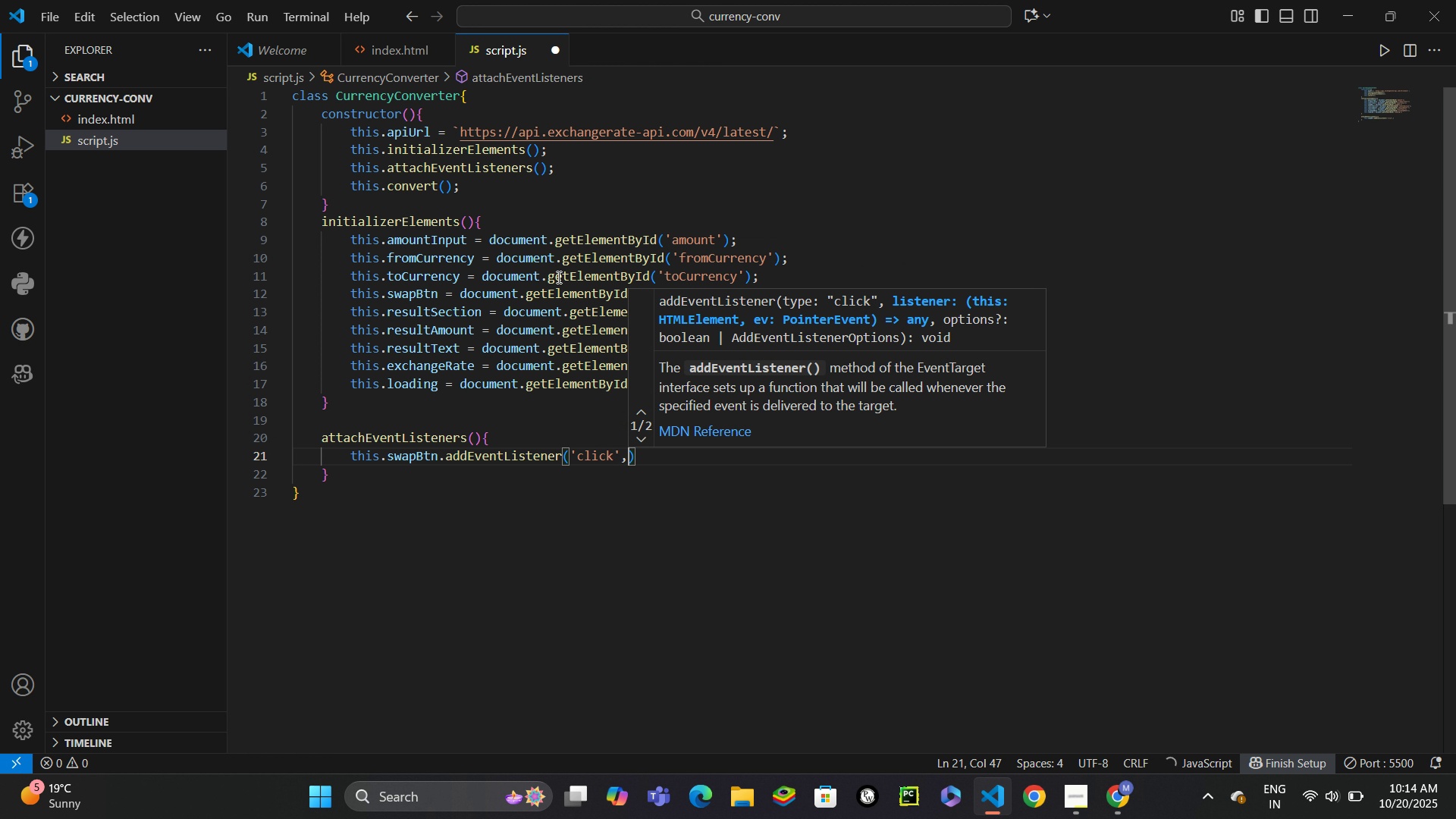 
key(Space)
 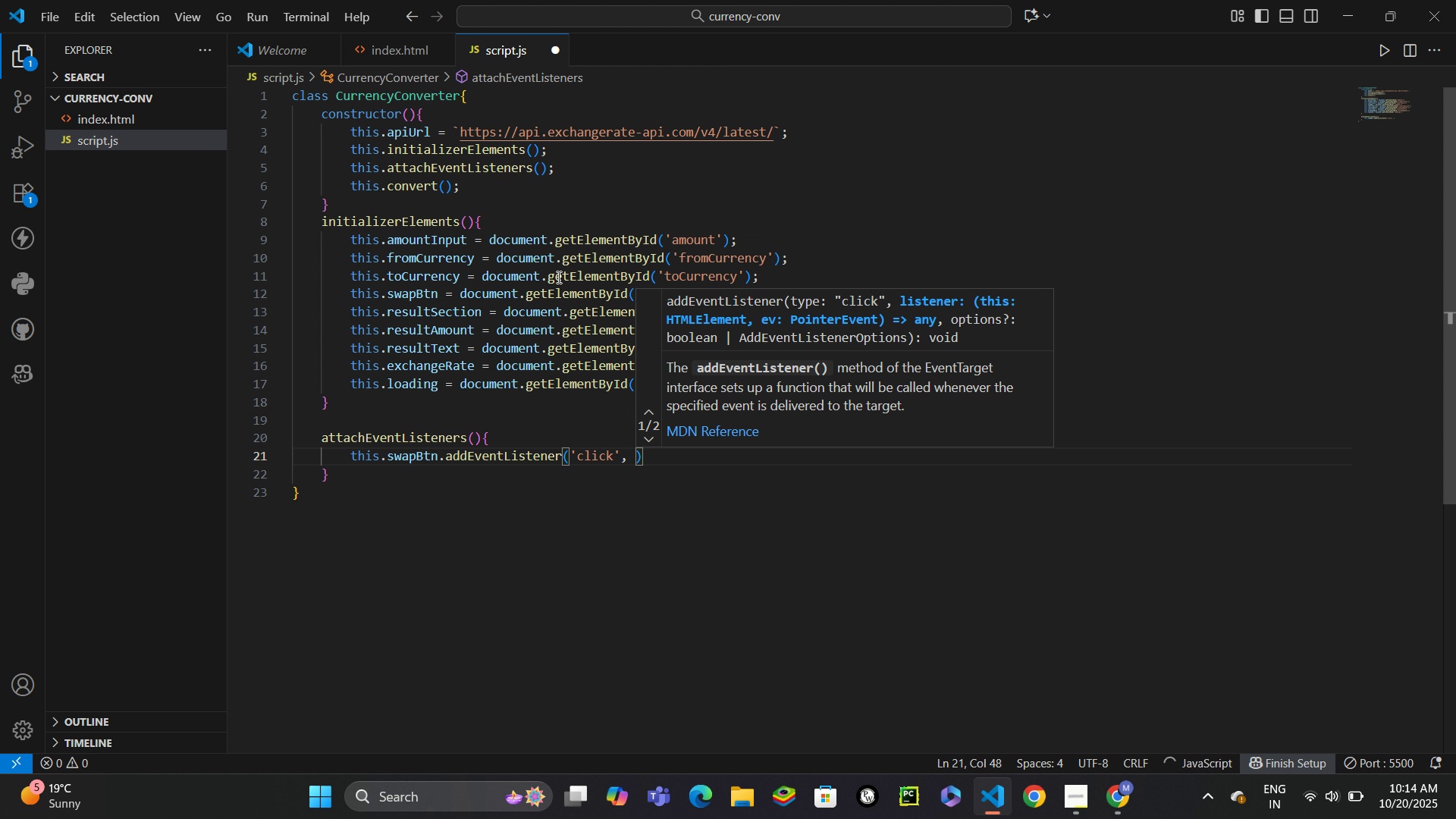 
key(Shift+9)
 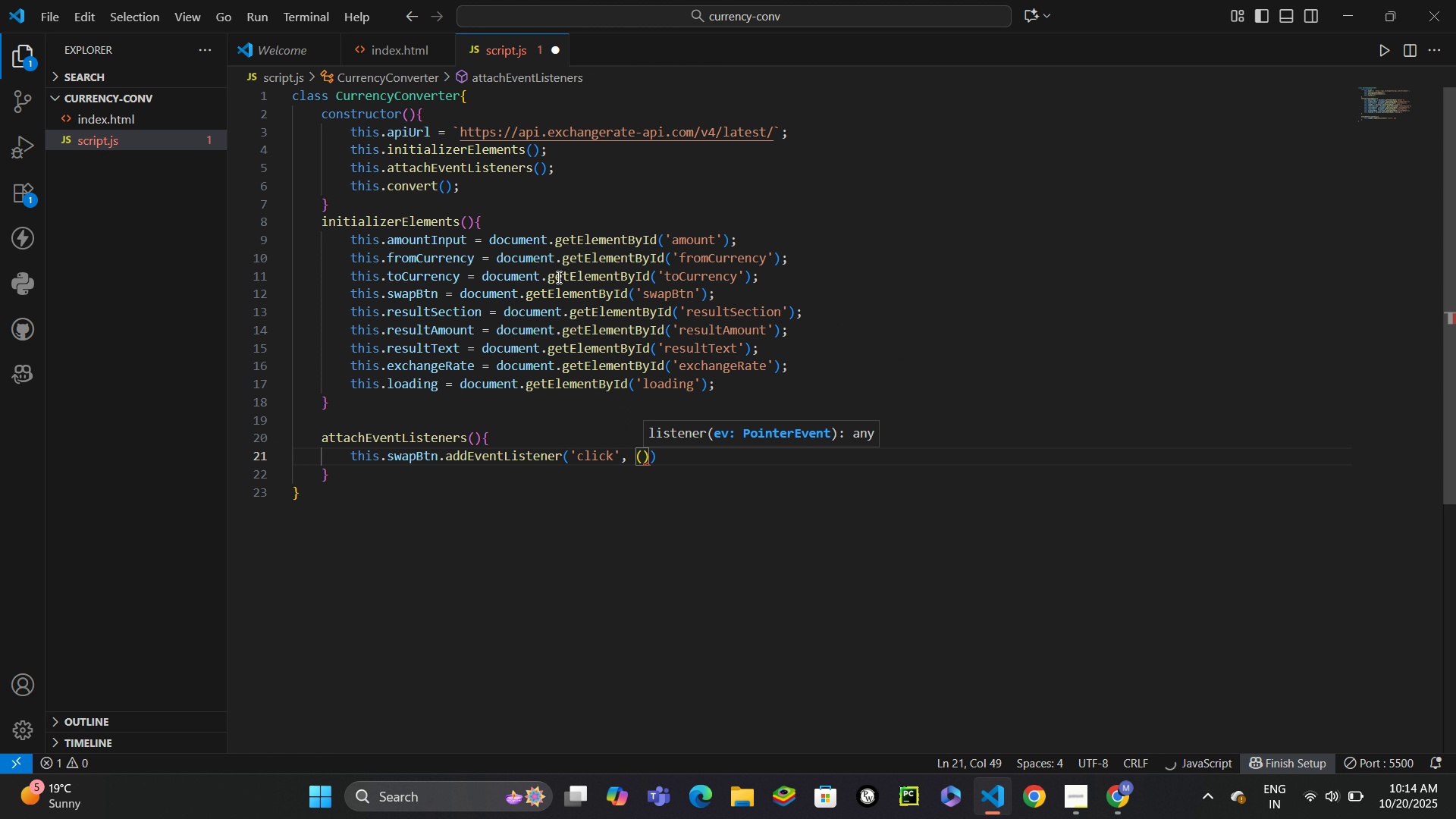 
key(ArrowRight)
 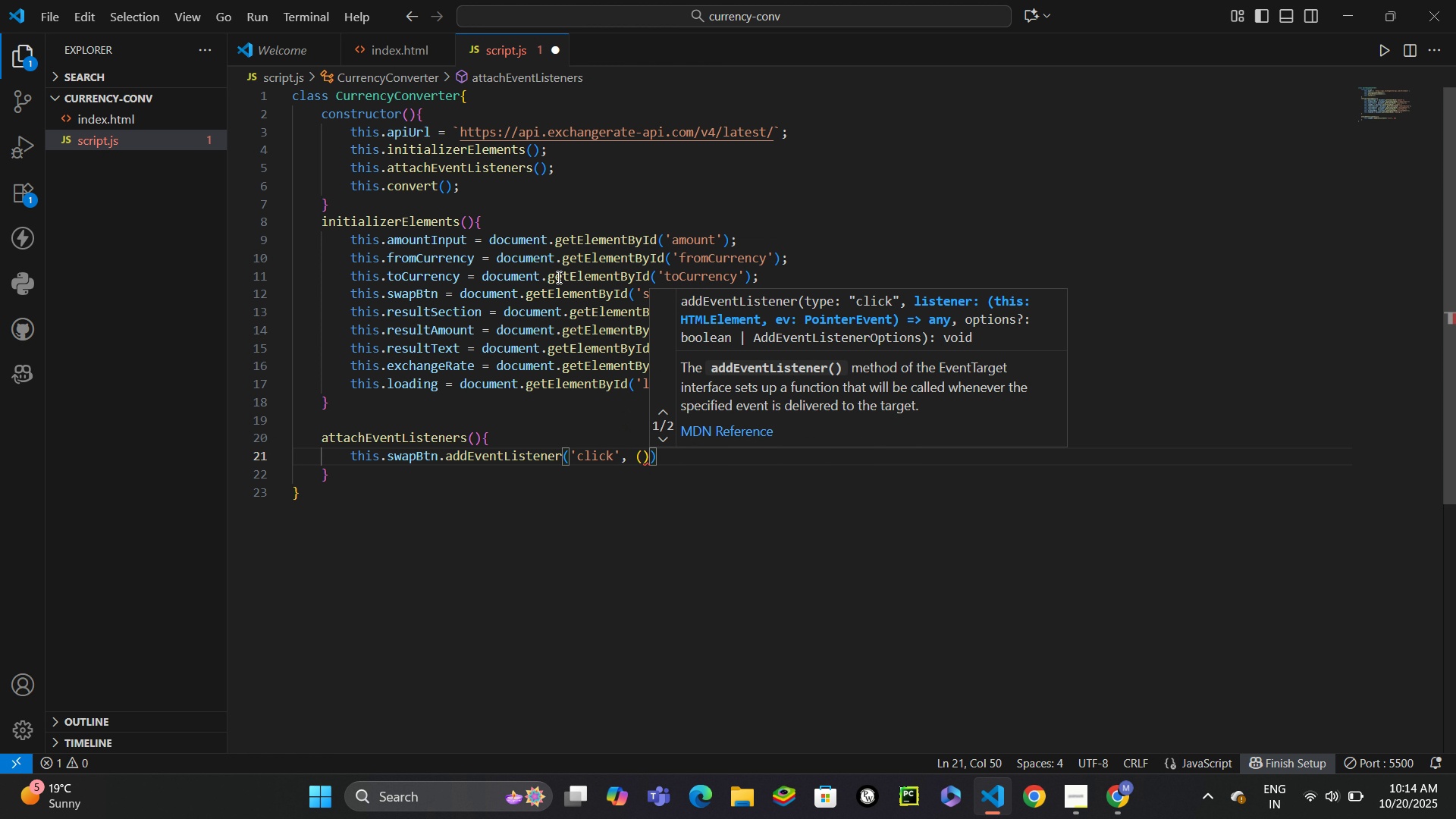 
type( => thi)
 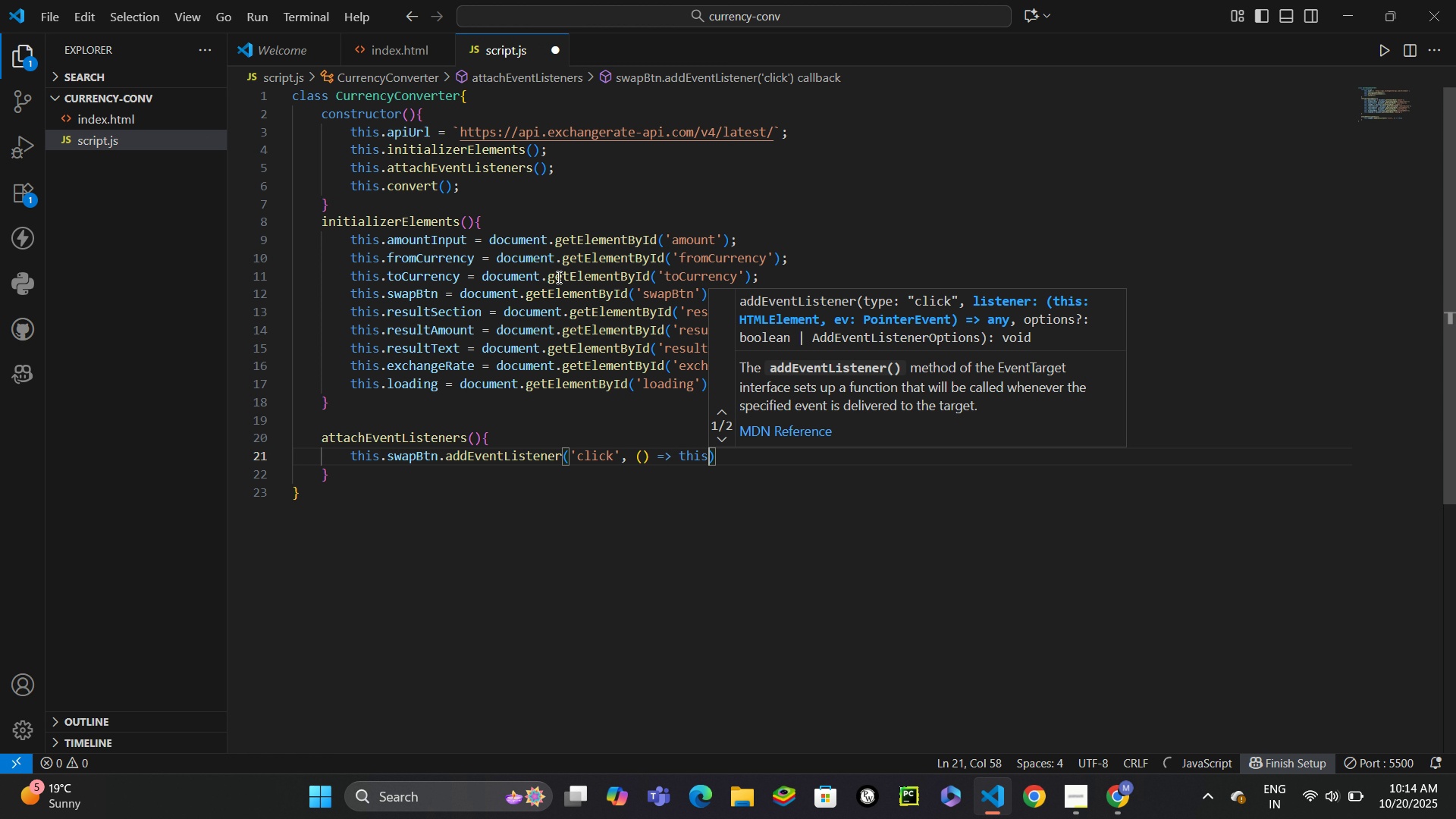 
 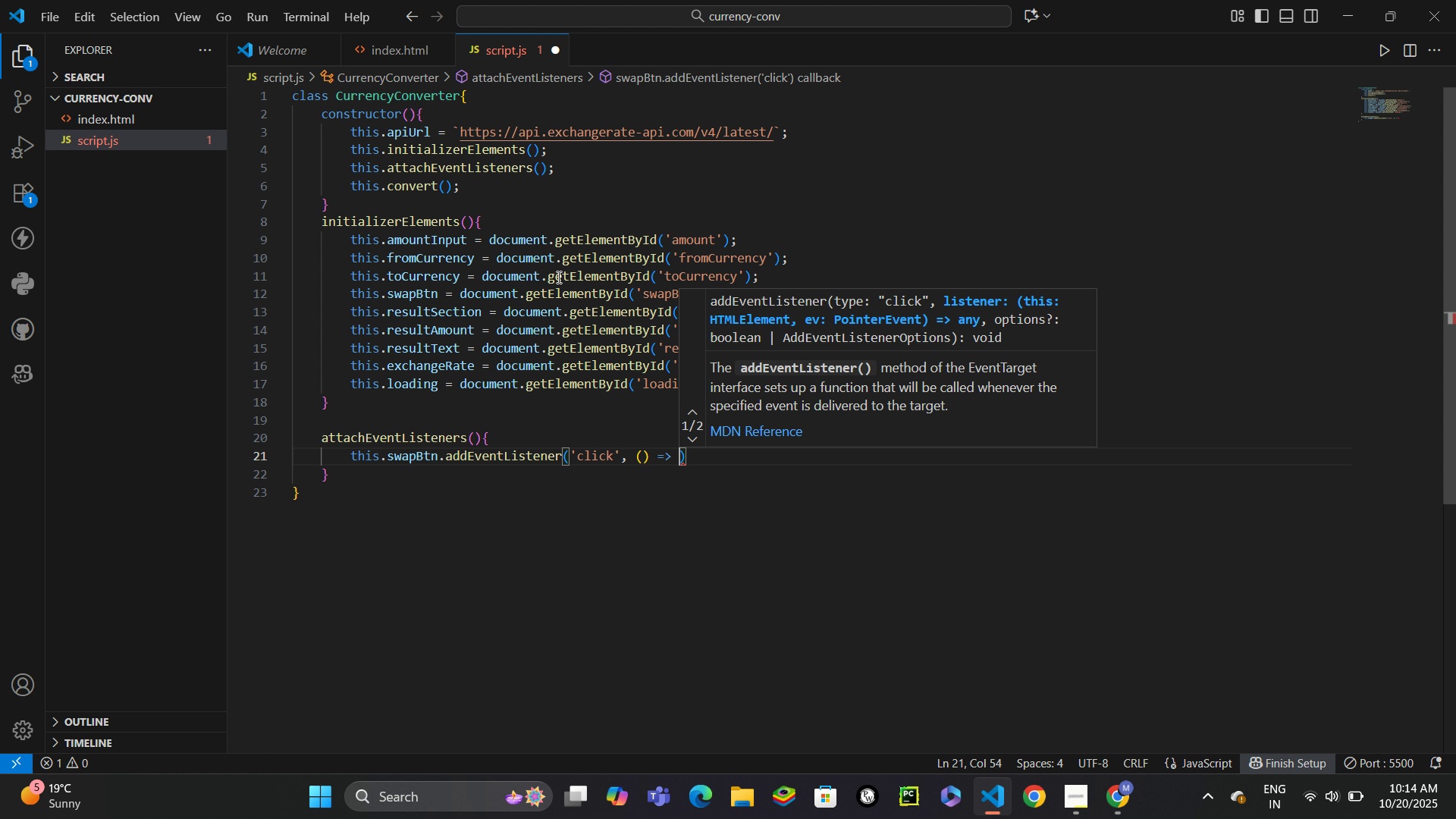 
key(Enter)
 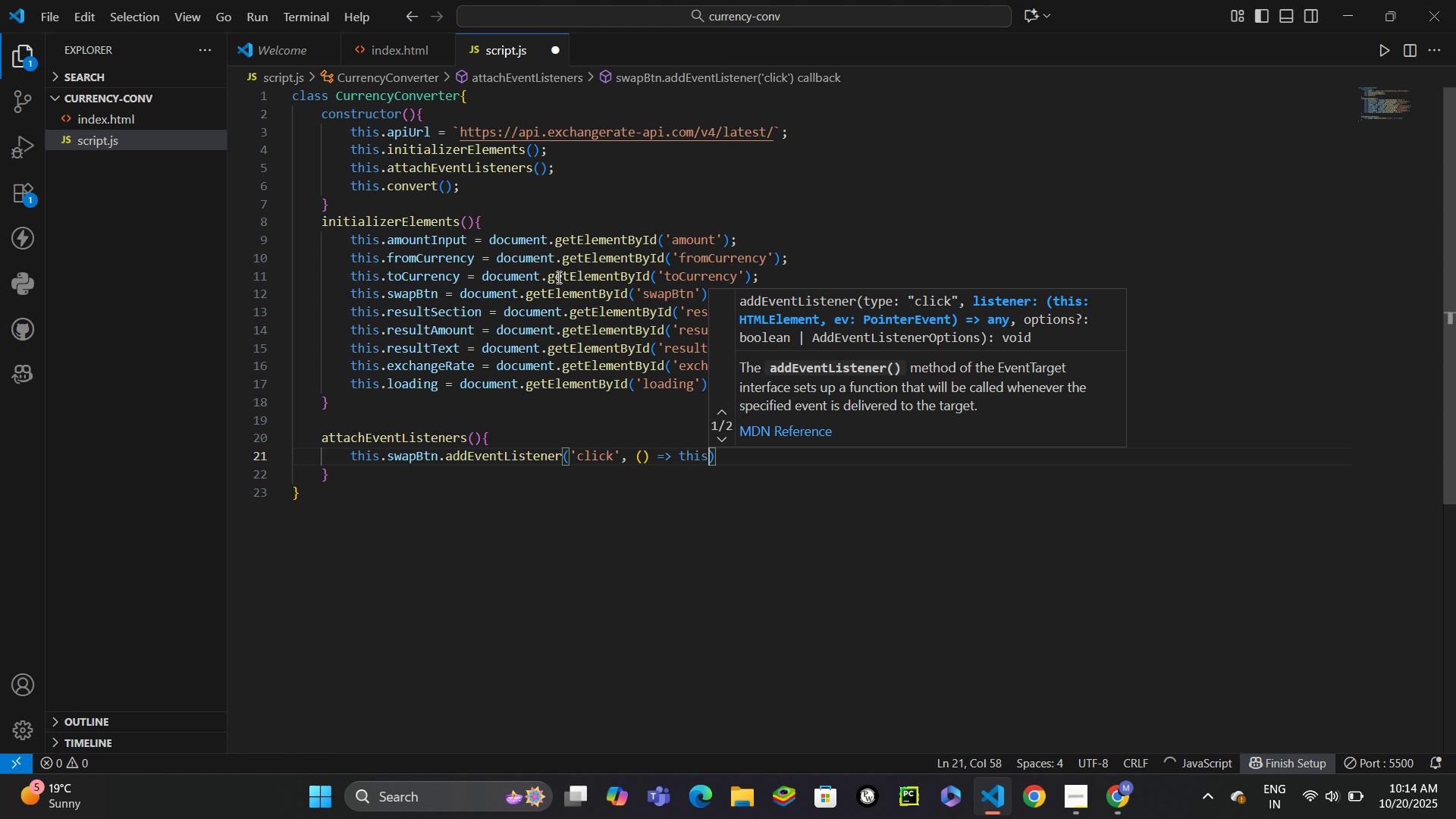 
type(.swaap)
key(Backspace)
key(Backspace)
type(pCurrencies()
 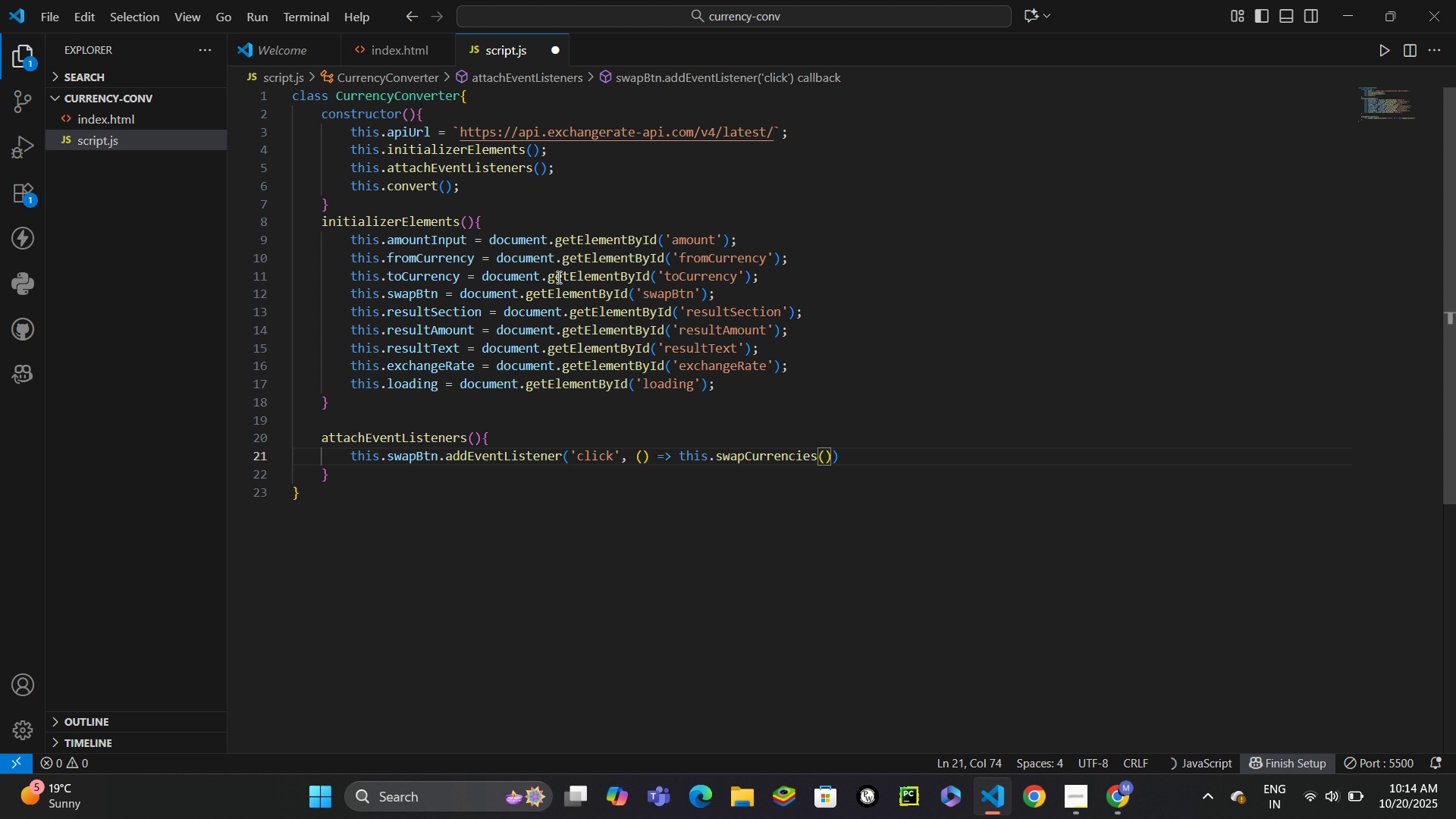 
key(ArrowRight)
 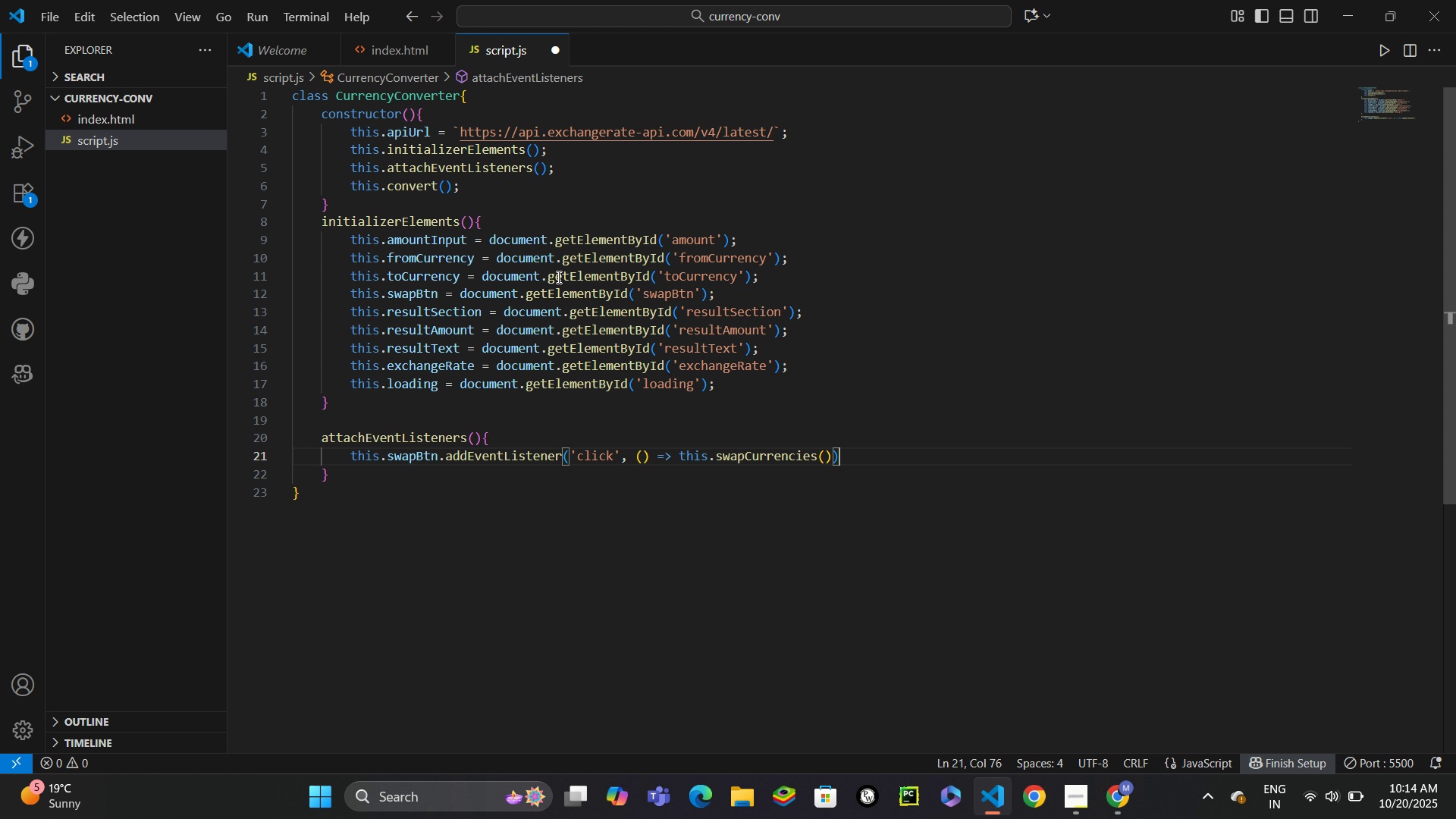 
key(ArrowRight)
 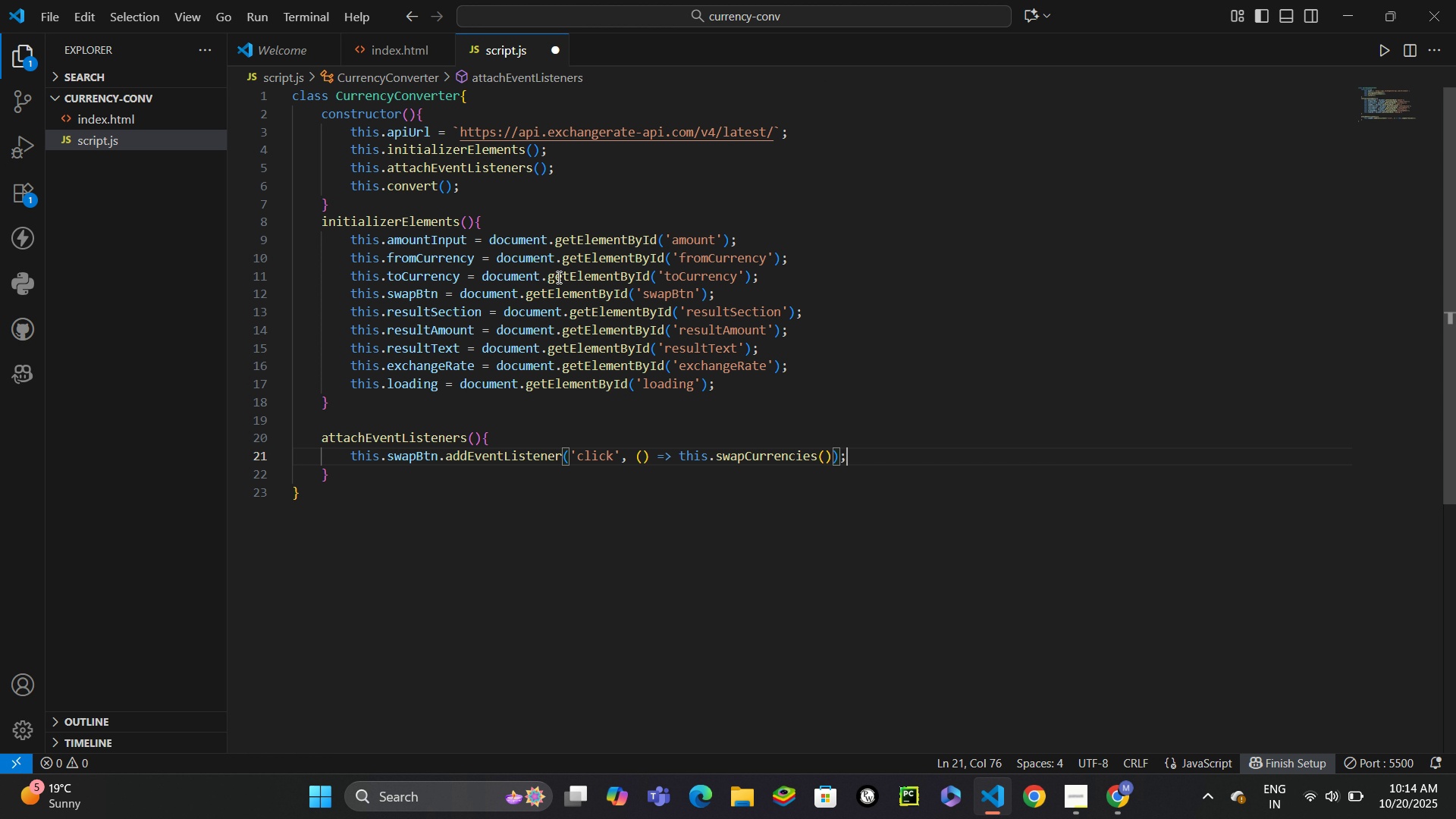 
key(Semicolon)
 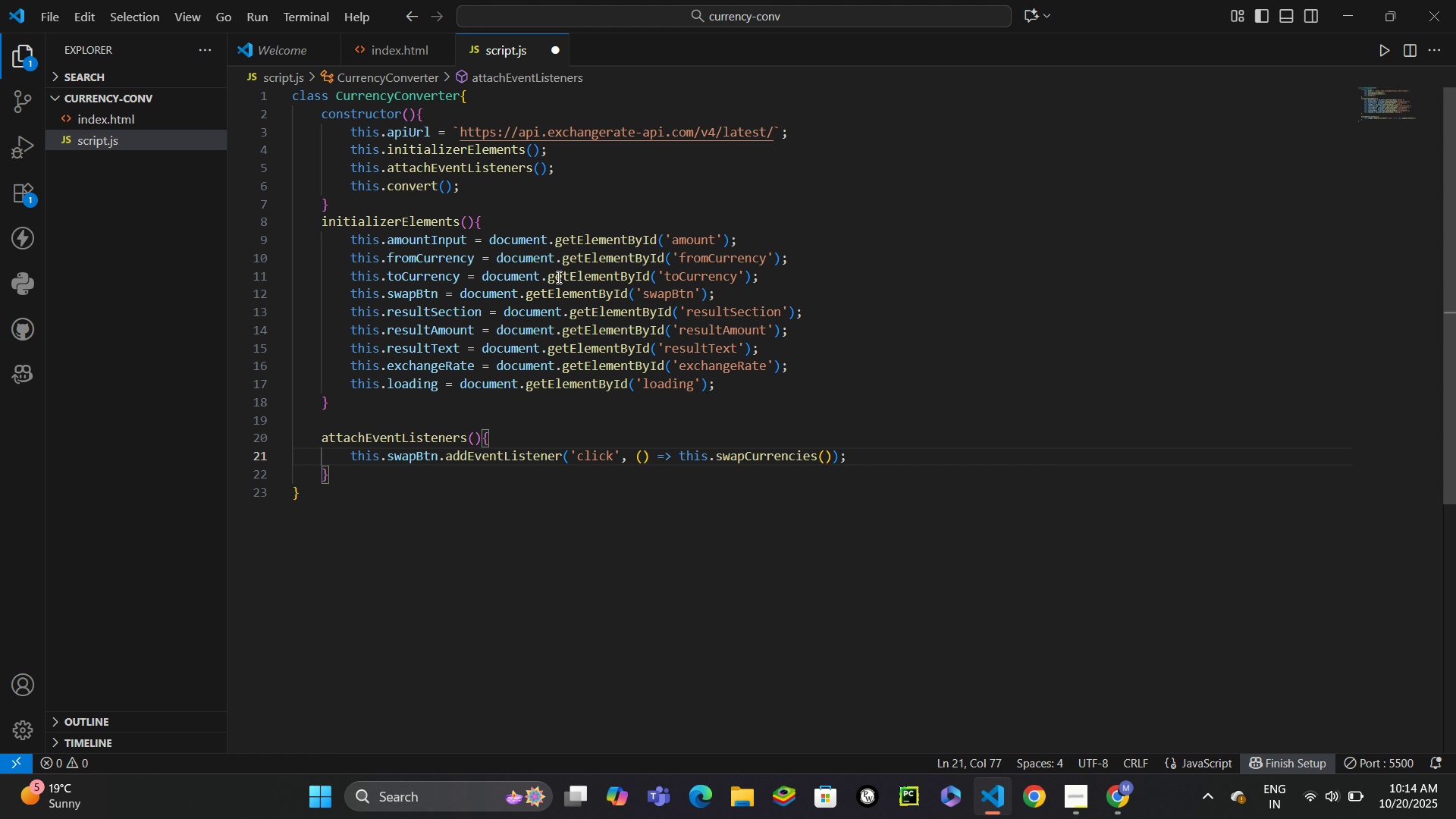 
key(Enter)
 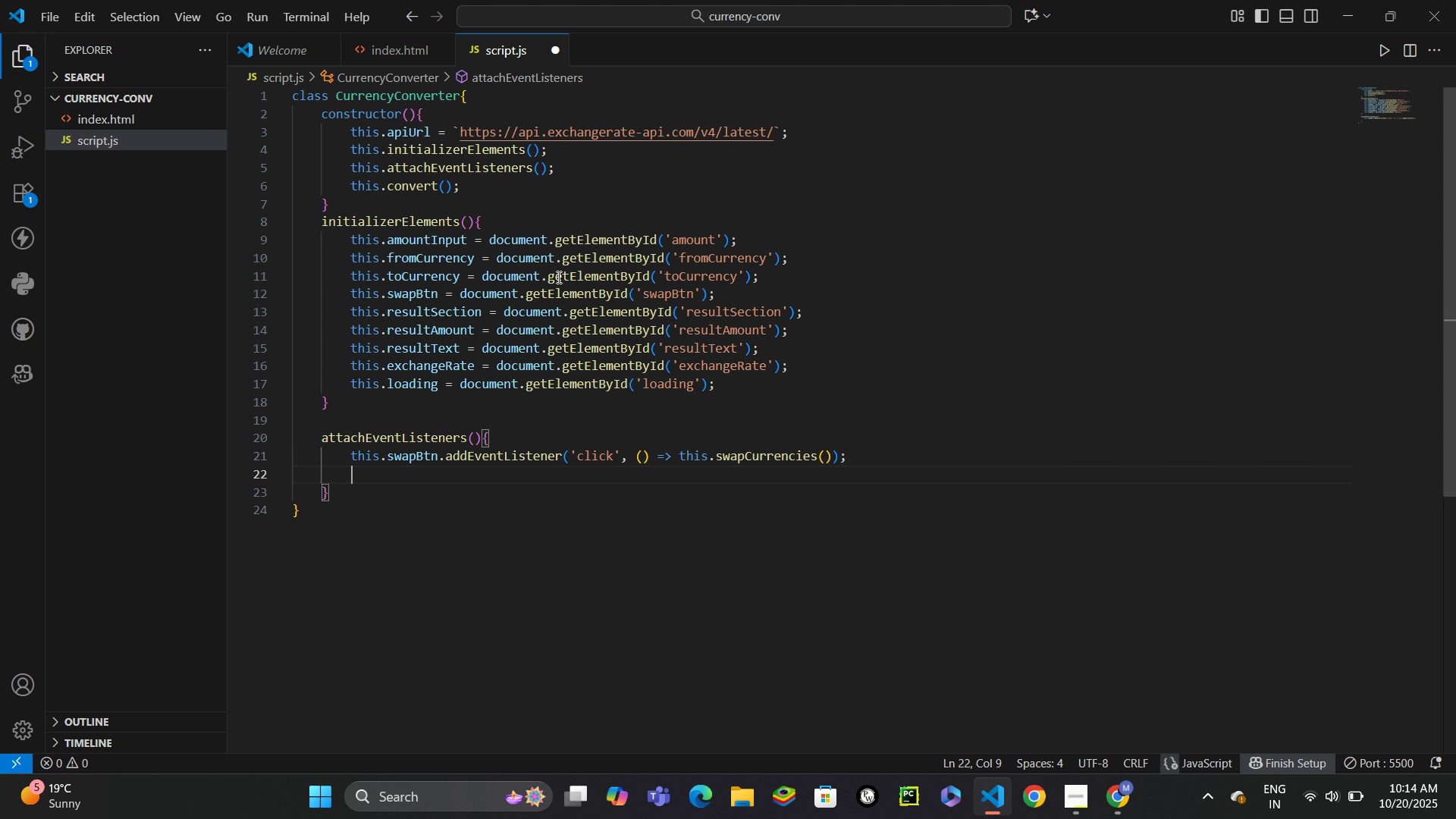 
type(this.amountInput.d)
key(Backspace)
type(ad)
 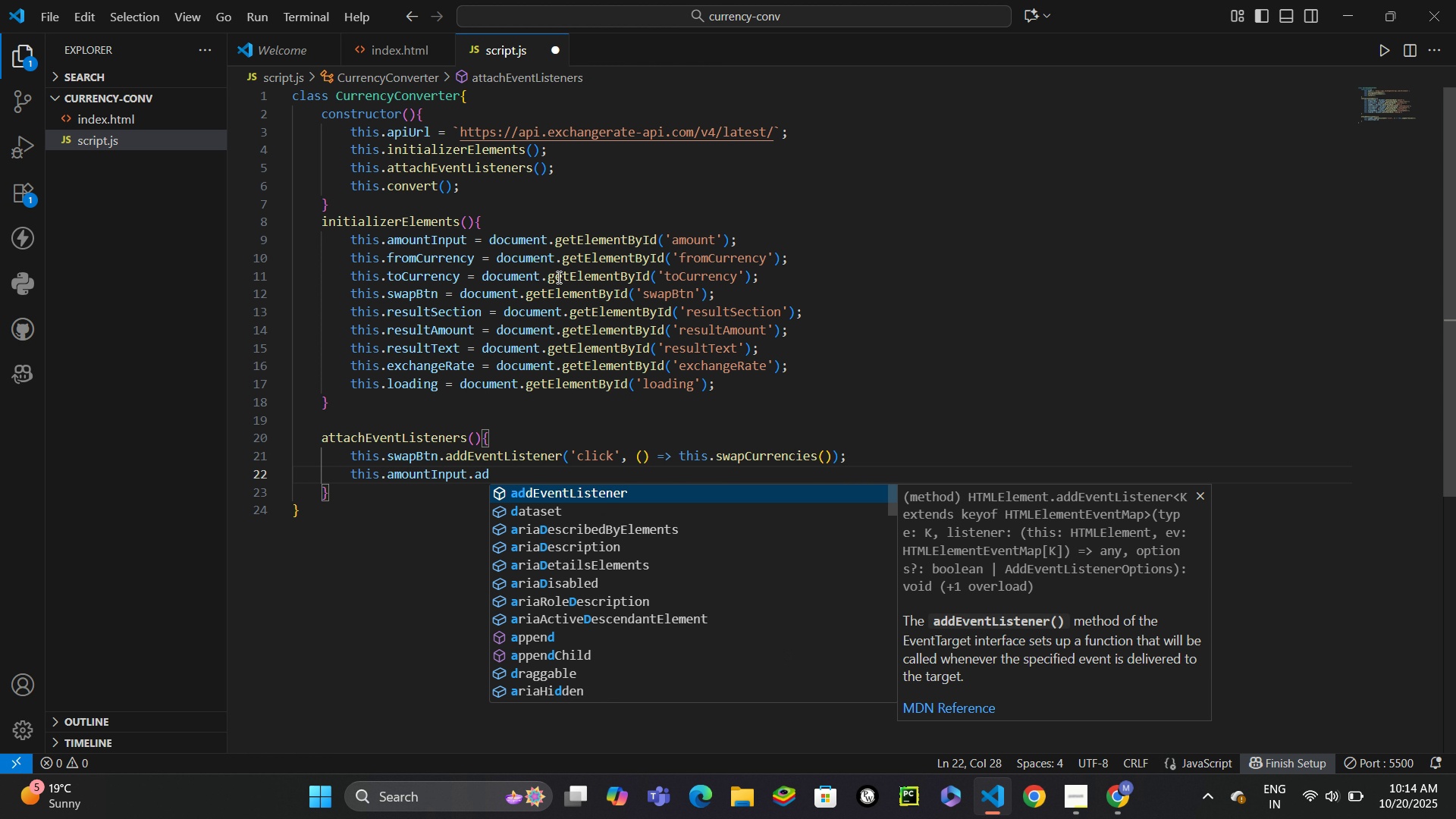 
key(Enter)
 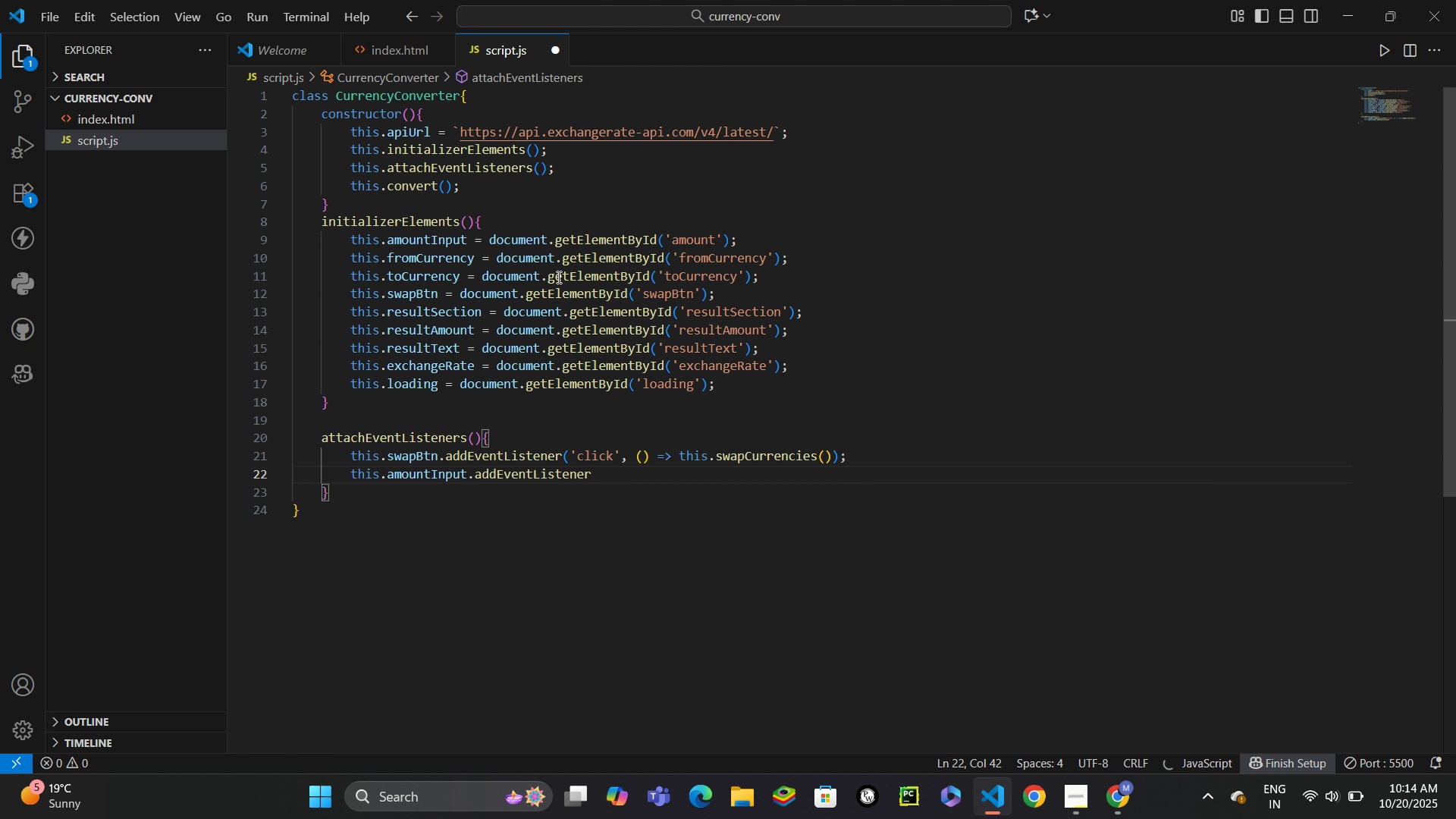 
type(('input)
 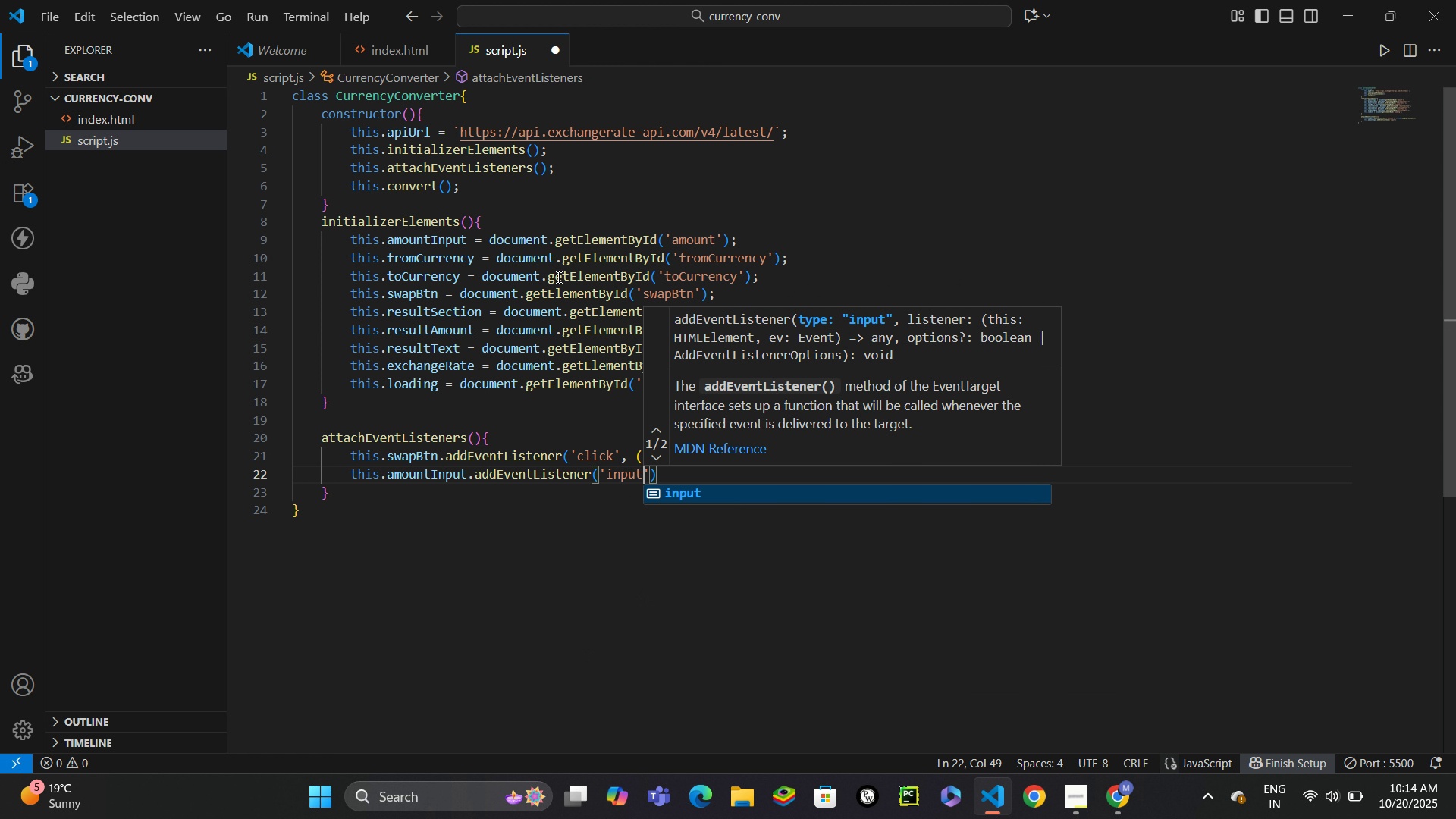 
key(ArrowRight)
 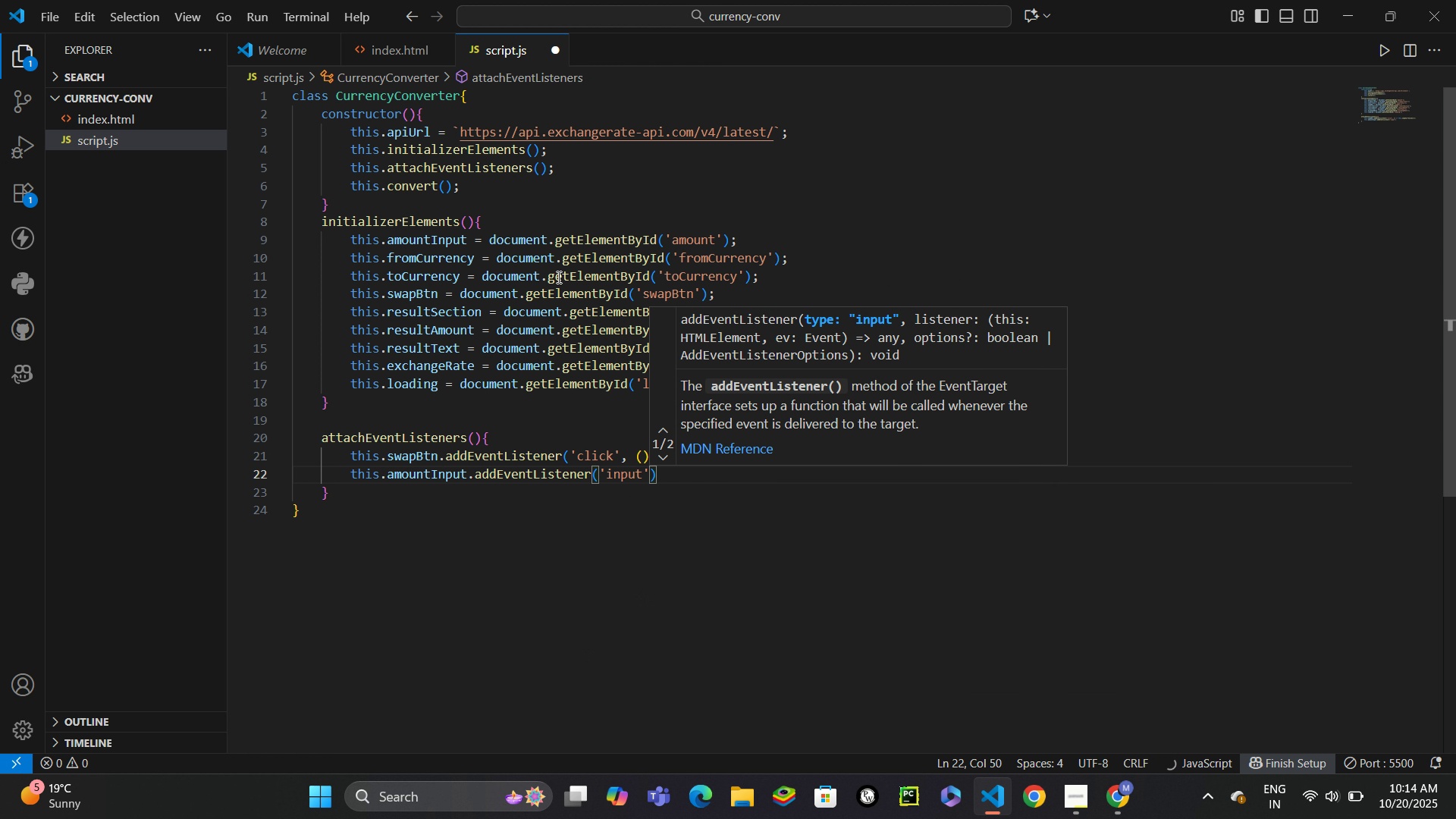 
key(Comma)
 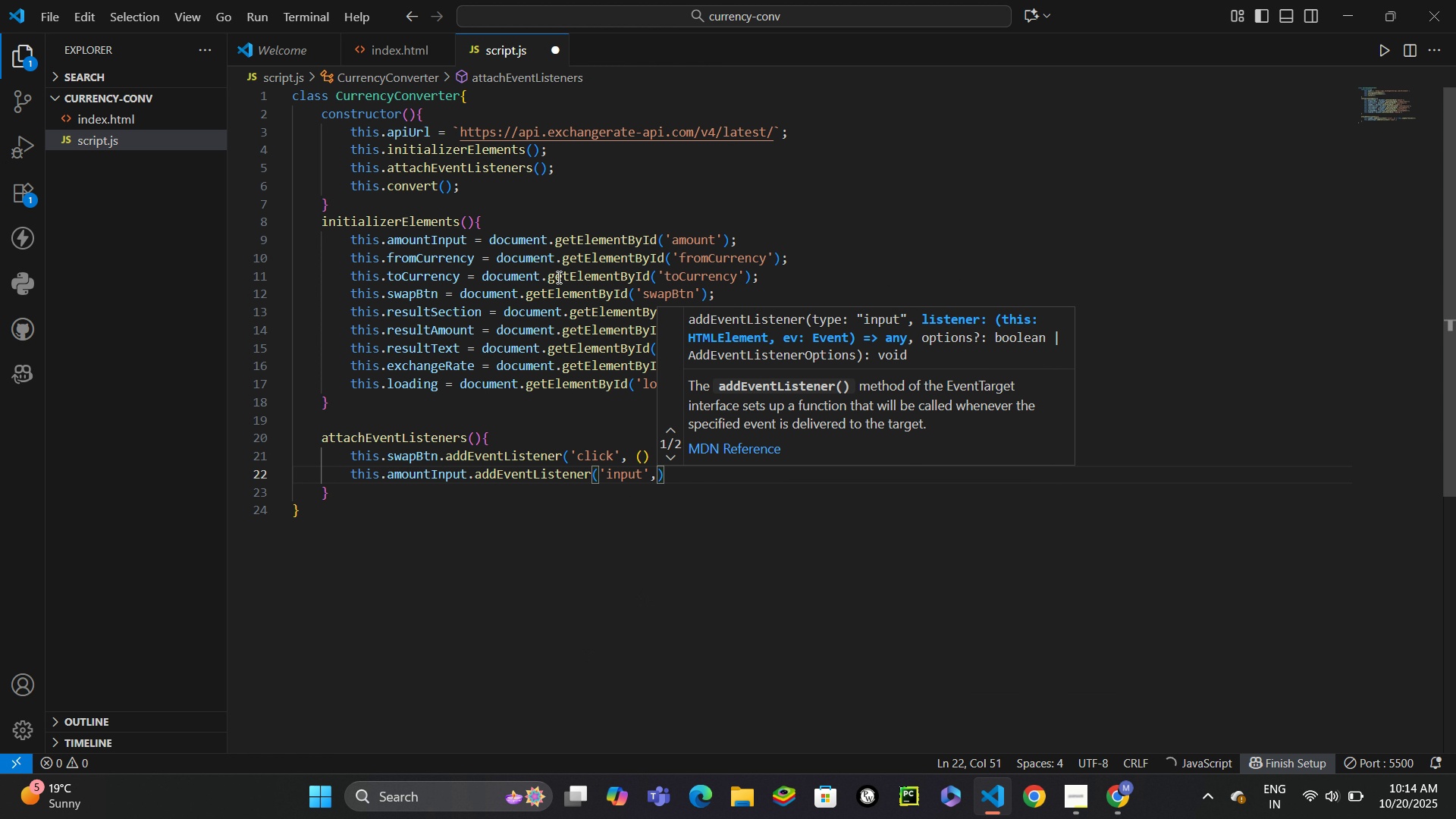 
key(Space)
 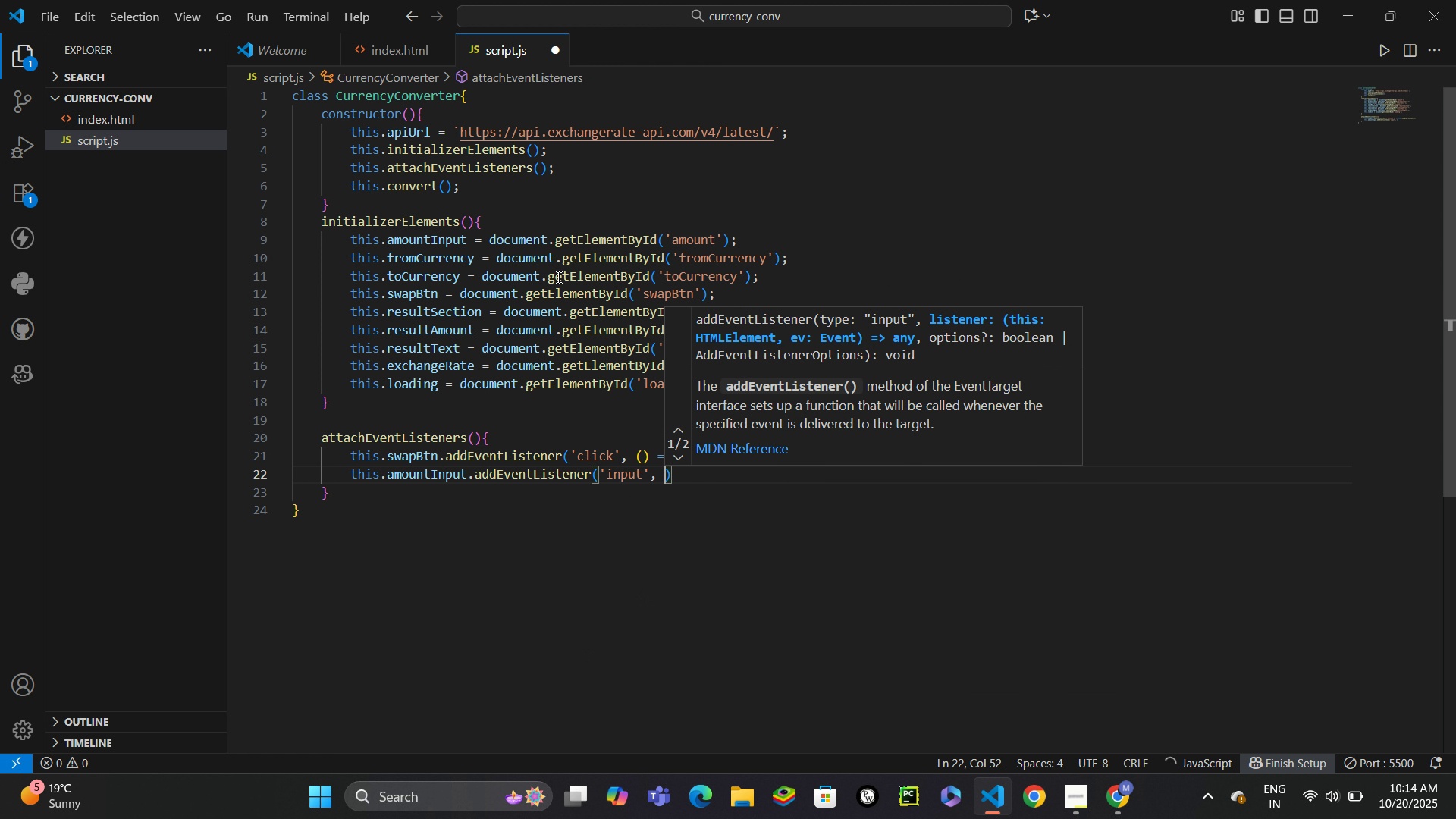 
key(Shift+9)
 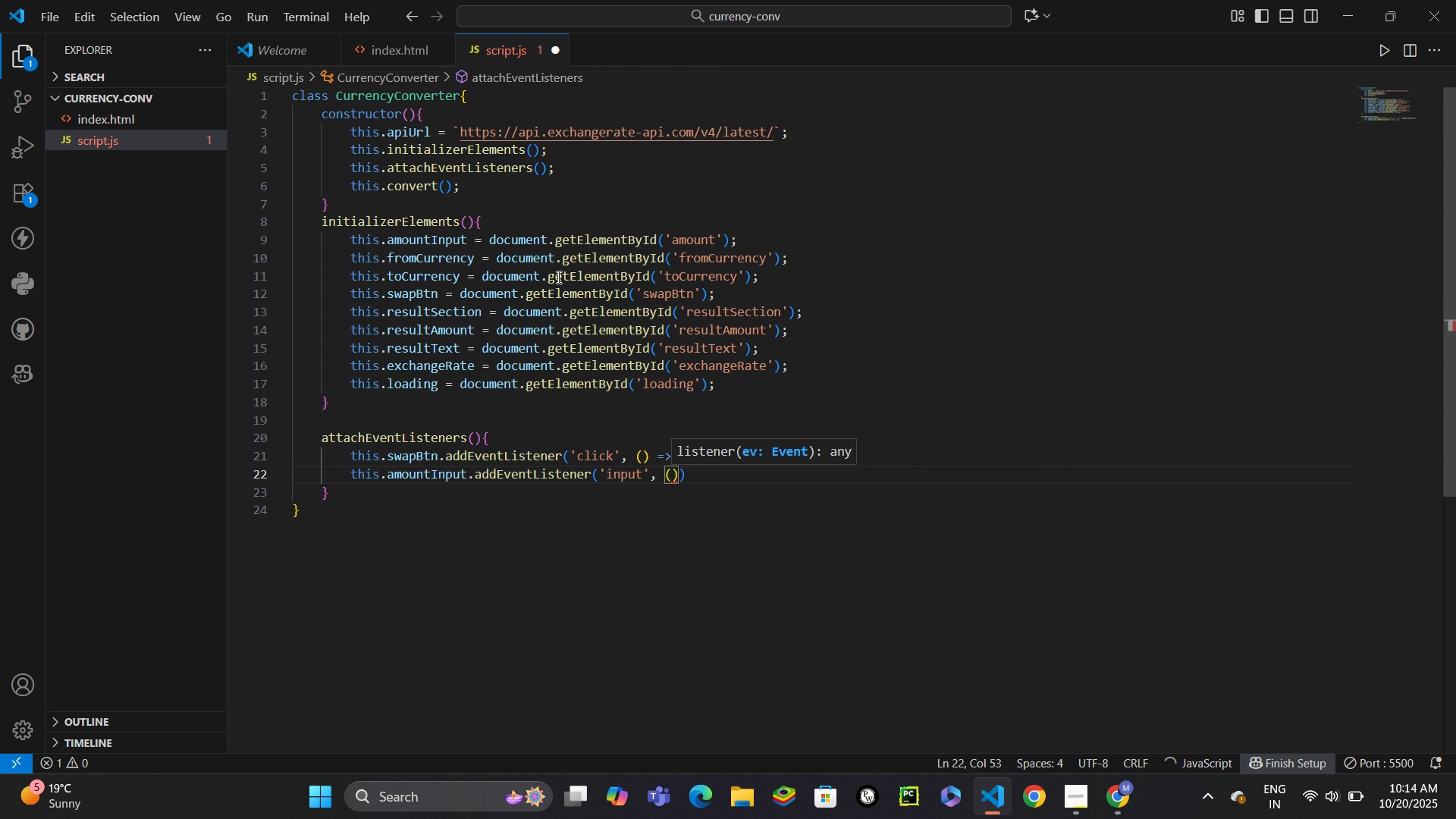 
key(ArrowRight)
 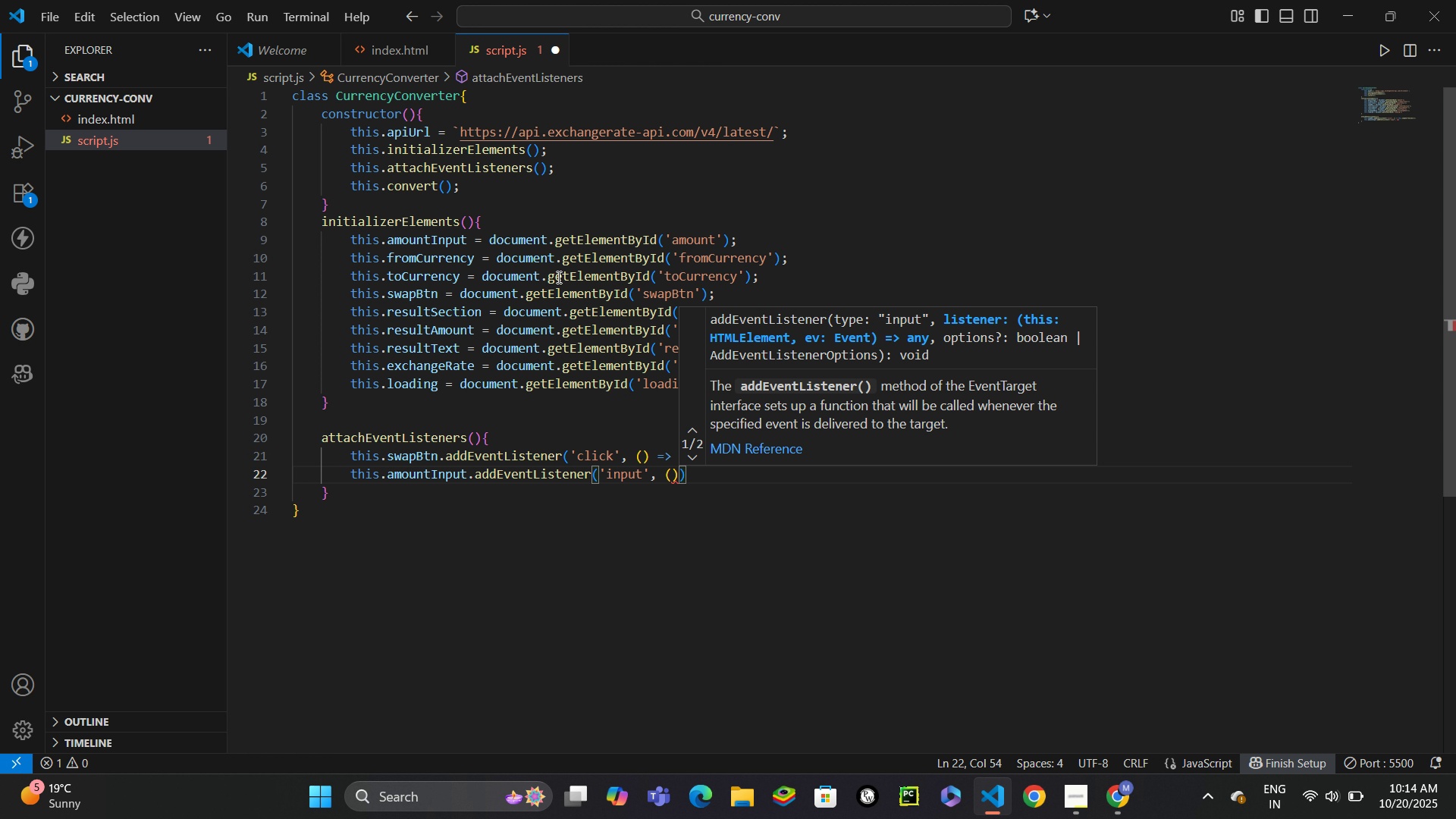 
type( => this.convert()
 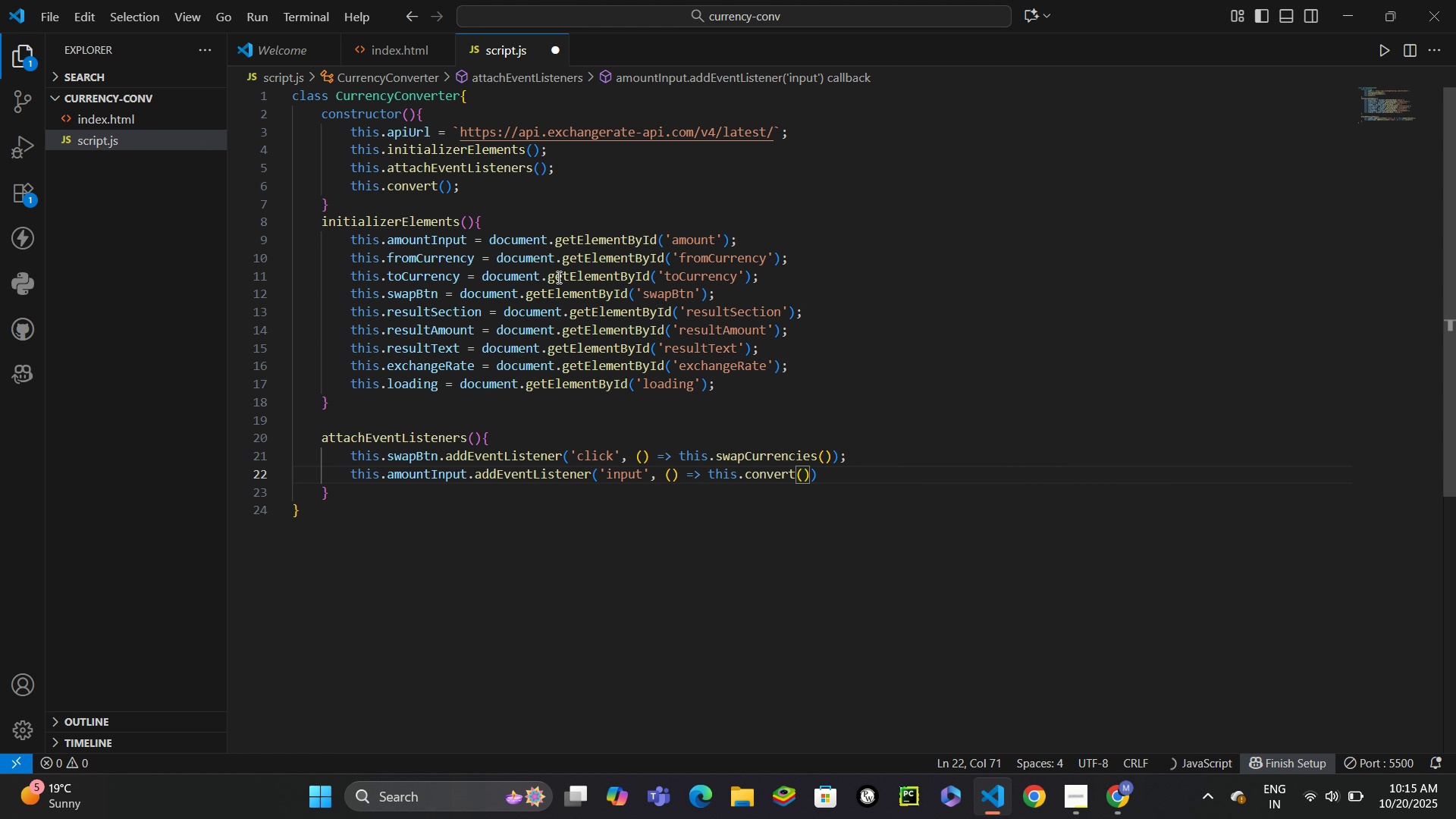 
key(ArrowRight)
 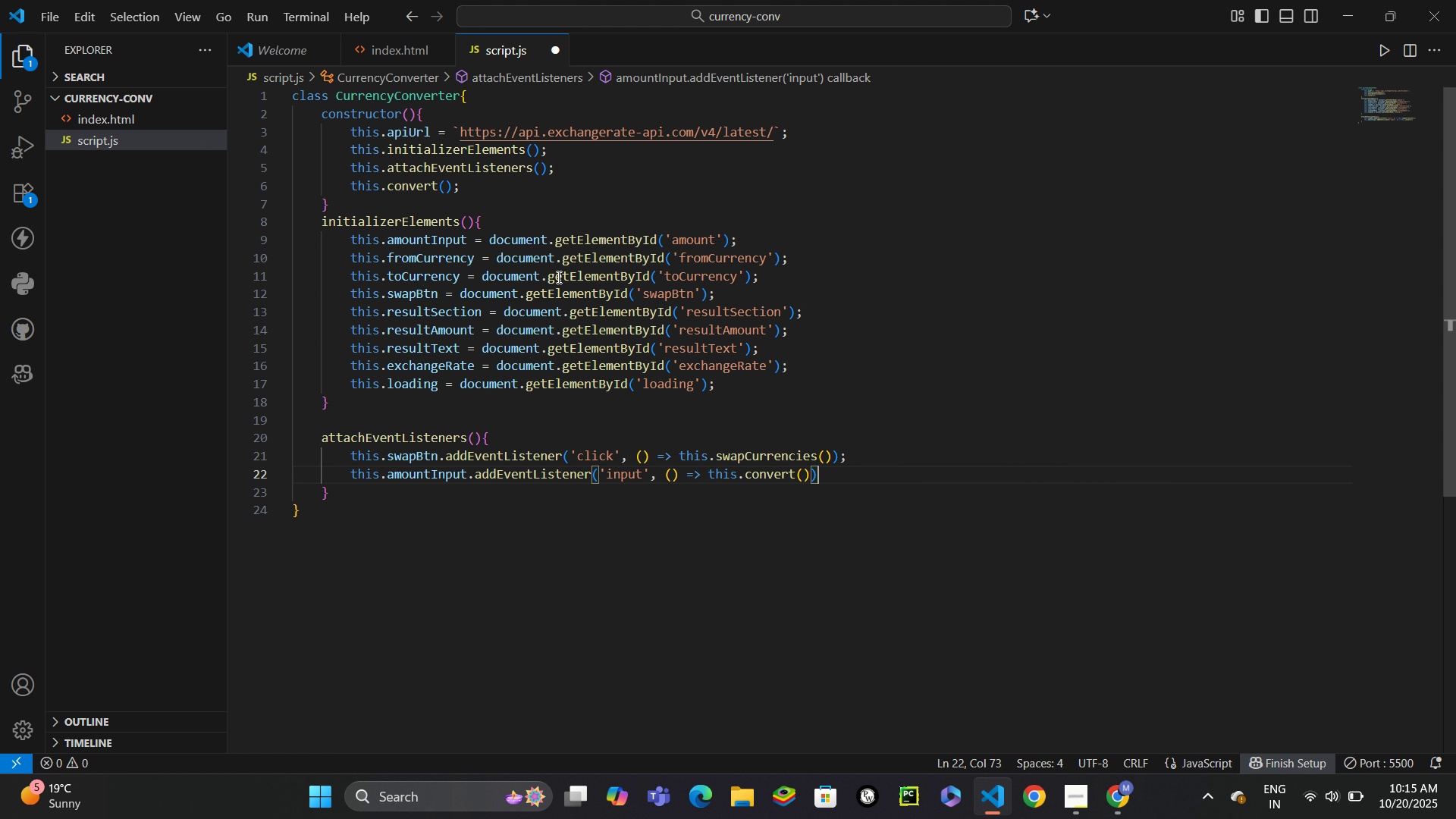 
key(ArrowRight)
 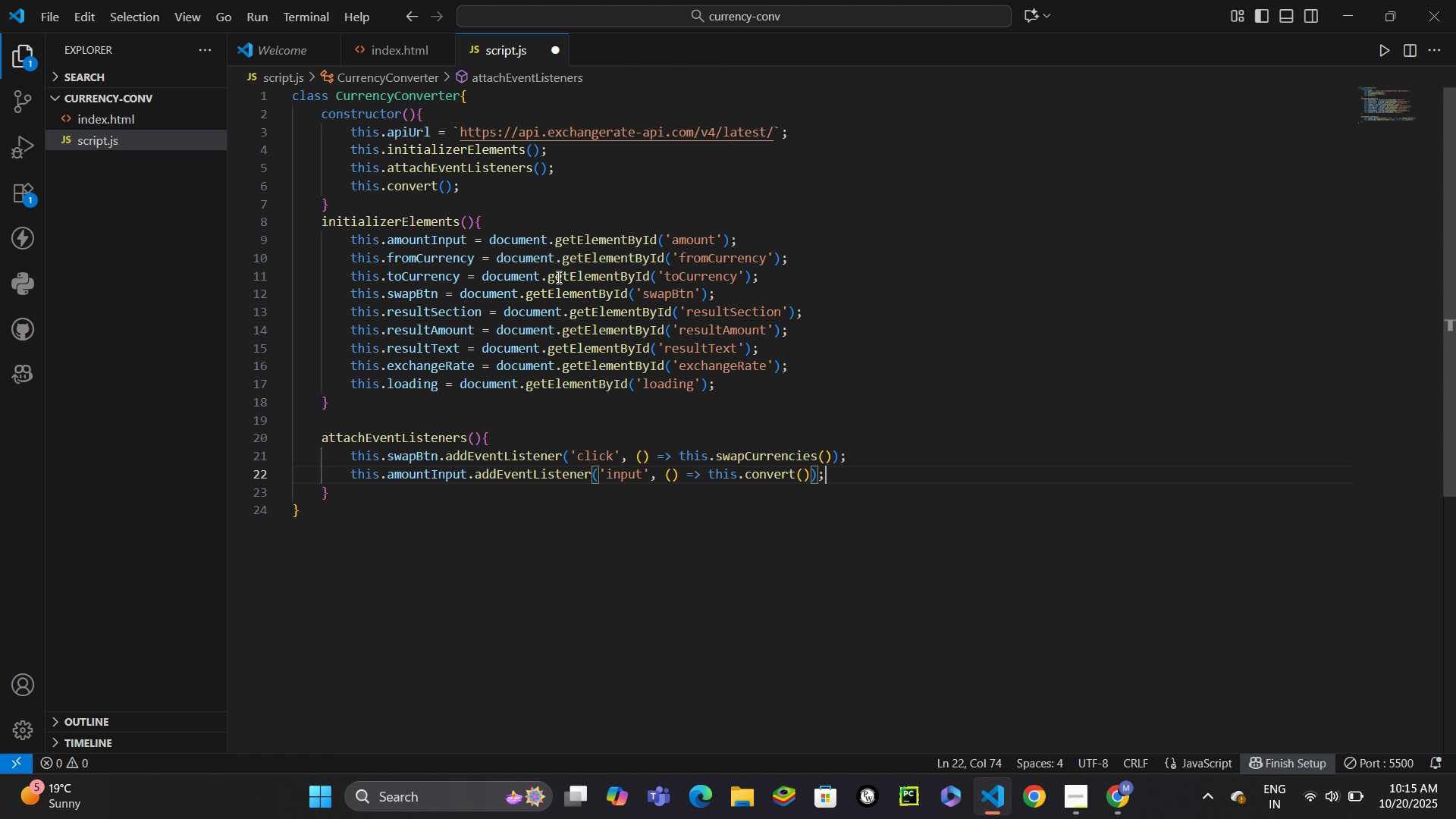 
key(Semicolon)
 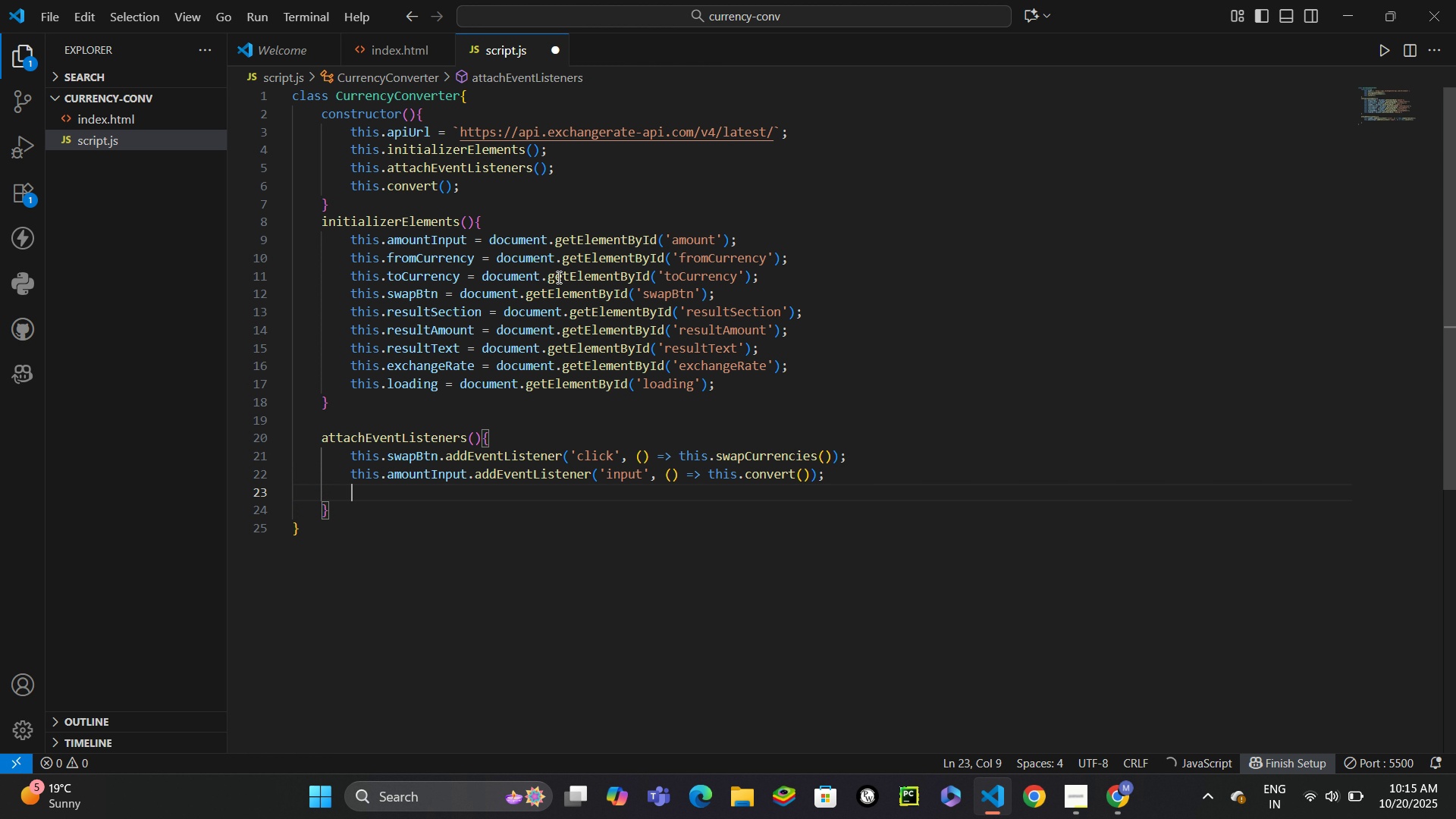 
key(Enter)
 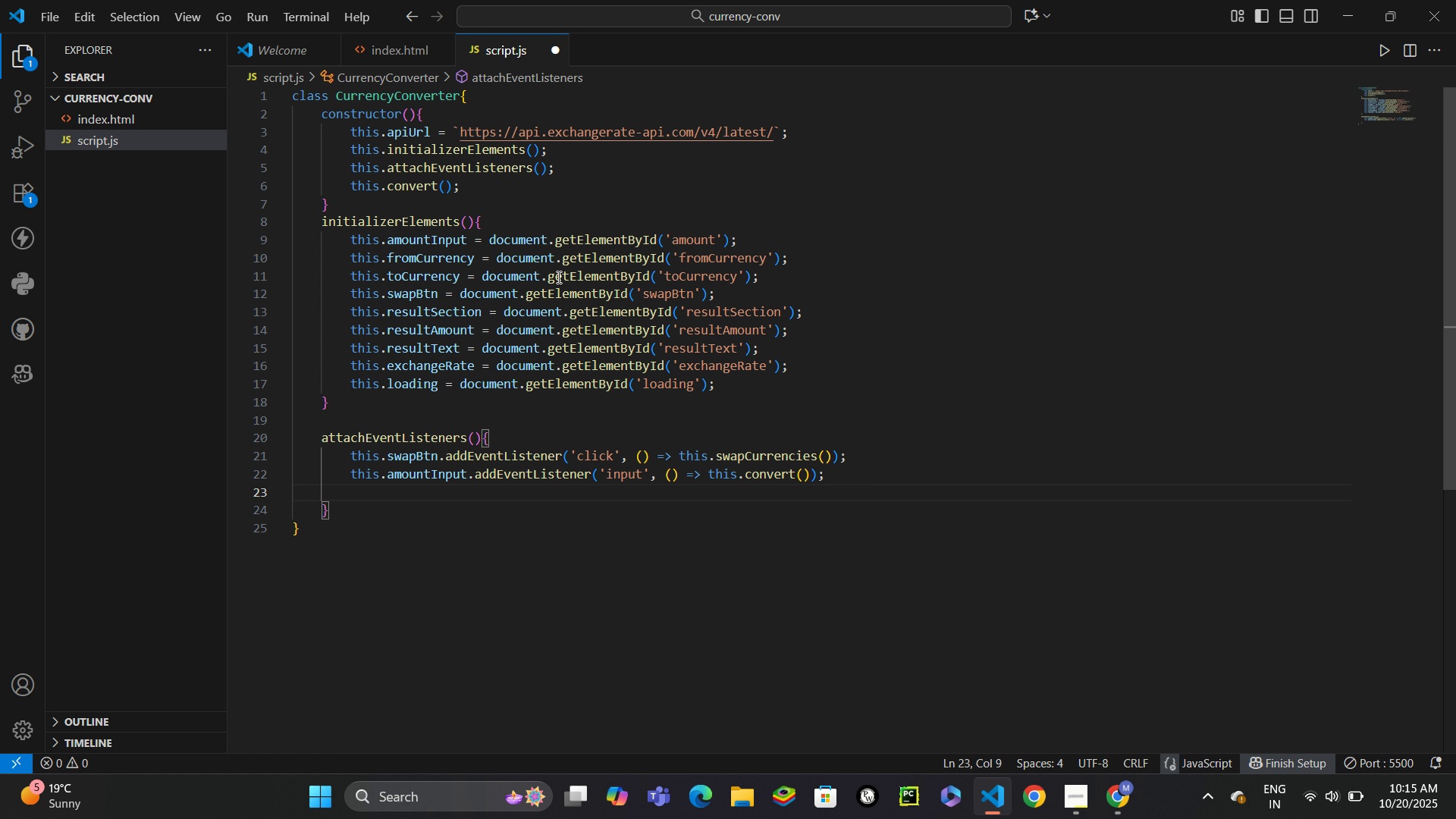 
type(this.from)
 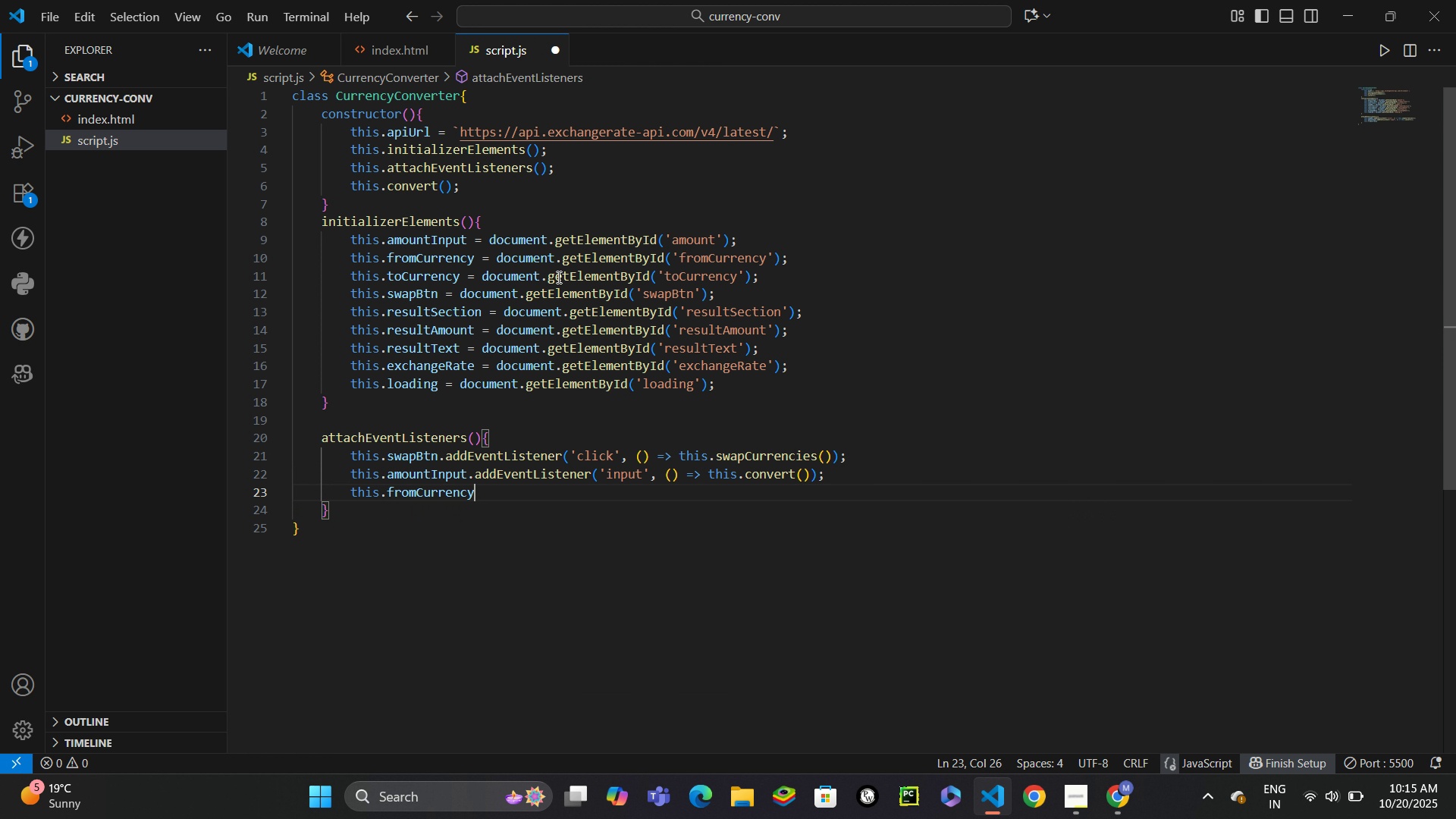 
key(Enter)
 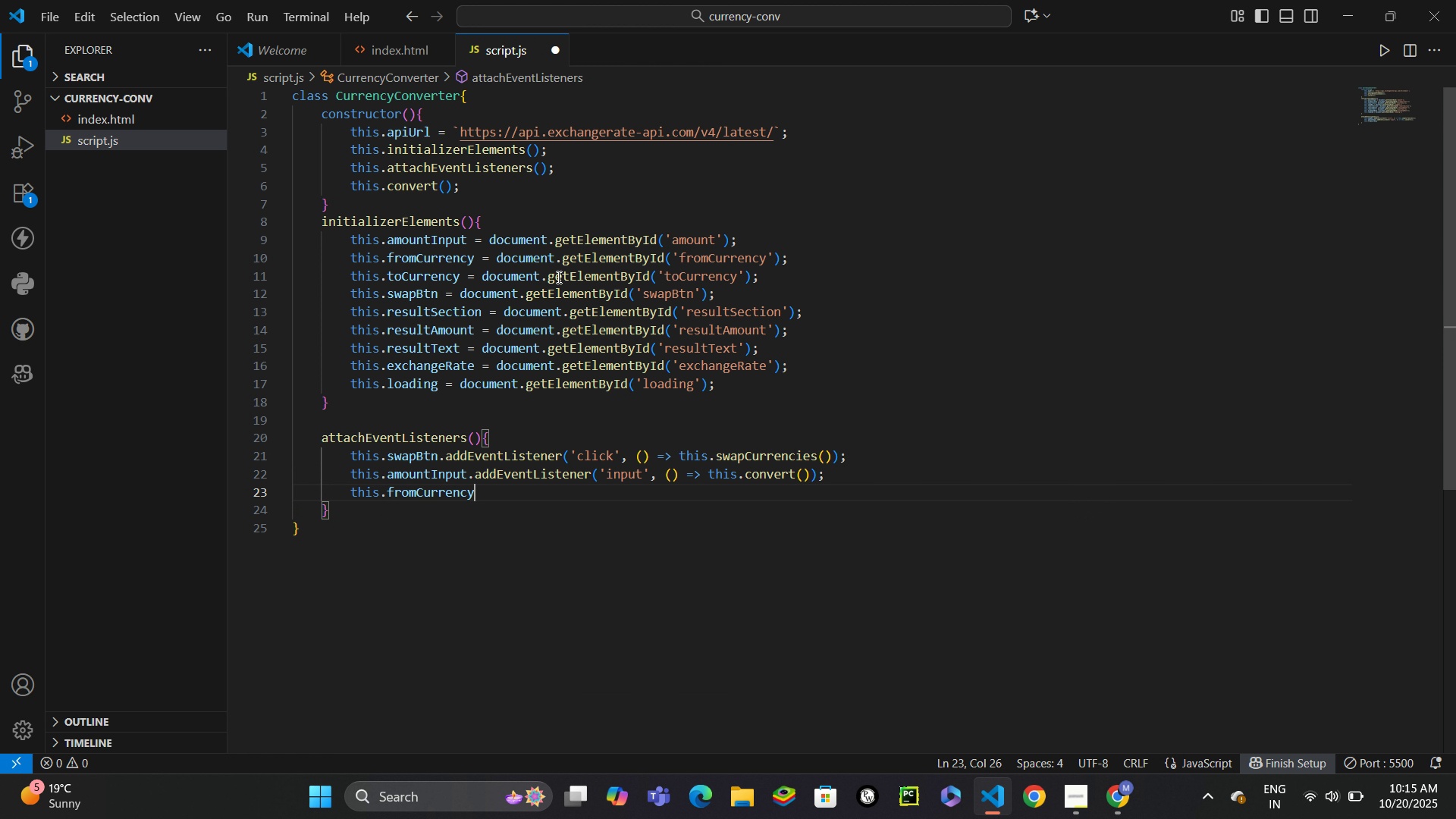 
type(.add)
 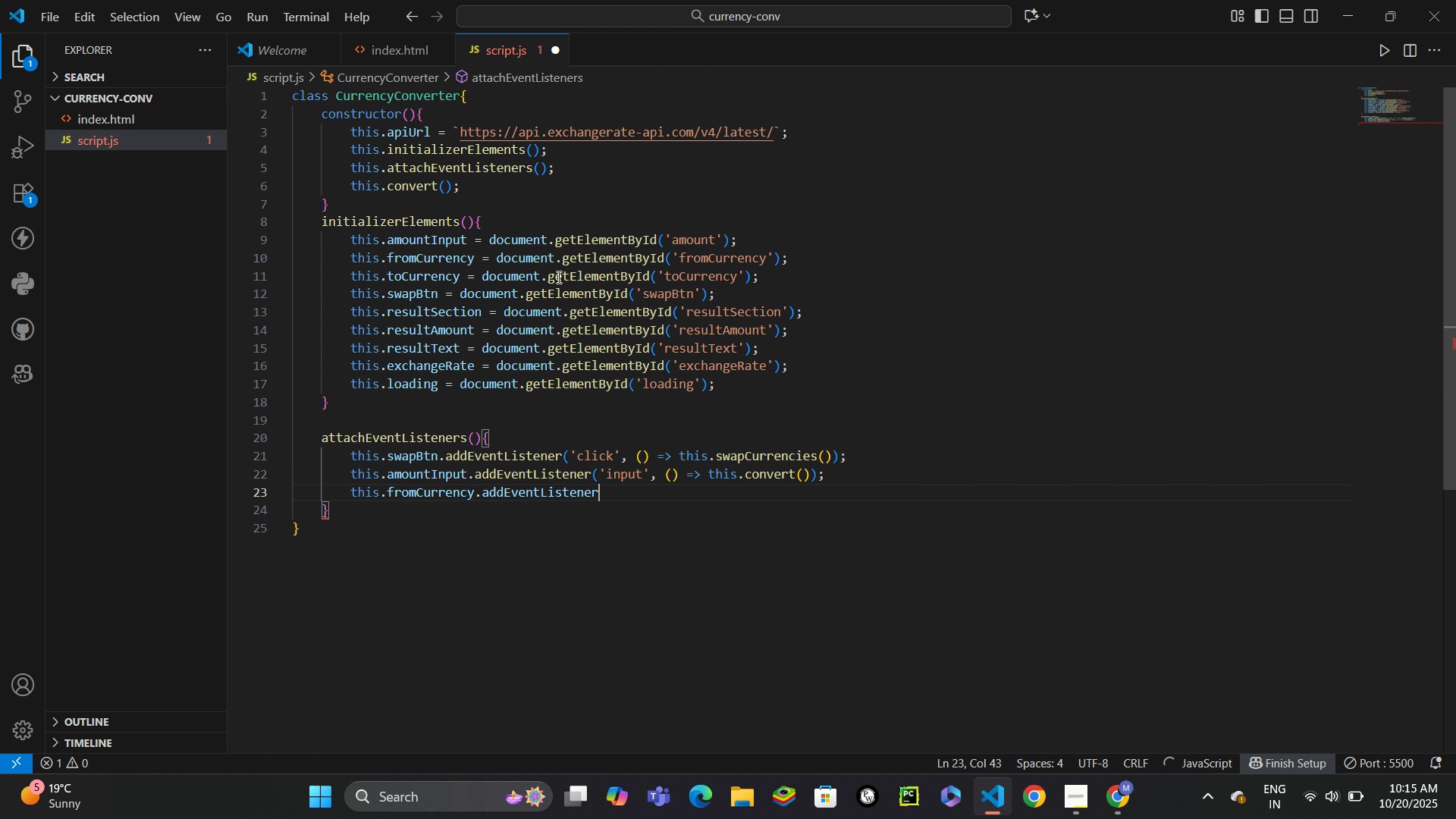 
key(Enter)
 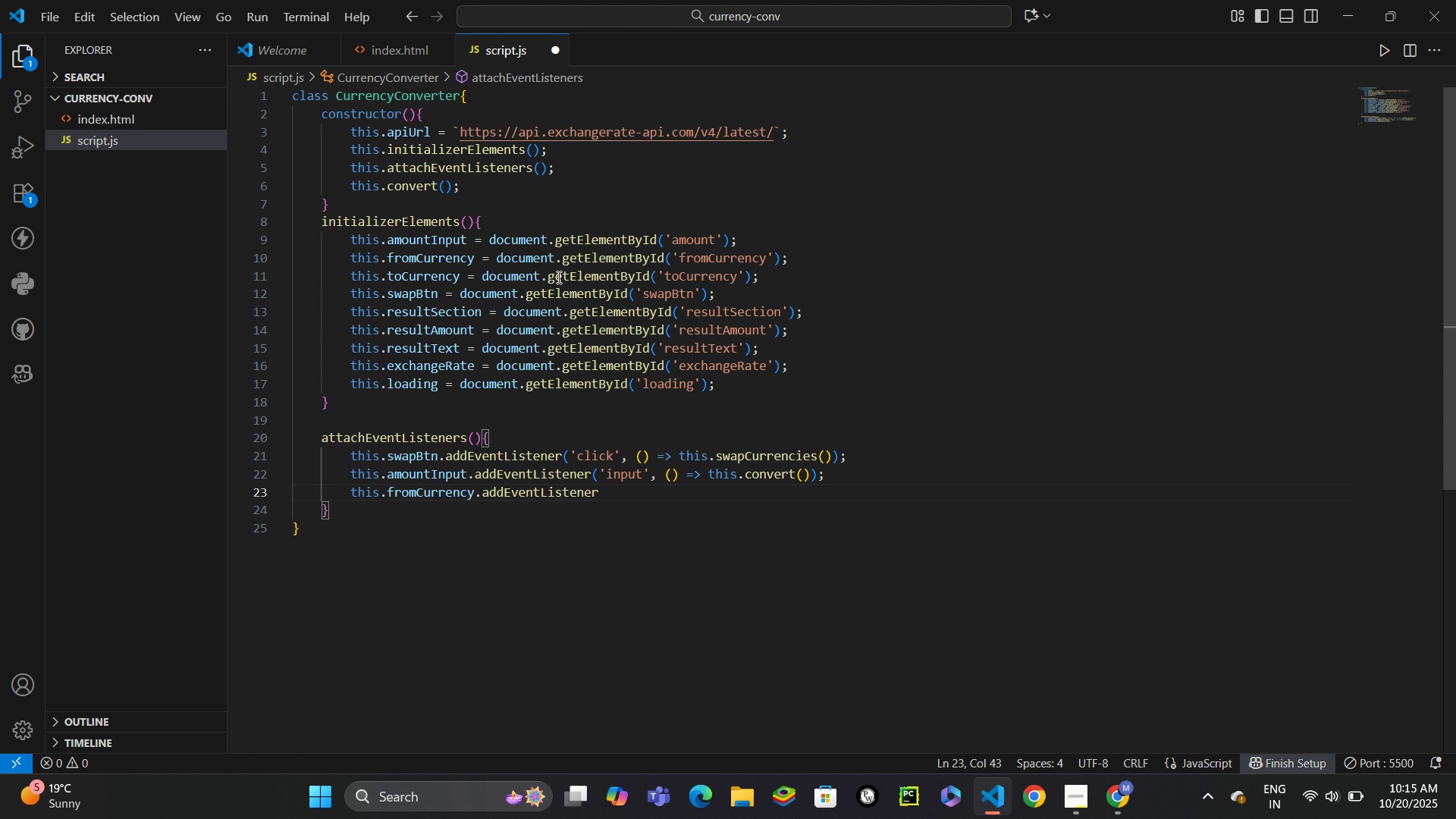 
type(('change)
 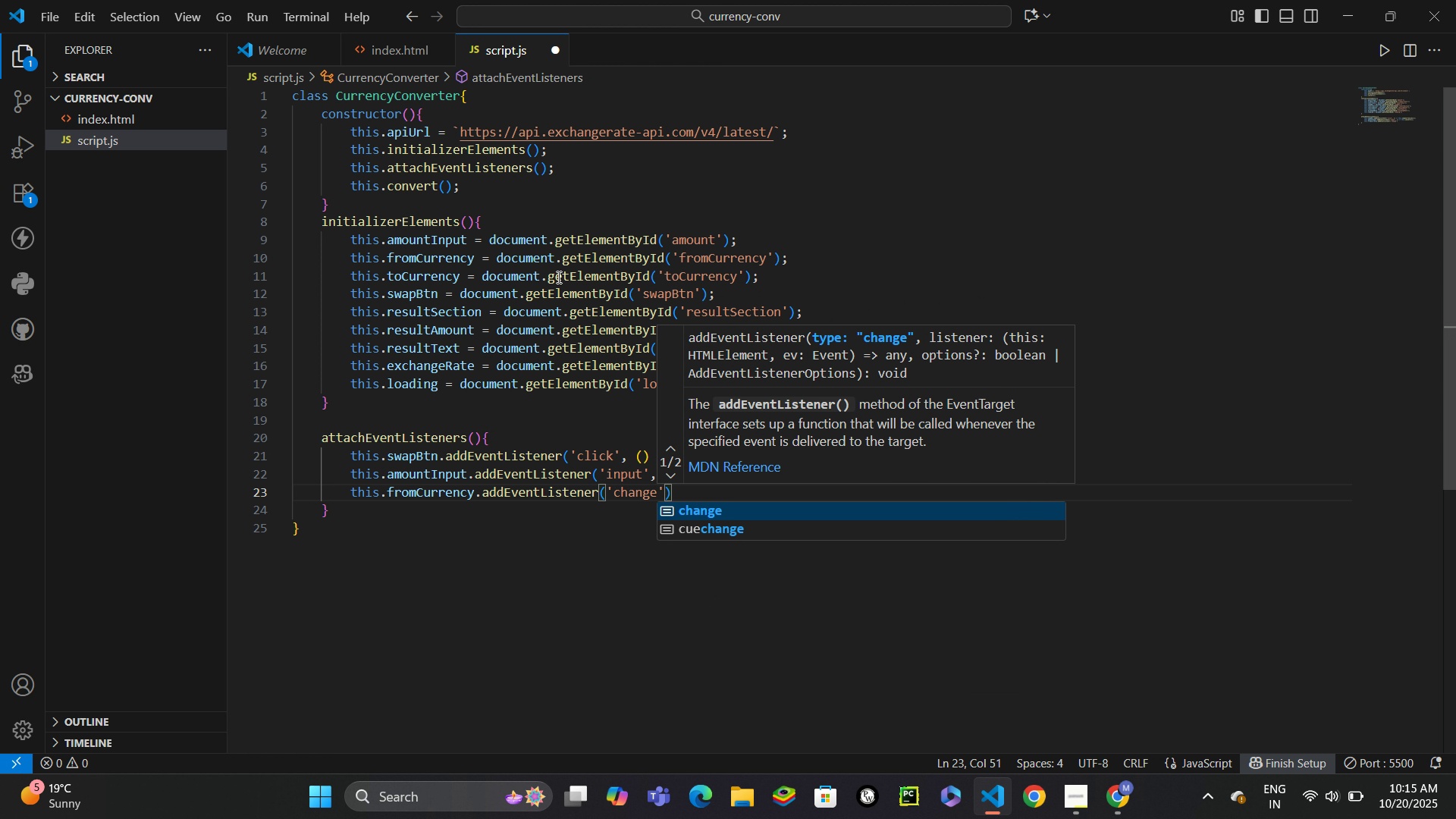 
key(ArrowRight)
 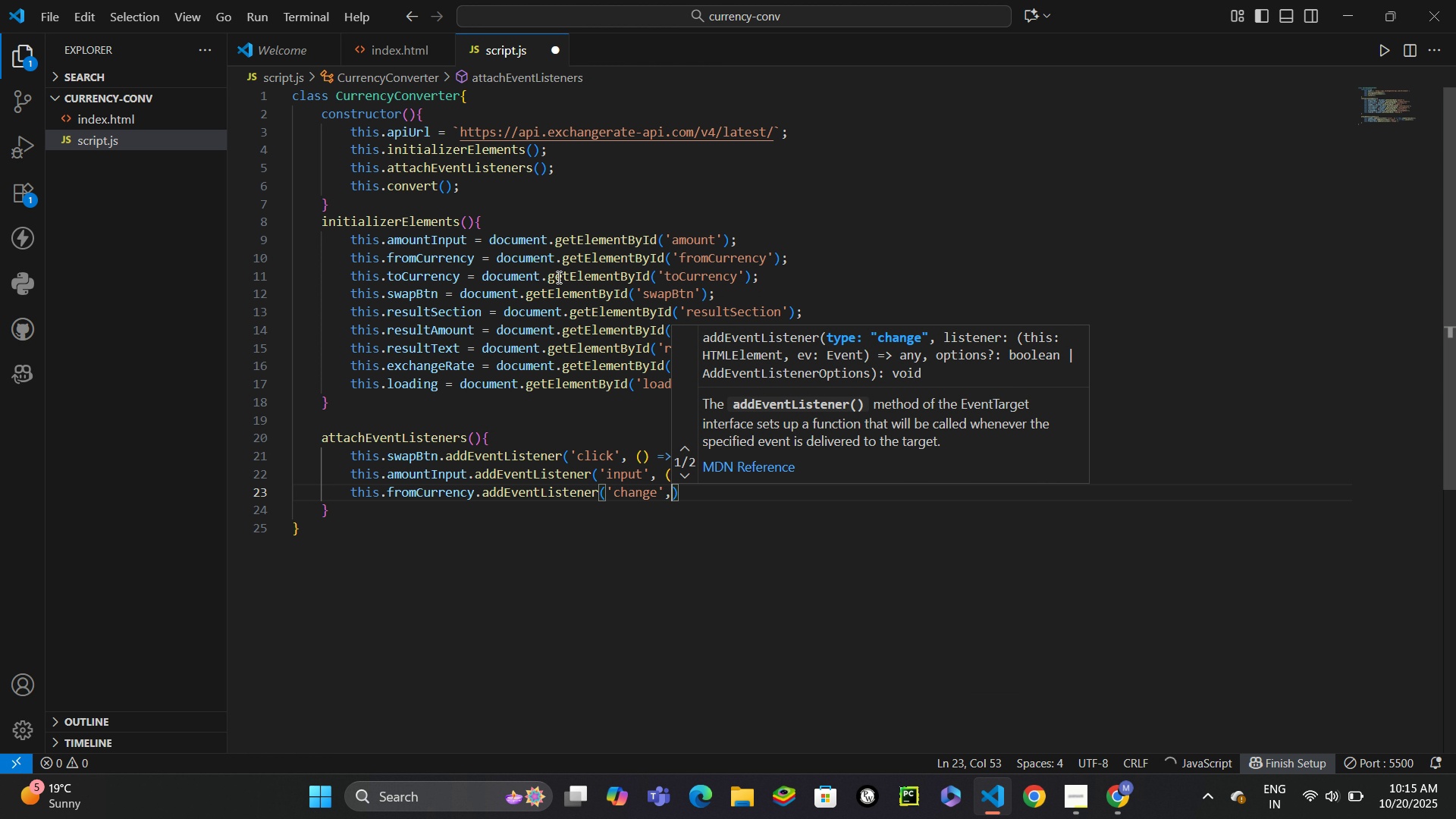 
key(Comma)
 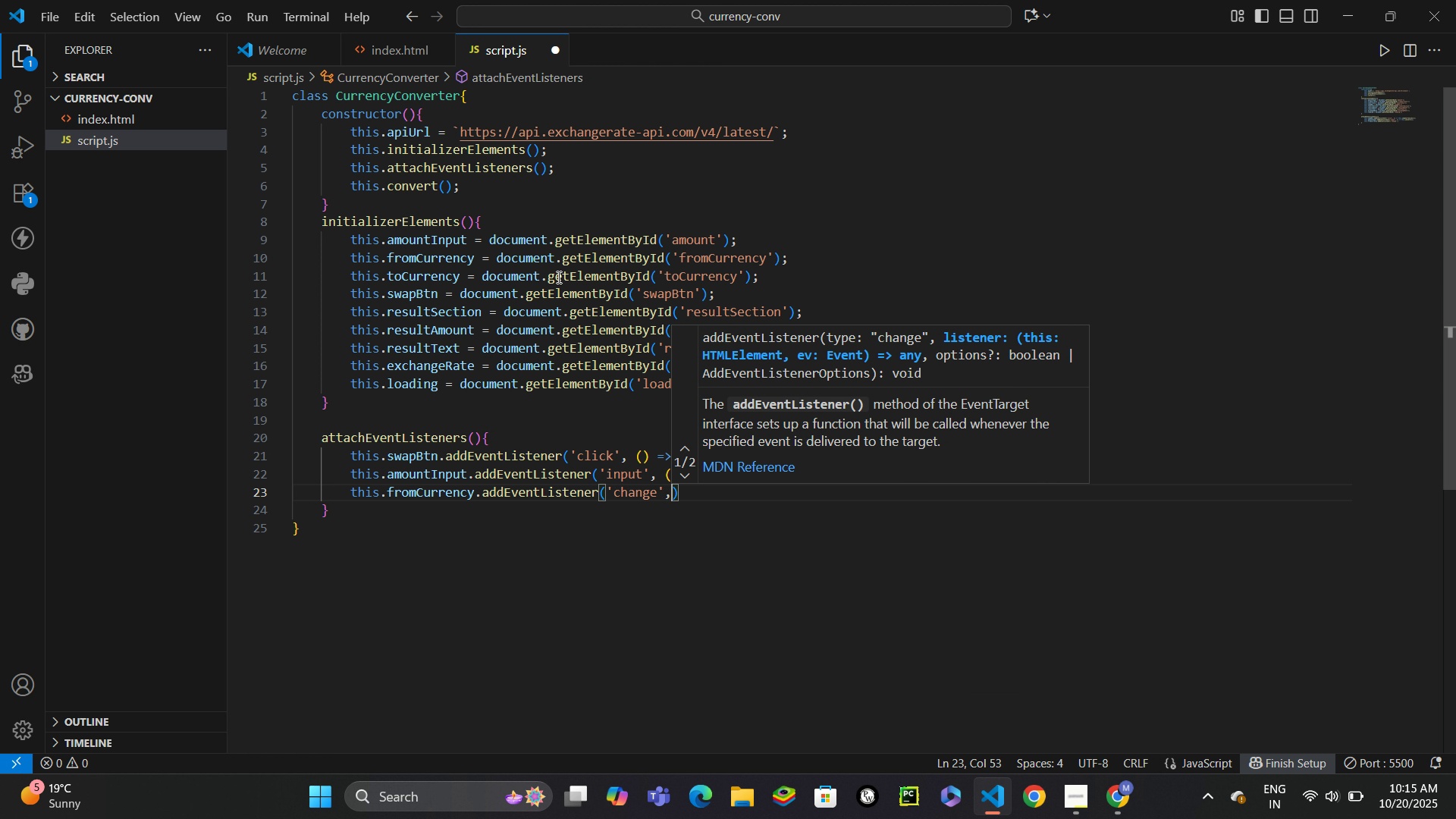 
key(Space)
 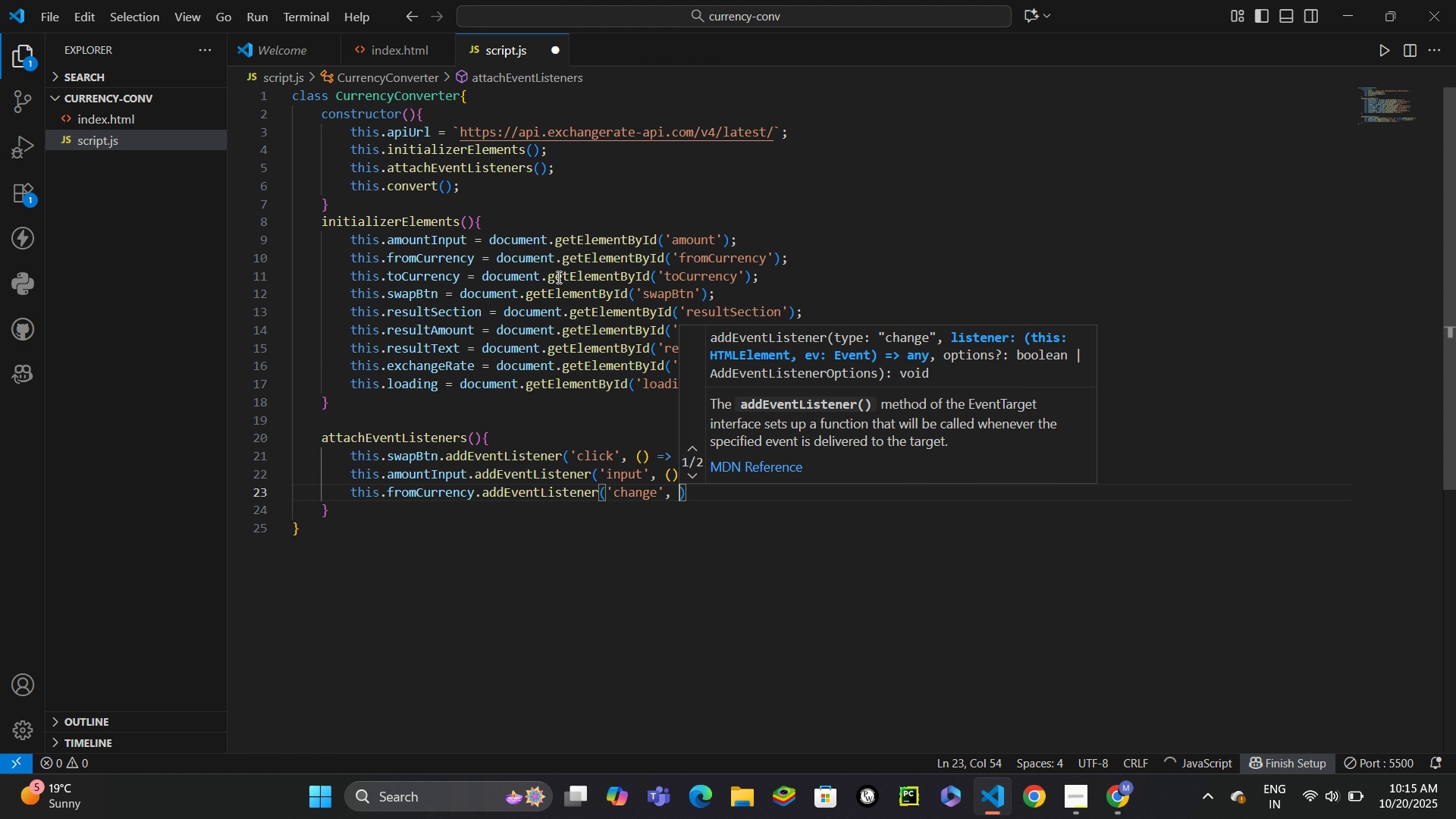 
key(Shift+9)
 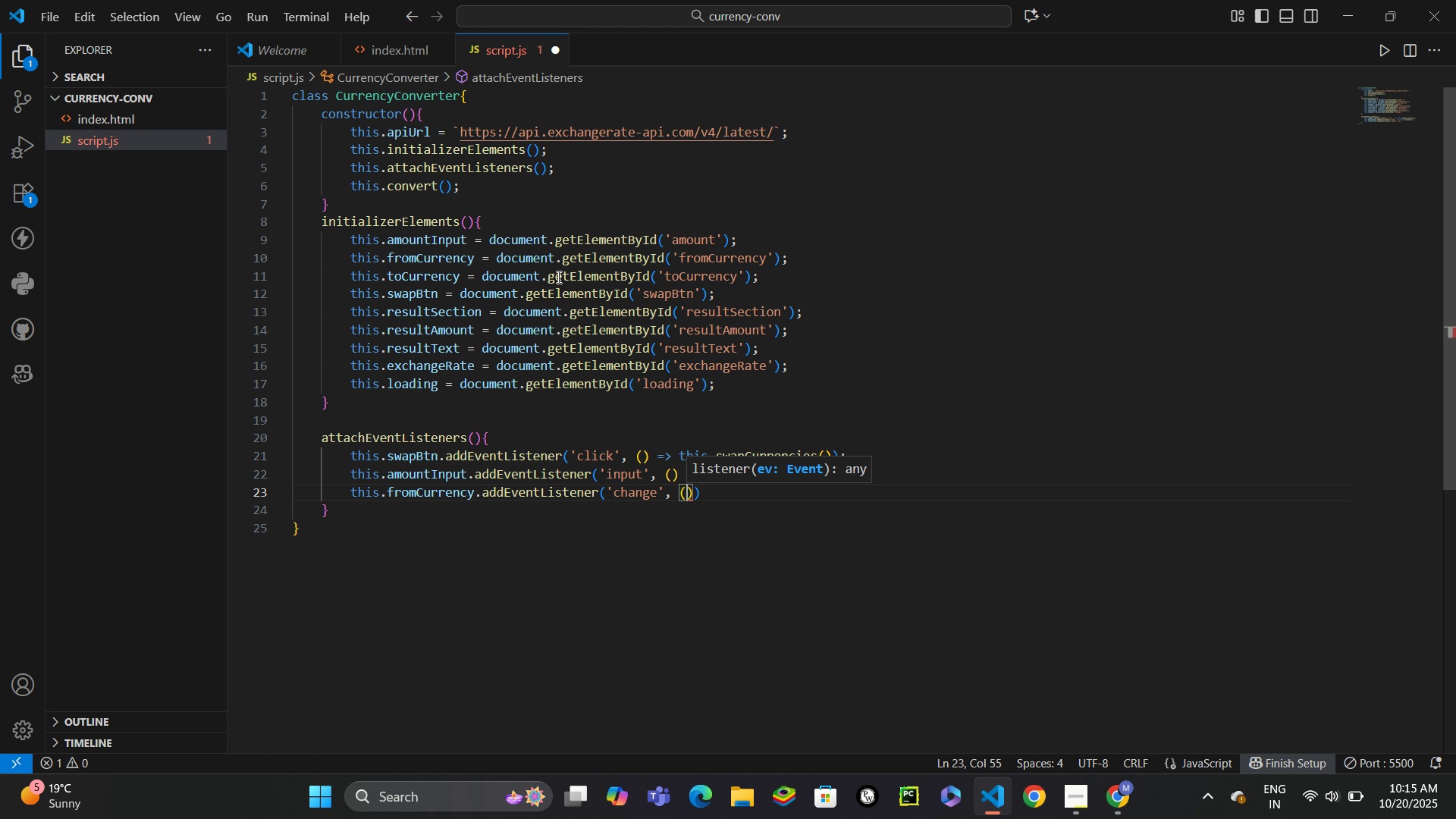 
key(ArrowRight)
 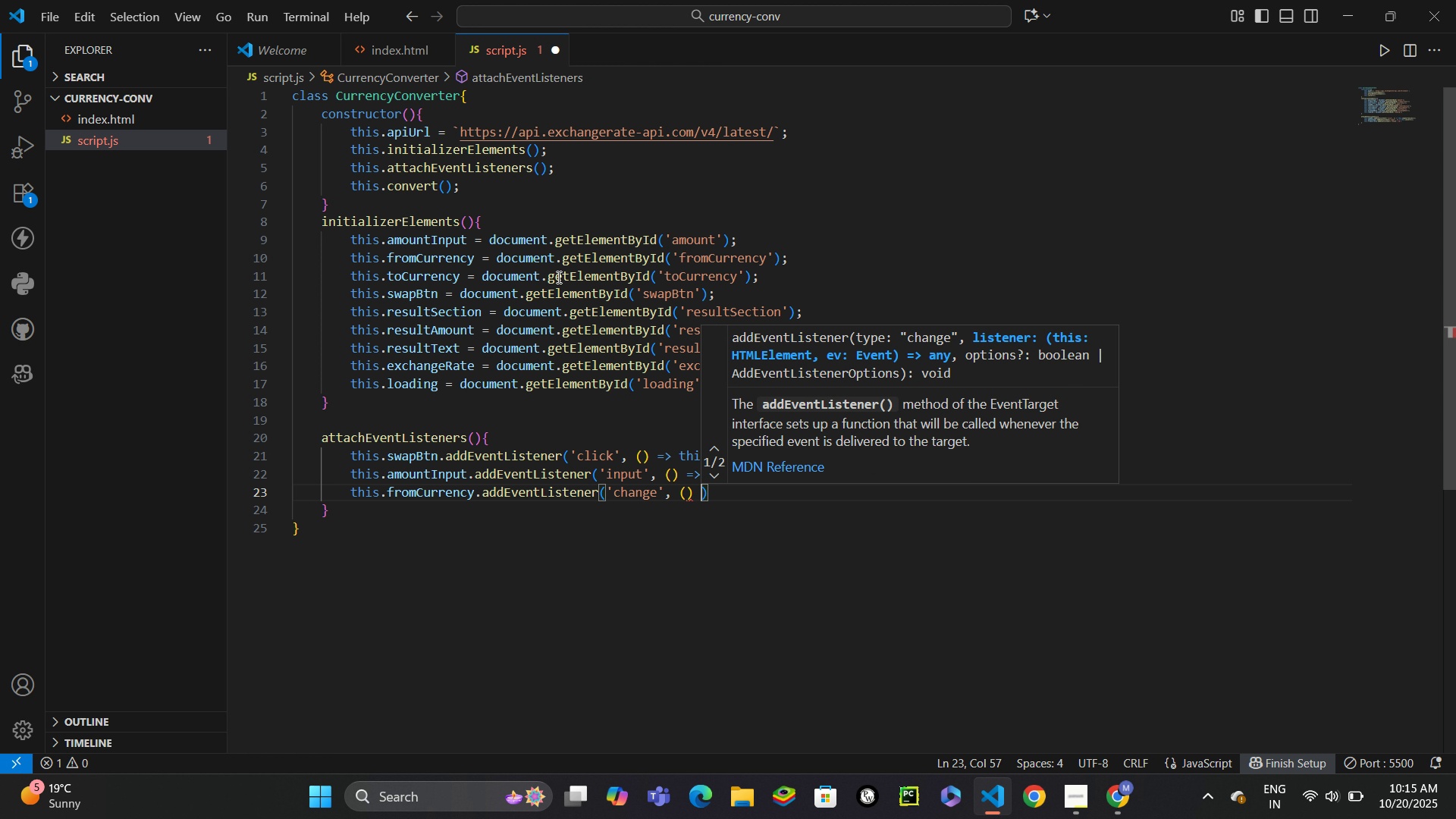 
key(Space)
 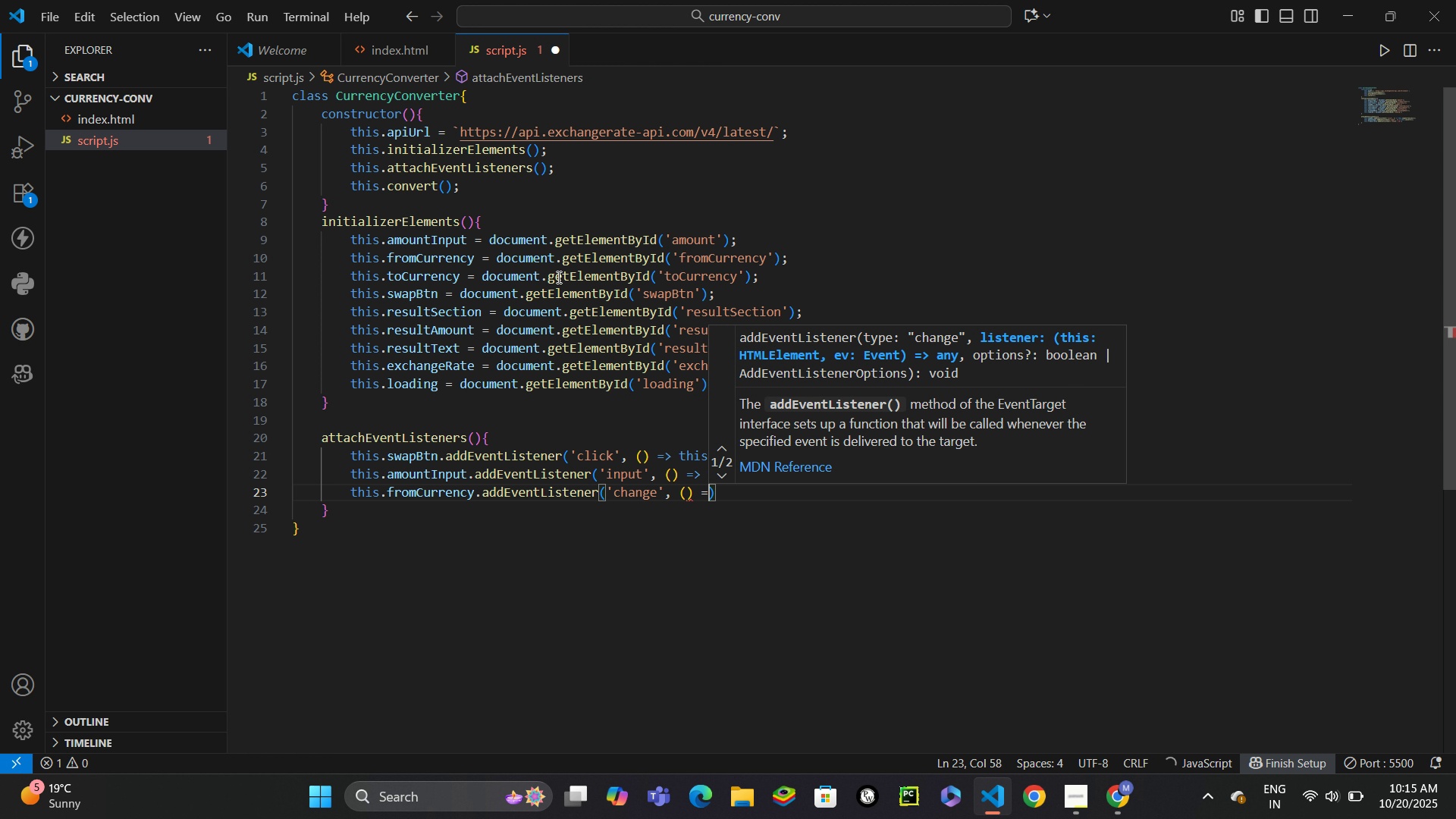 
key(Equal)
 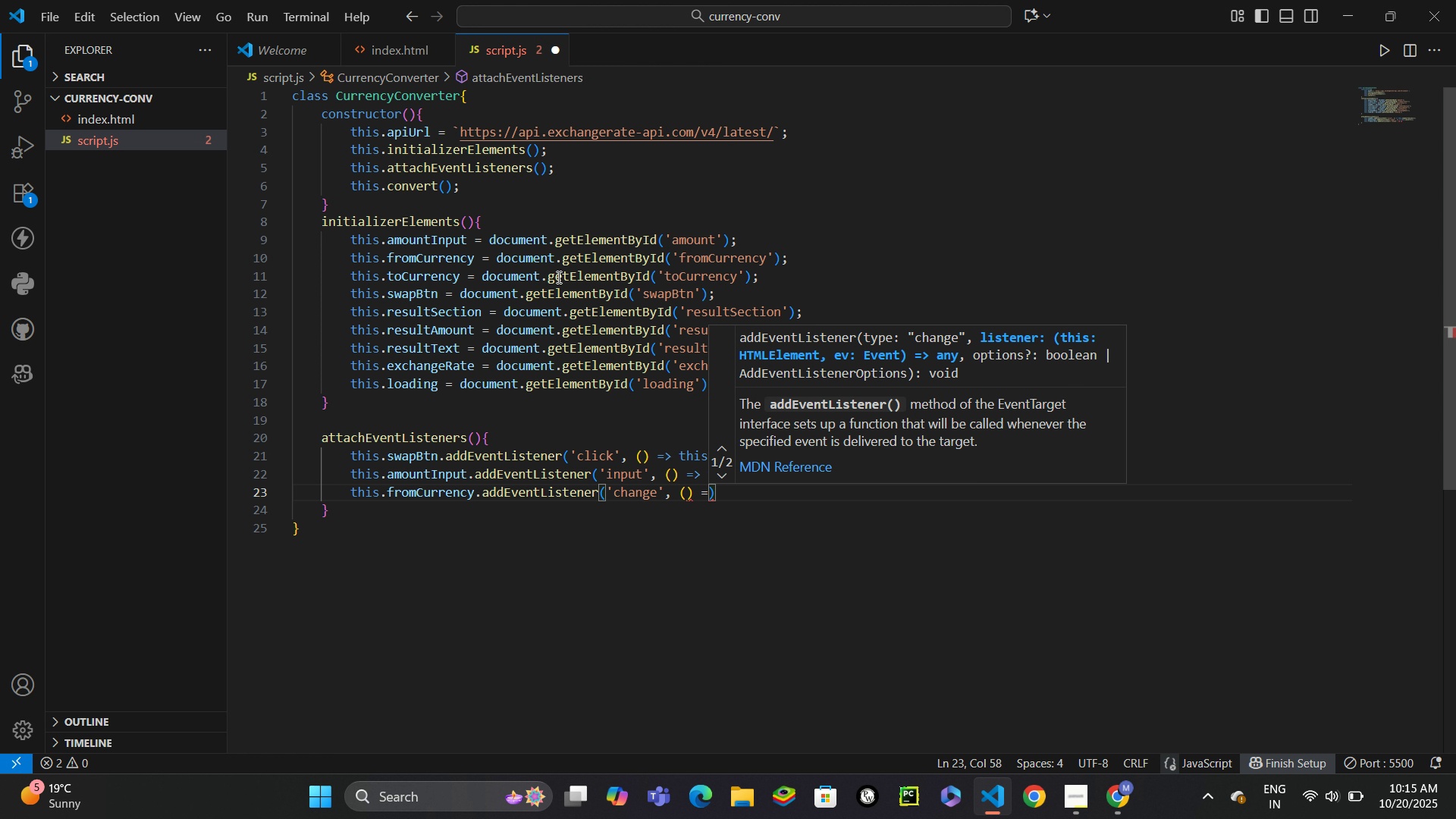 
key(Shift+Period)
 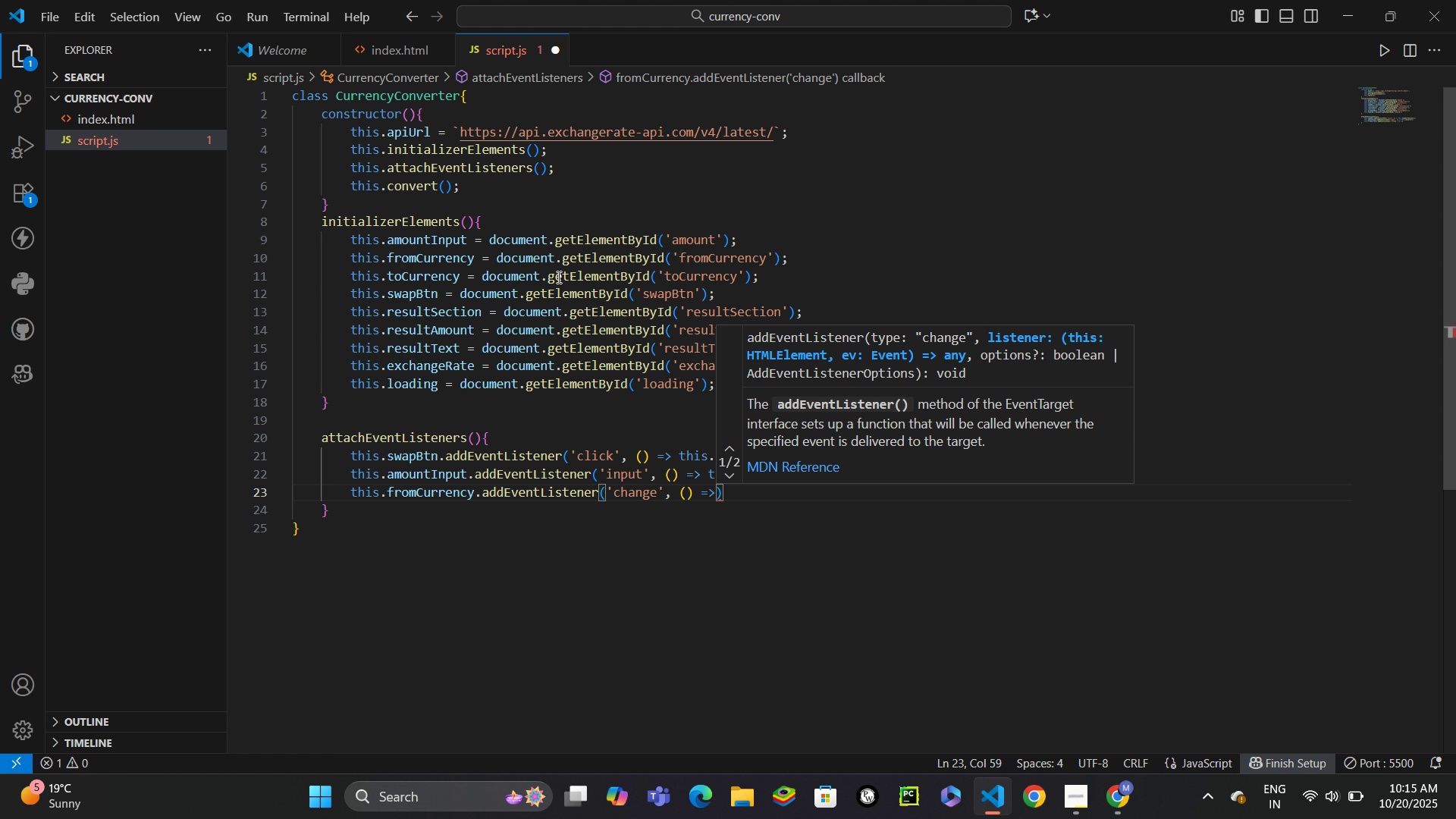 
wait(14.11)
 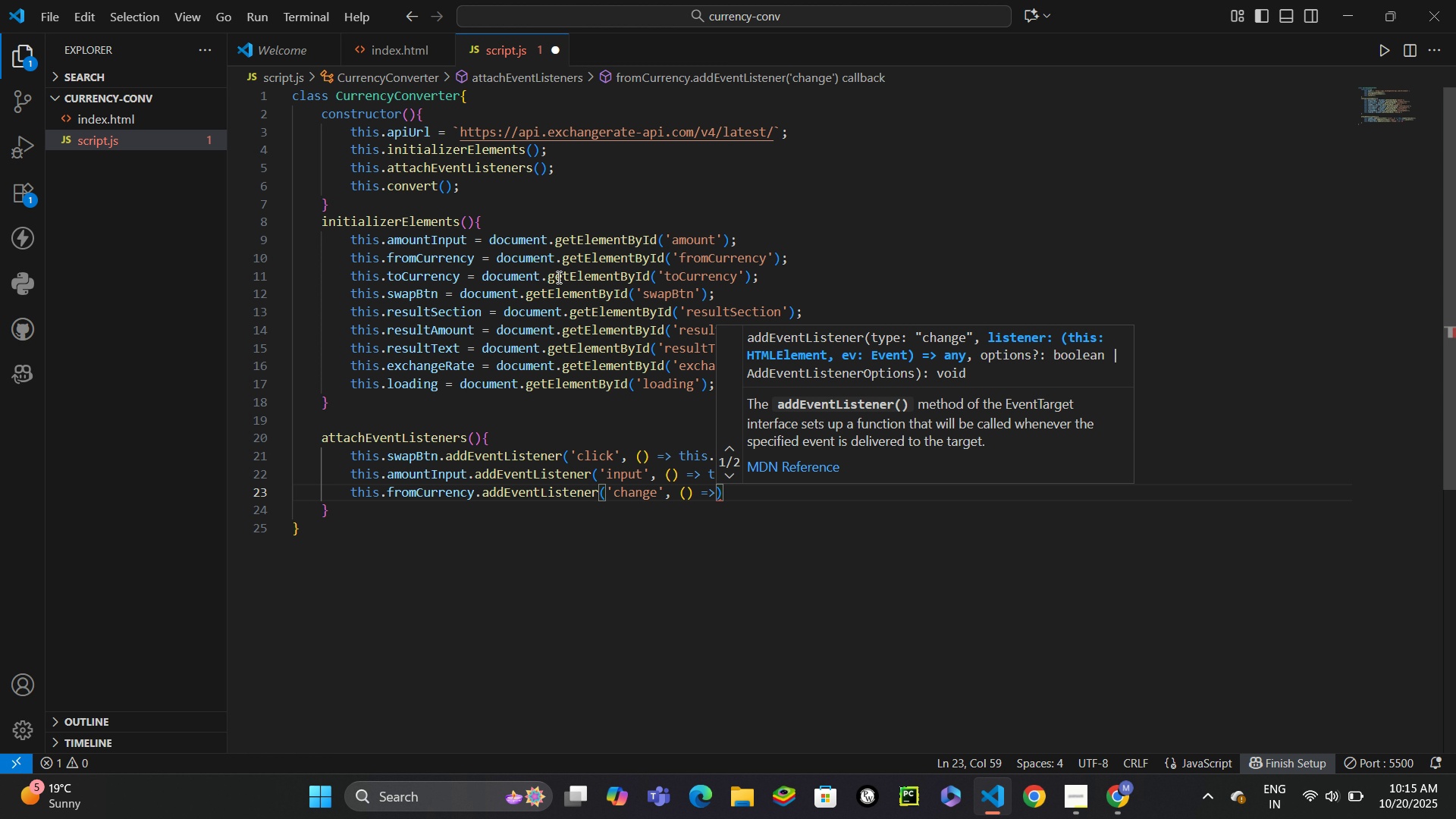 
type( this.convert()
 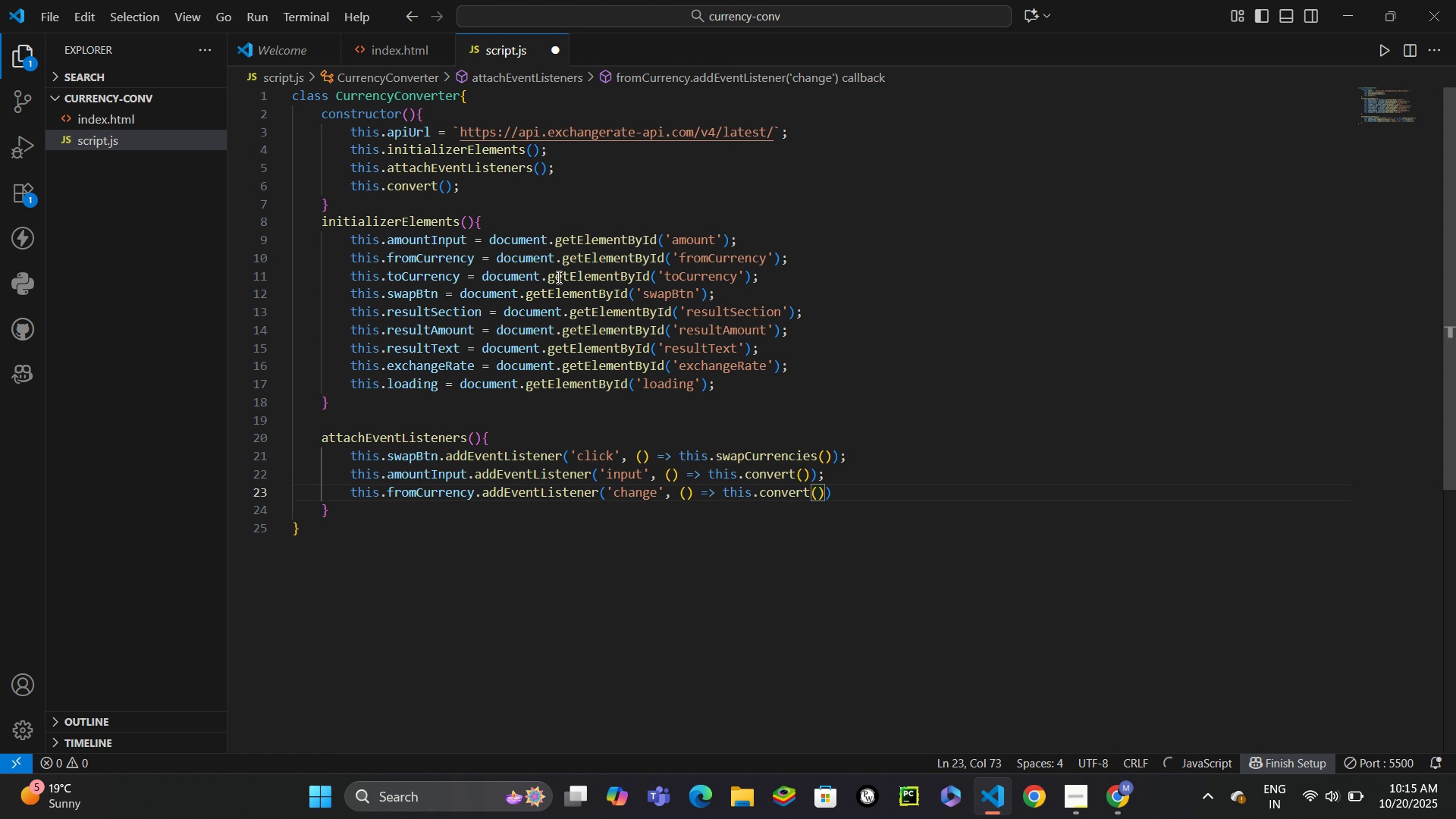 
key(ArrowRight)
 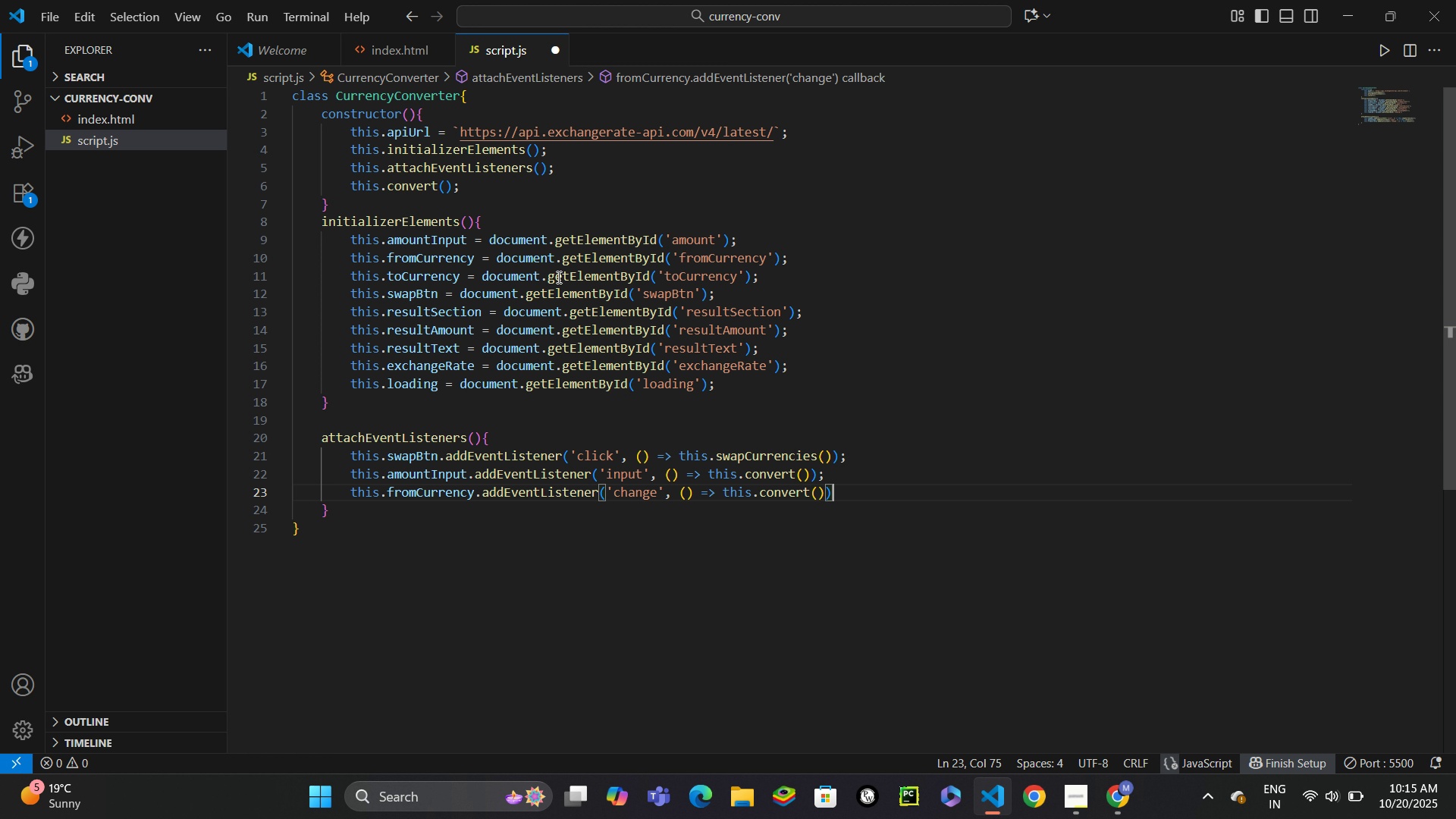 
key(ArrowRight)
 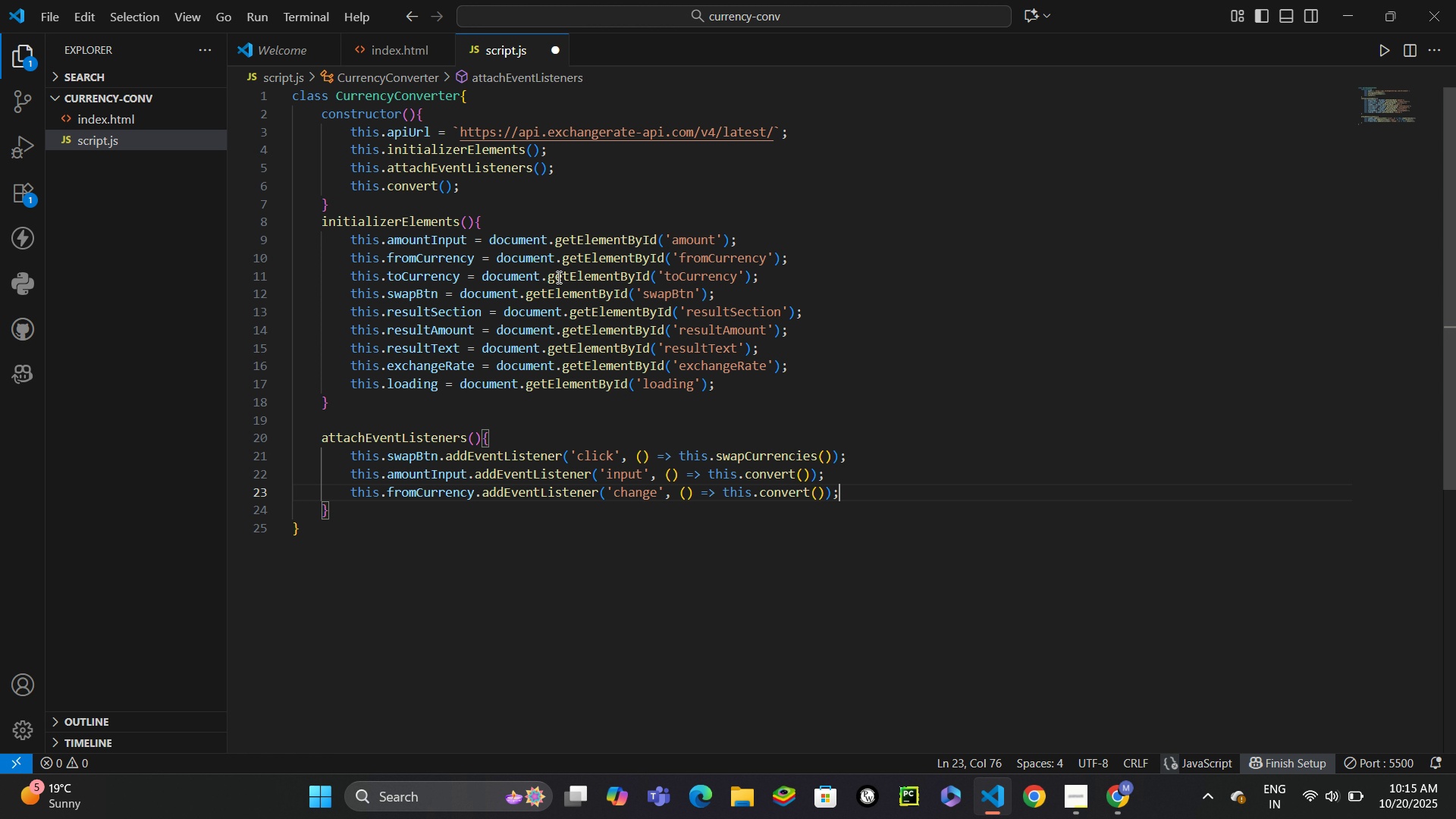 
key(Semicolon)
 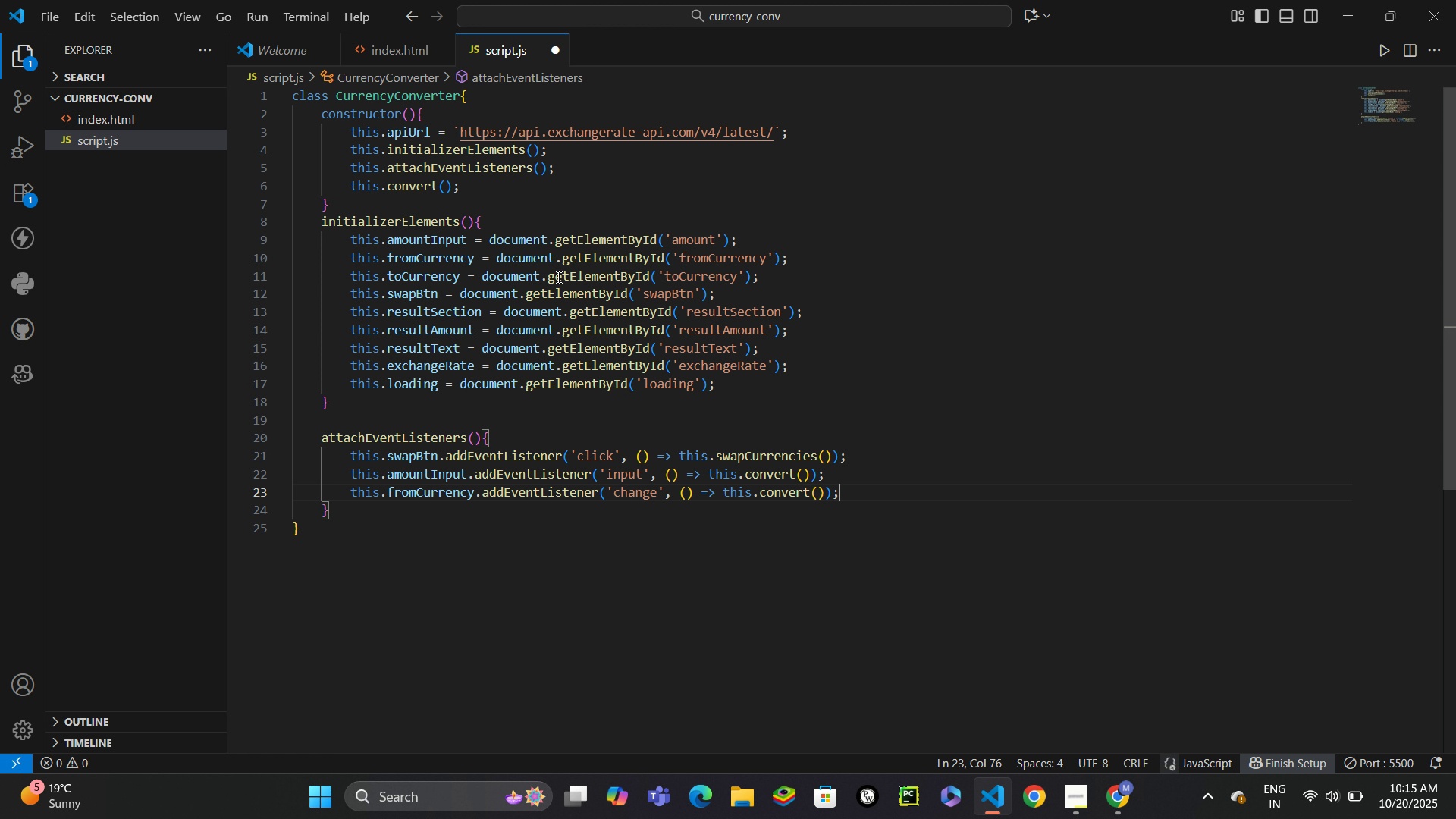 
key(Enter)
 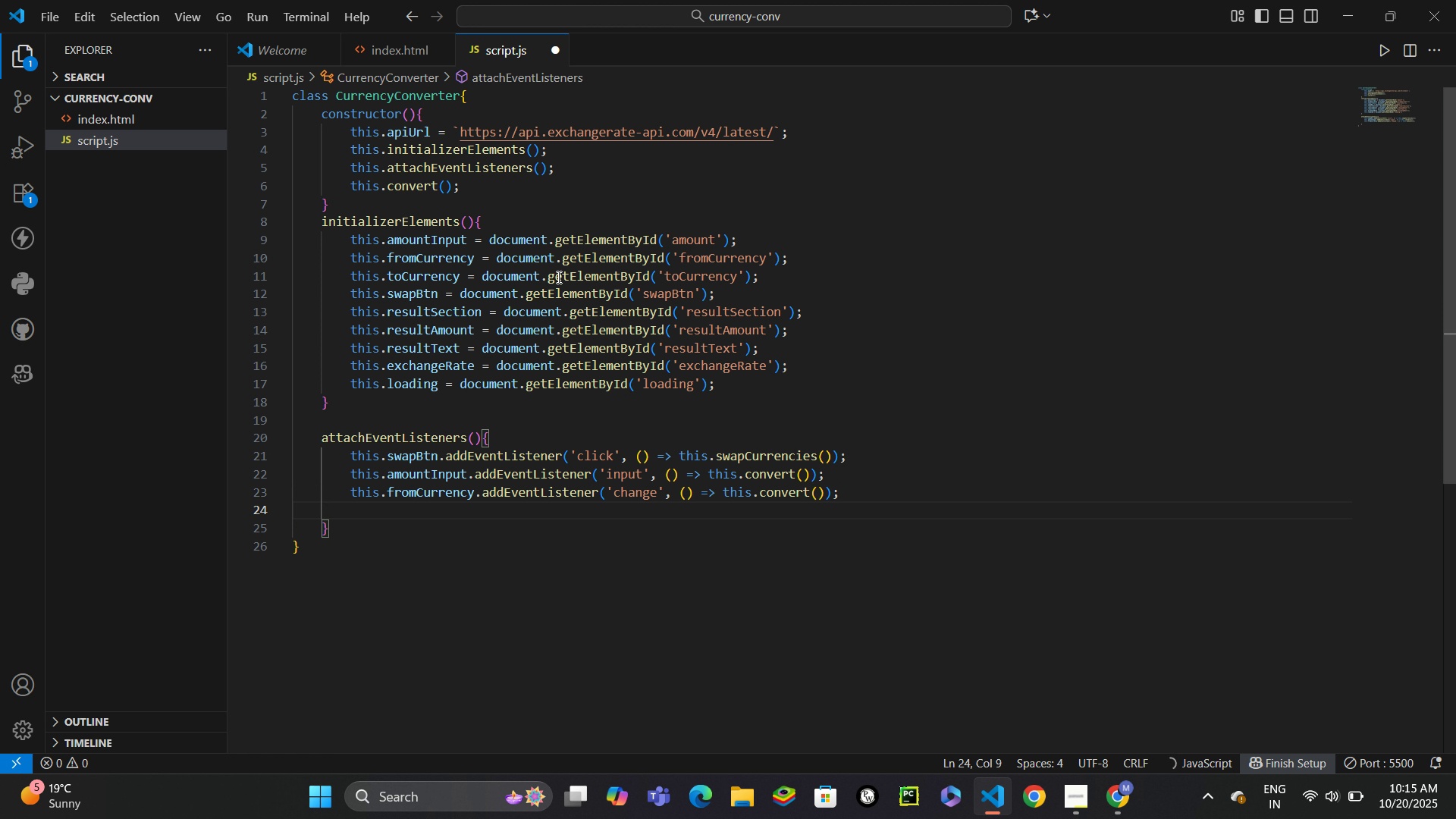 
type(this.toCurr)
 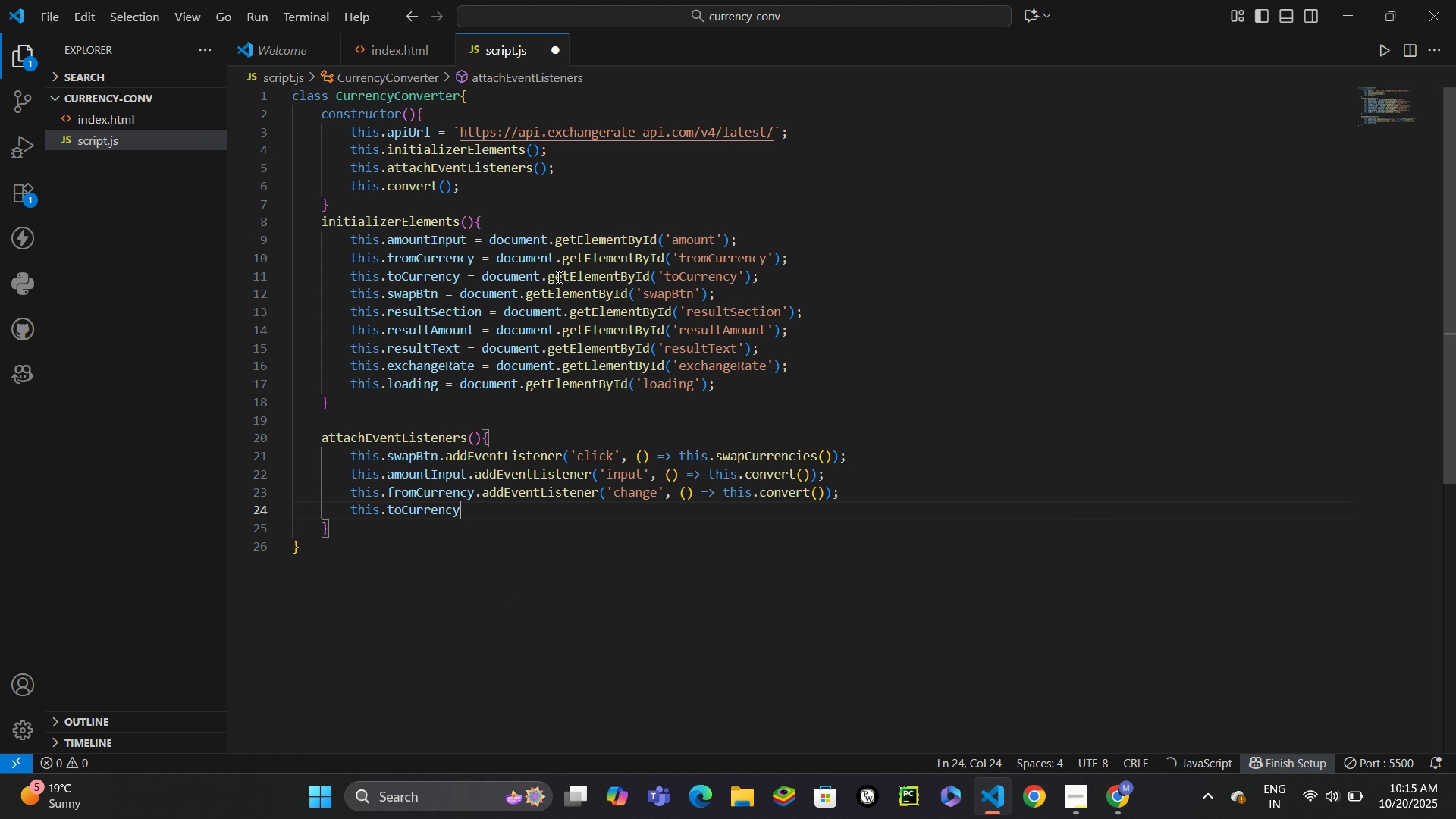 
key(Enter)
 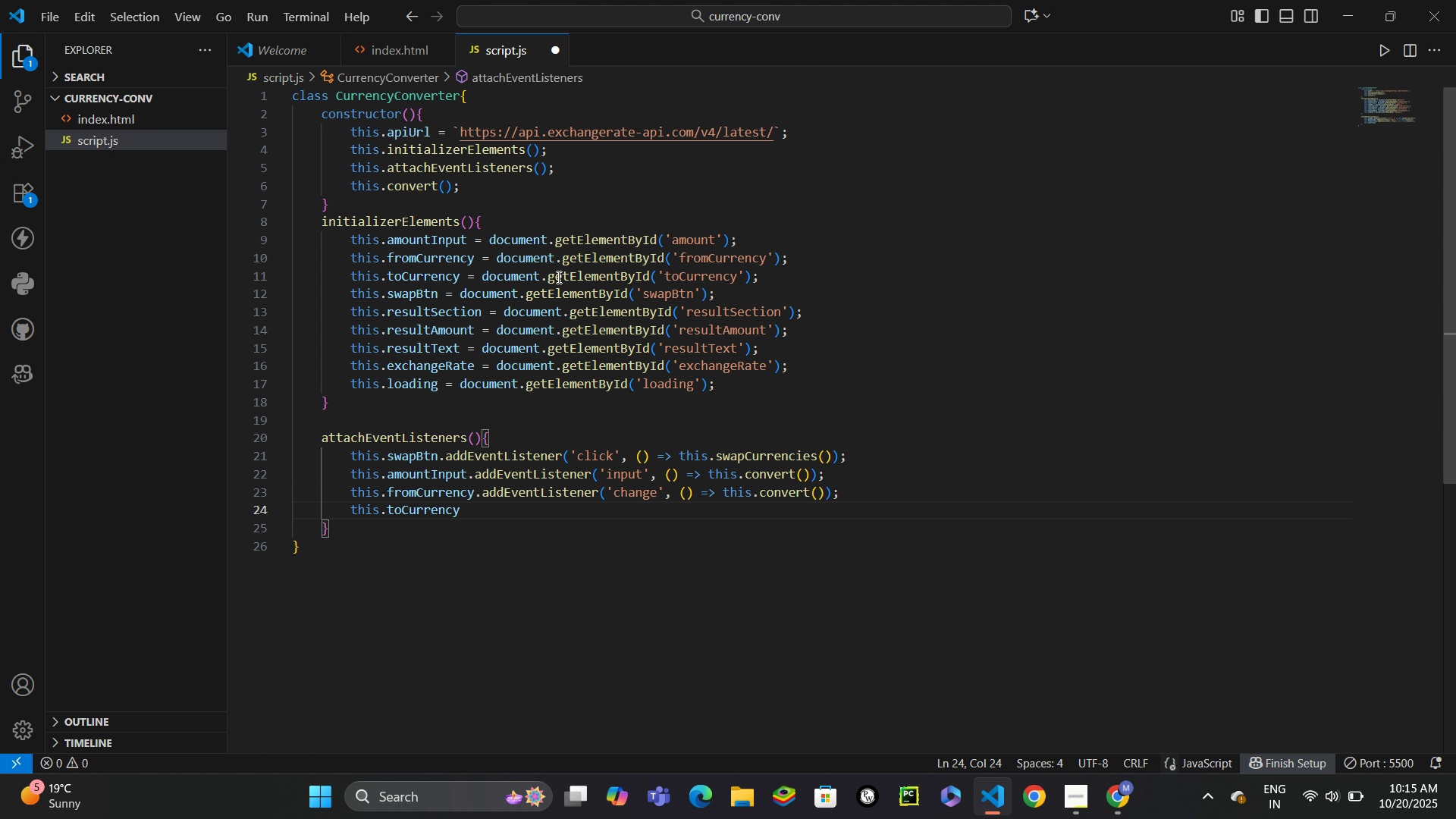 
type(.add)
 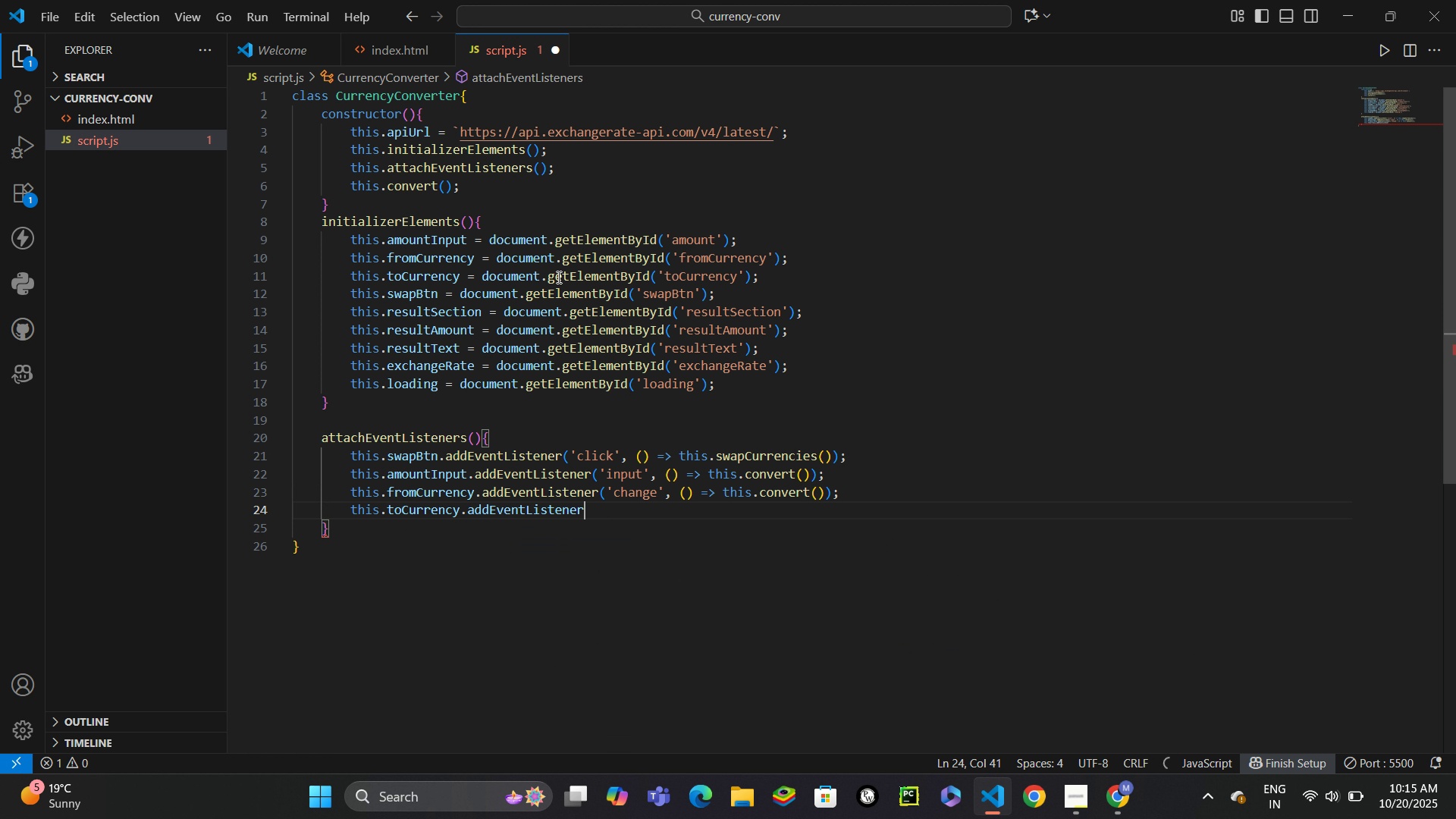 
key(Enter)
 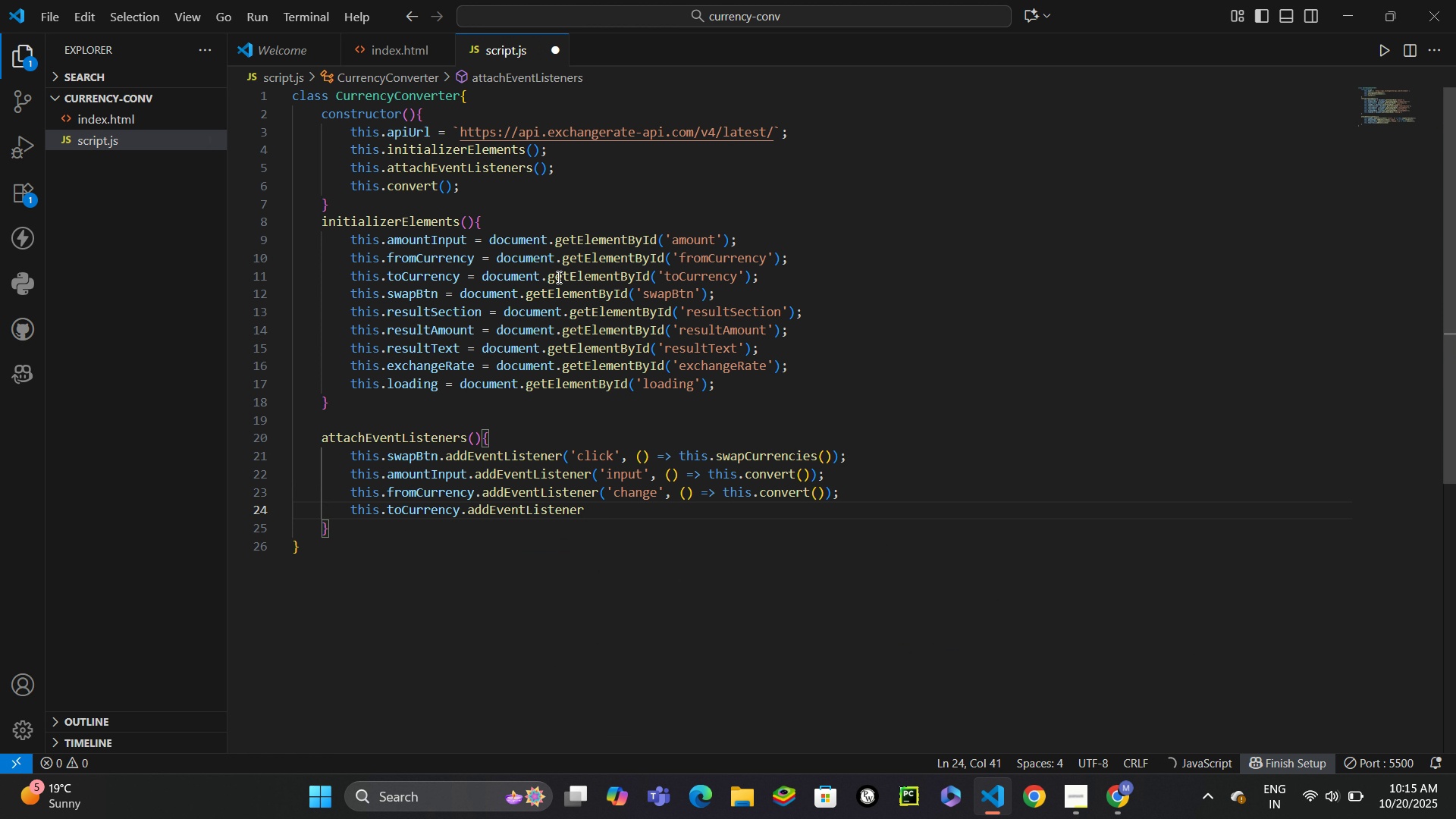 
type(('change)
 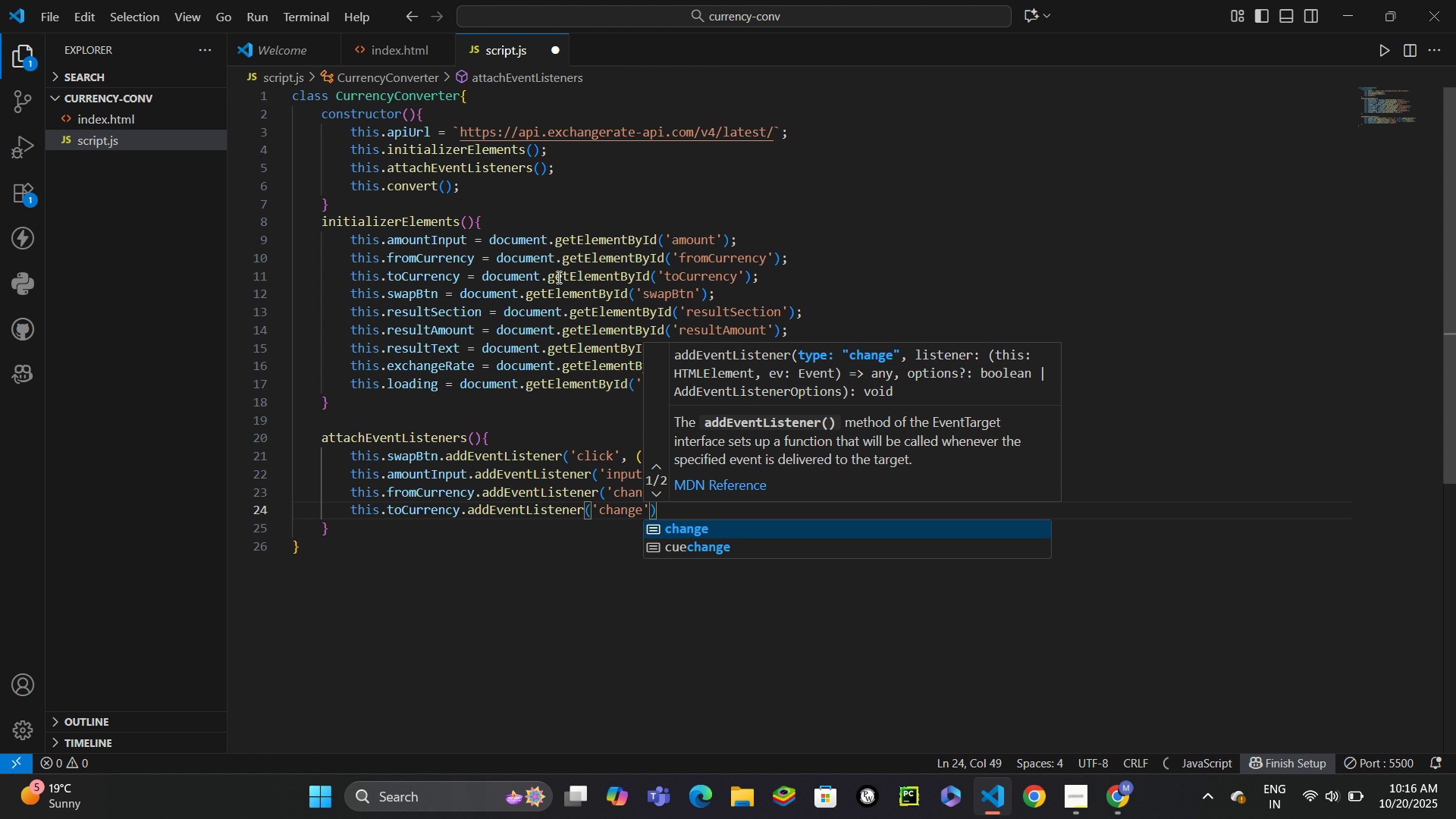 
key(ArrowRight)
 